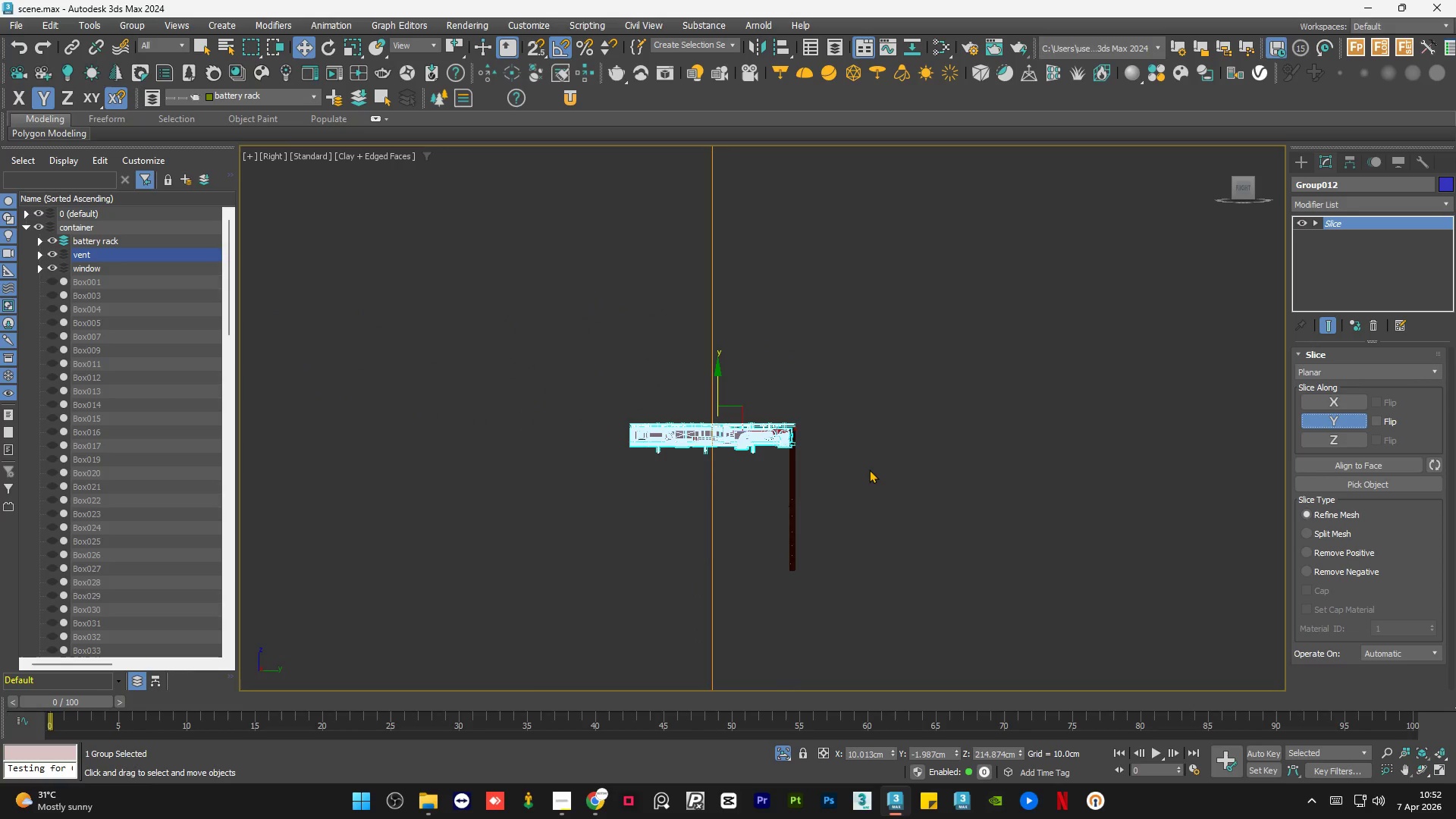 
double_click([777, 749])
 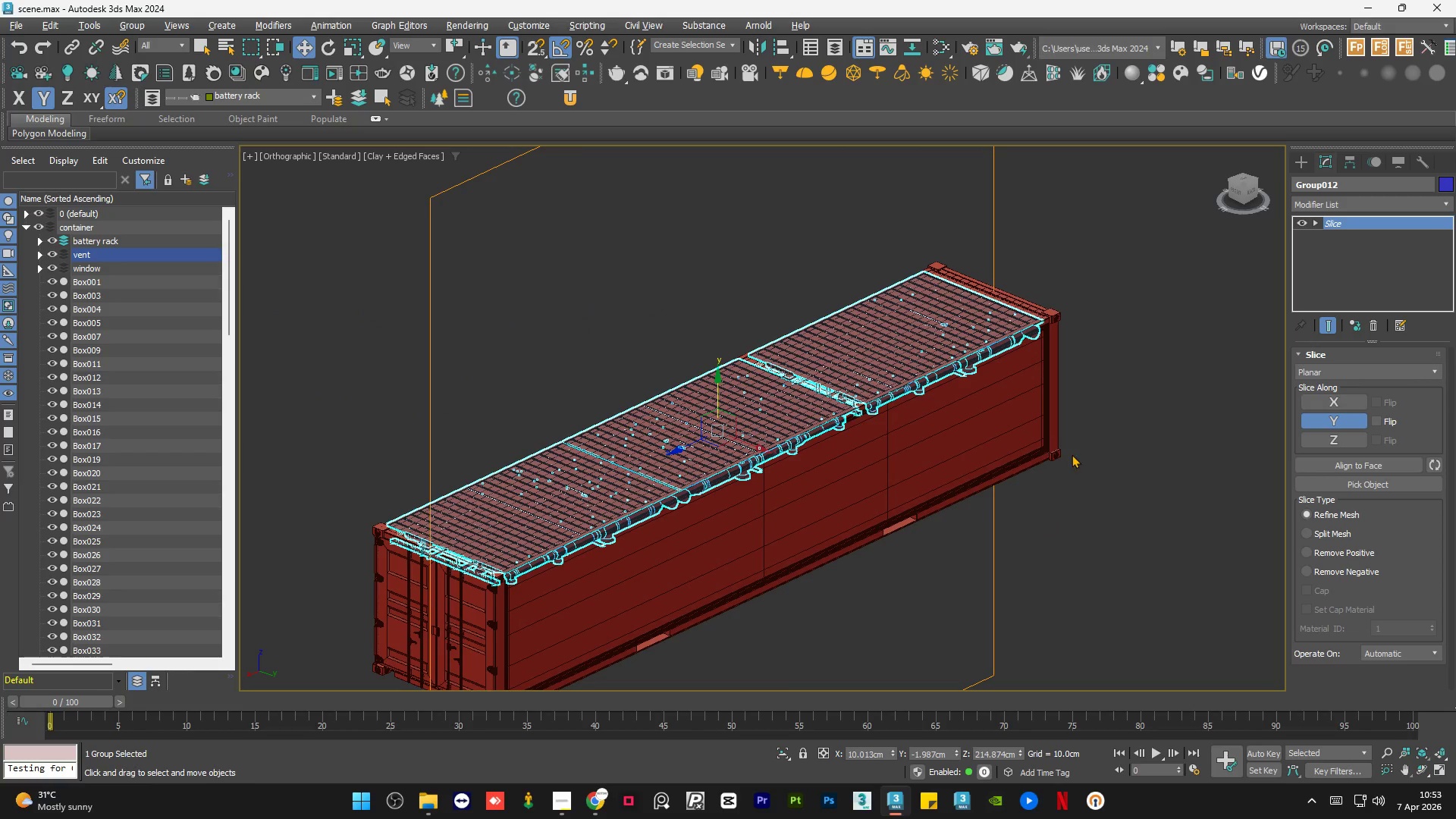 
left_click([1078, 435])
 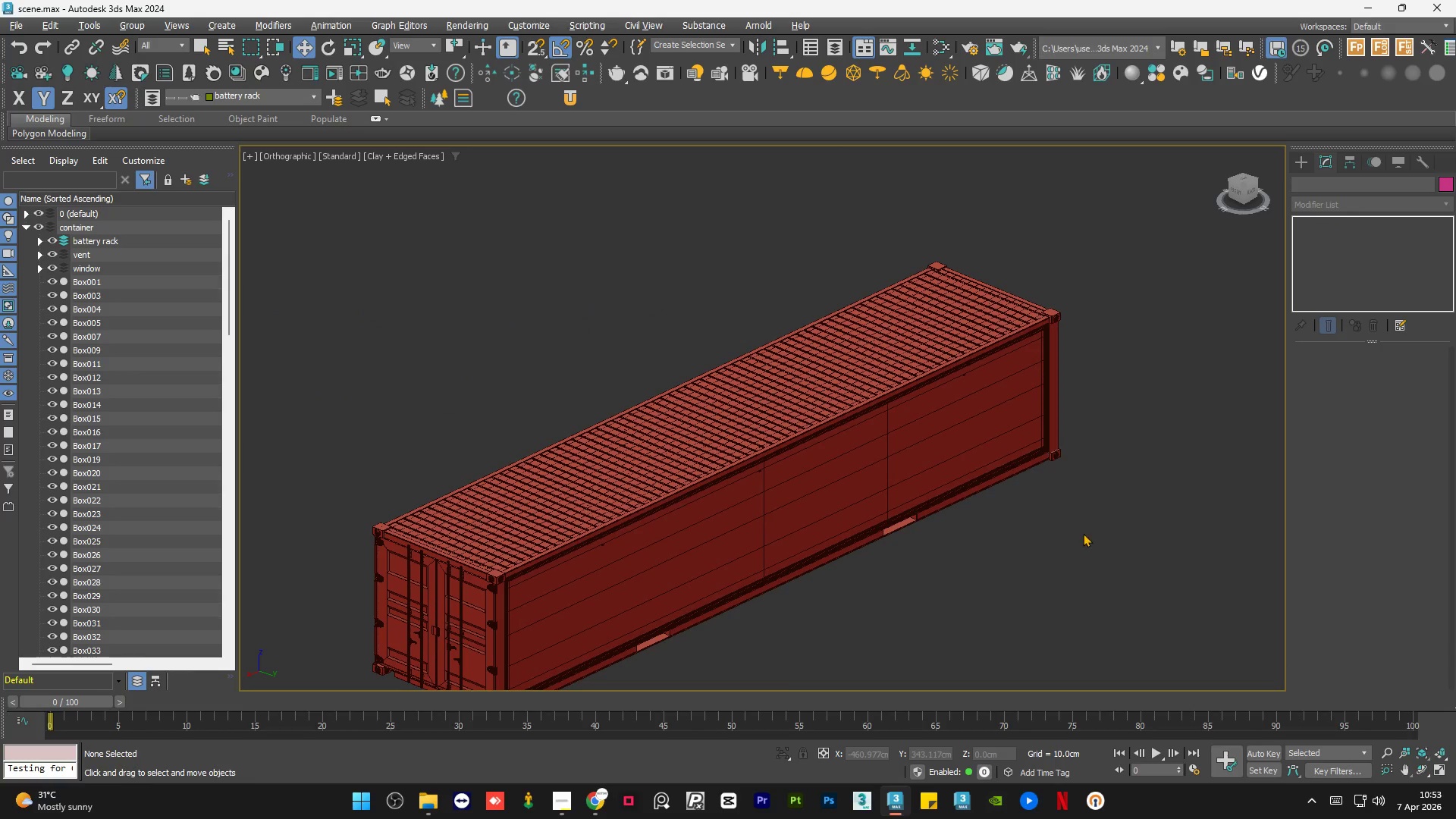 
hold_key(key=AltLeft, duration=1.5)
 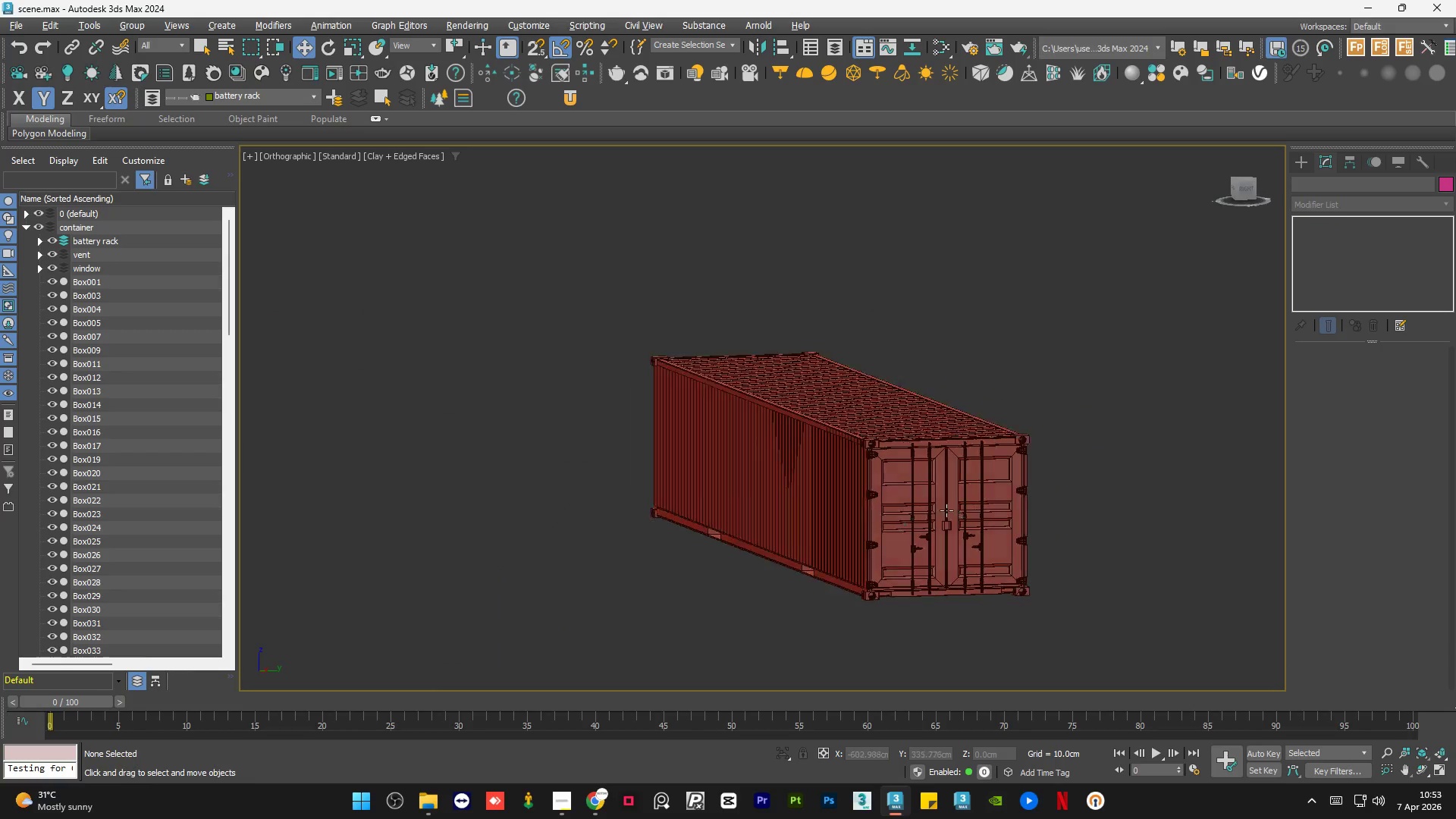 
hold_key(key=AltLeft, duration=1.5)
 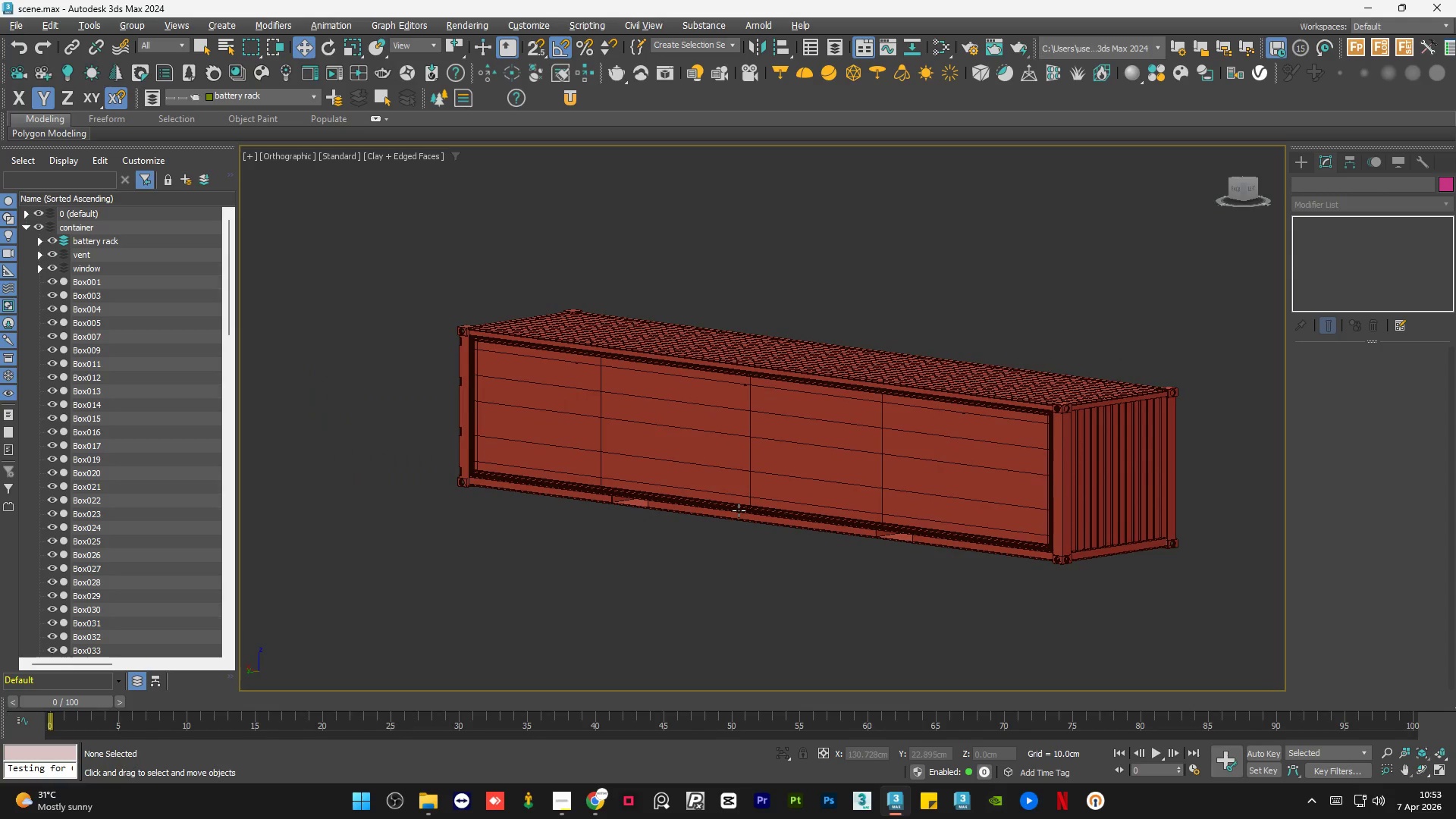 
hold_key(key=AltLeft, duration=1.5)
 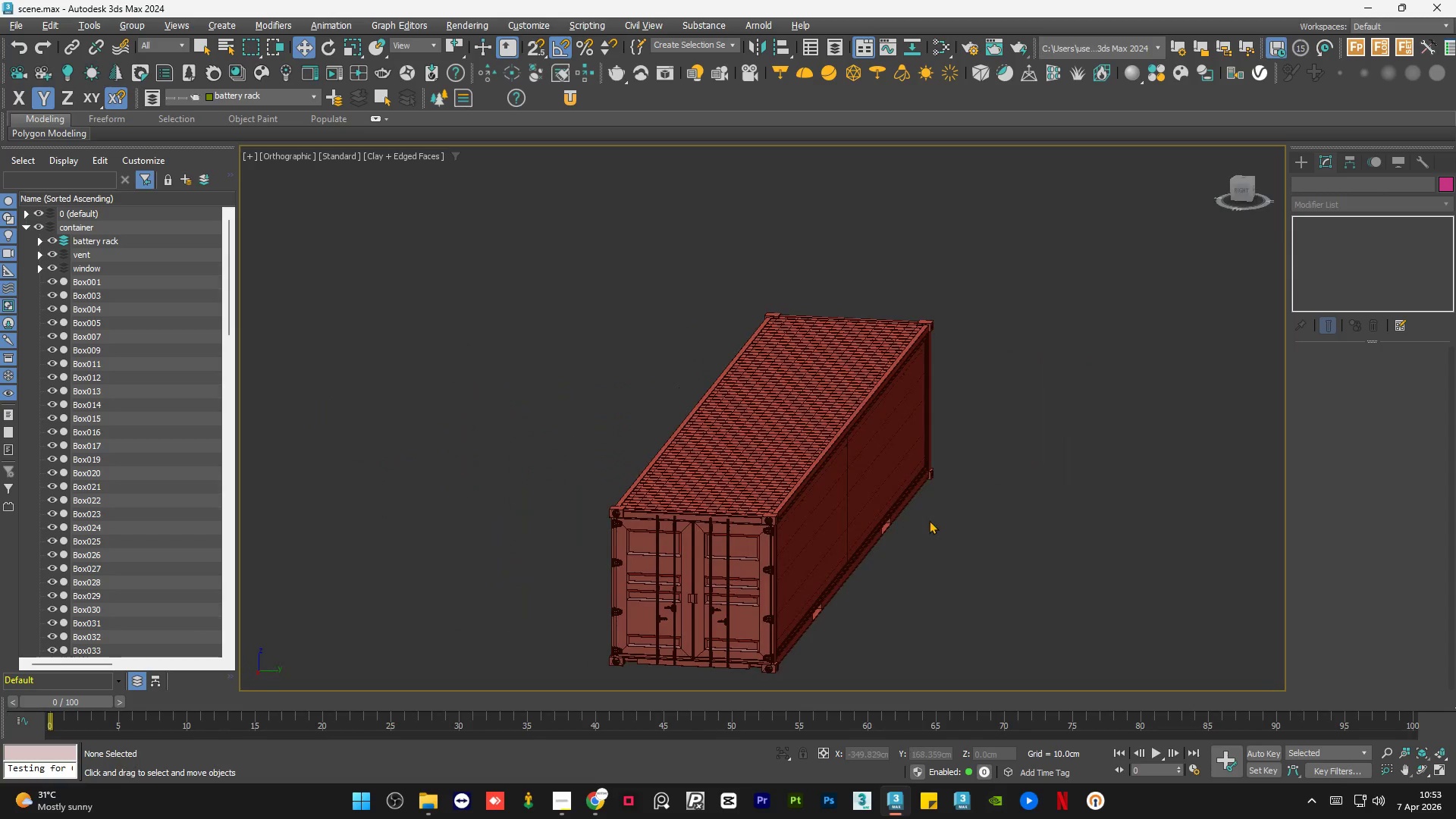 
hold_key(key=AltLeft, duration=0.41)
 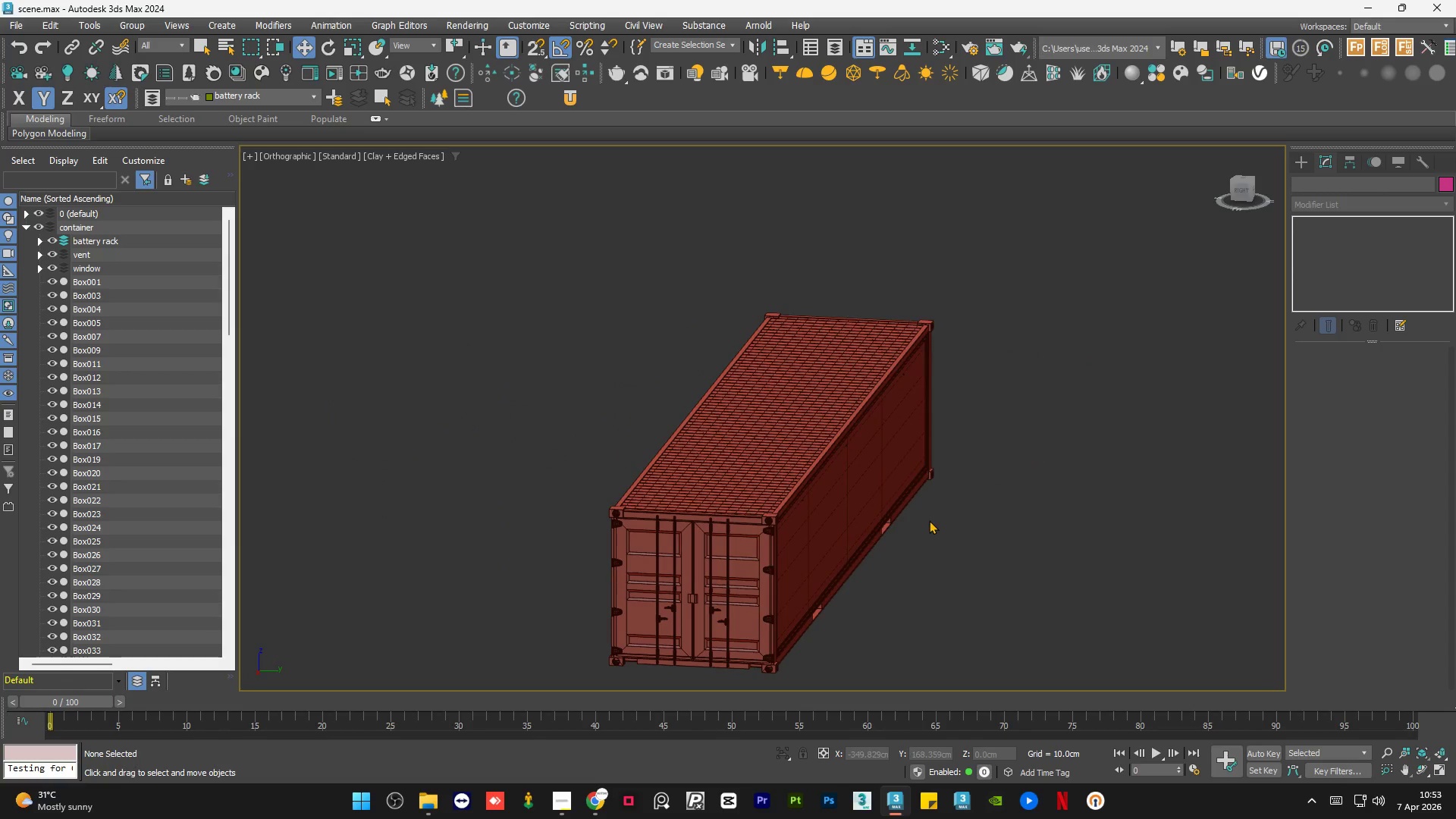 
hold_key(key=AltLeft, duration=1.5)
 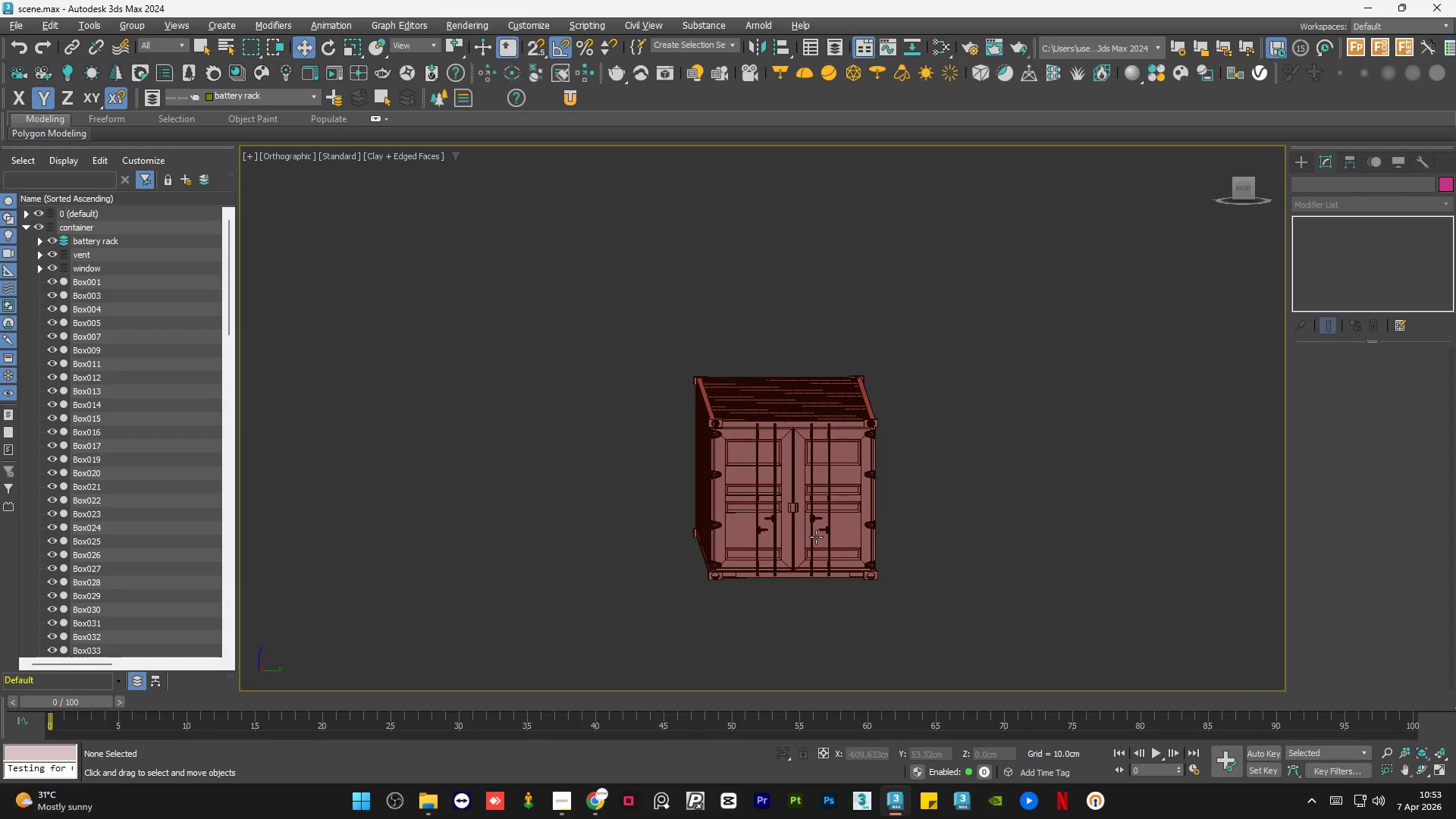 
hold_key(key=AltLeft, duration=0.61)
 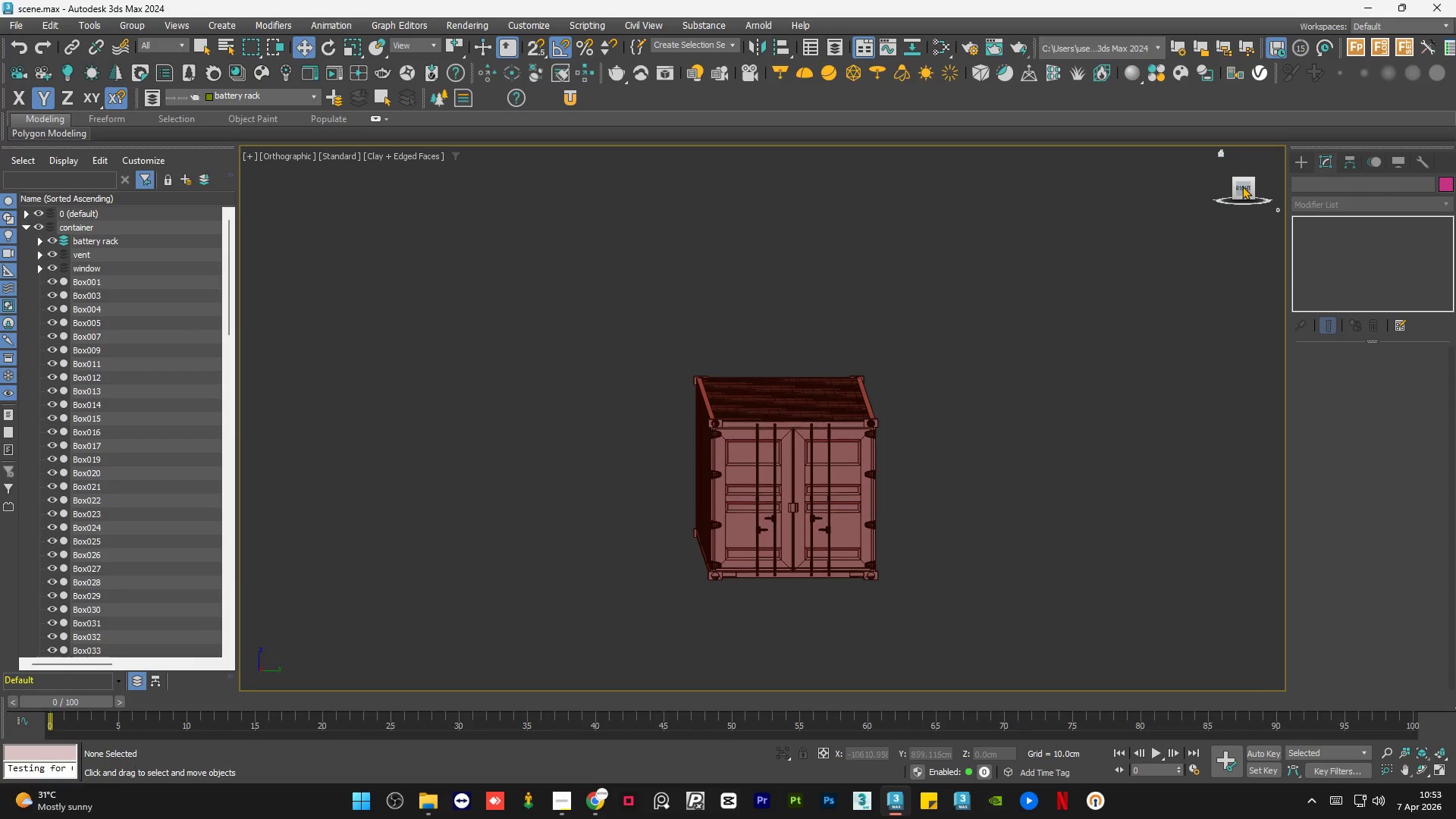 
key(Control+Z)
 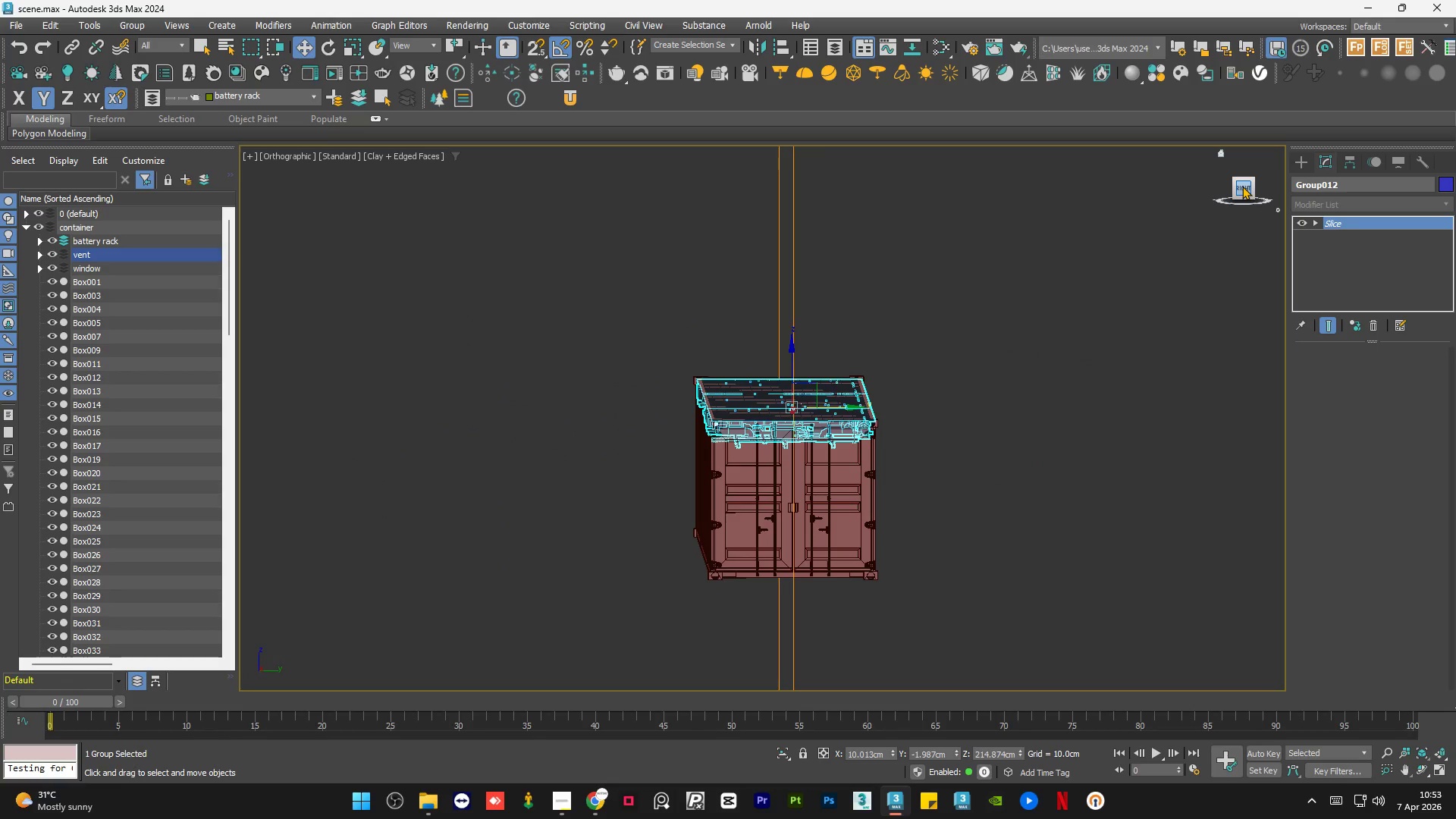 
key(Control+Z)
 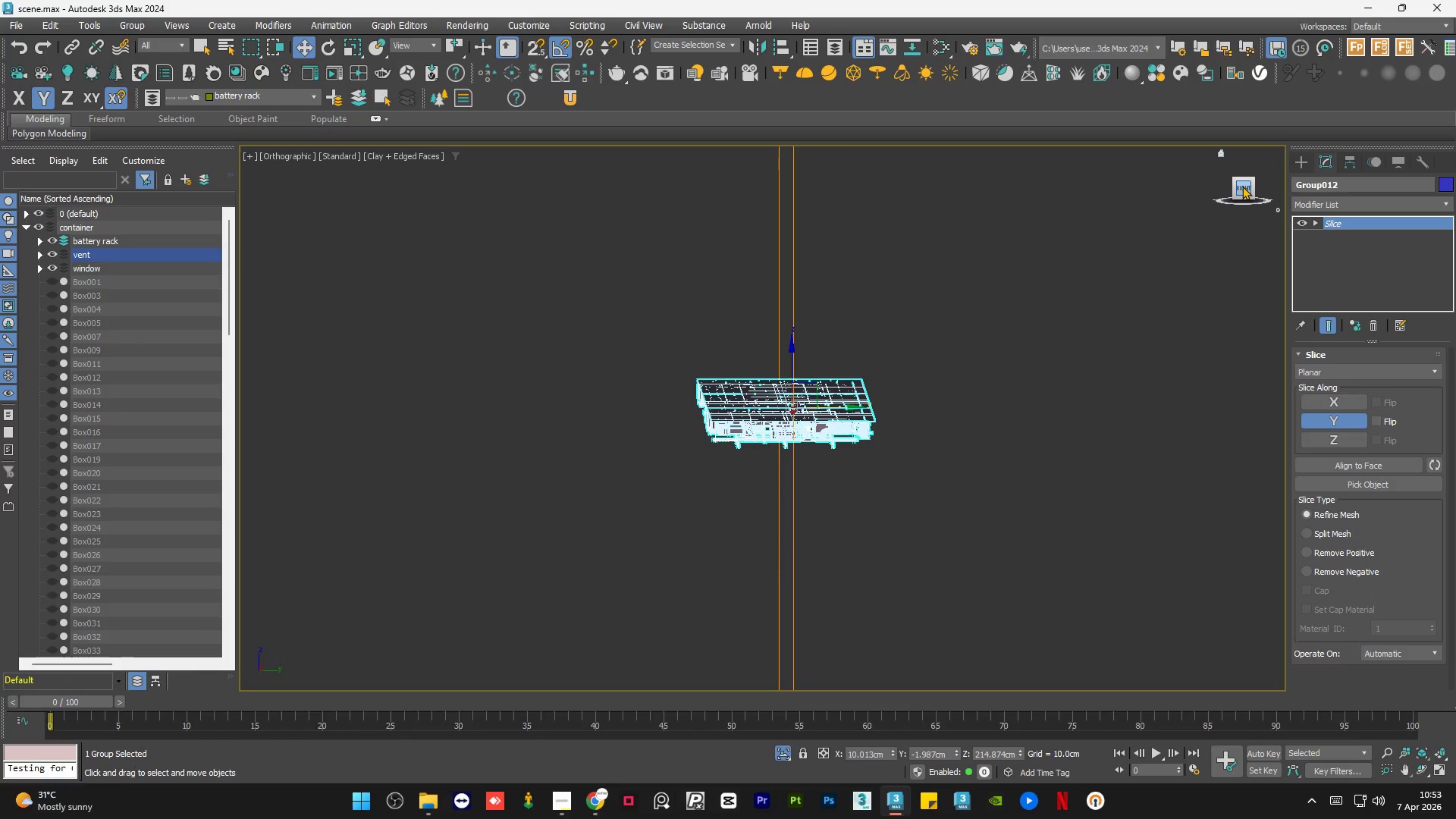 
key(Control+Z)
 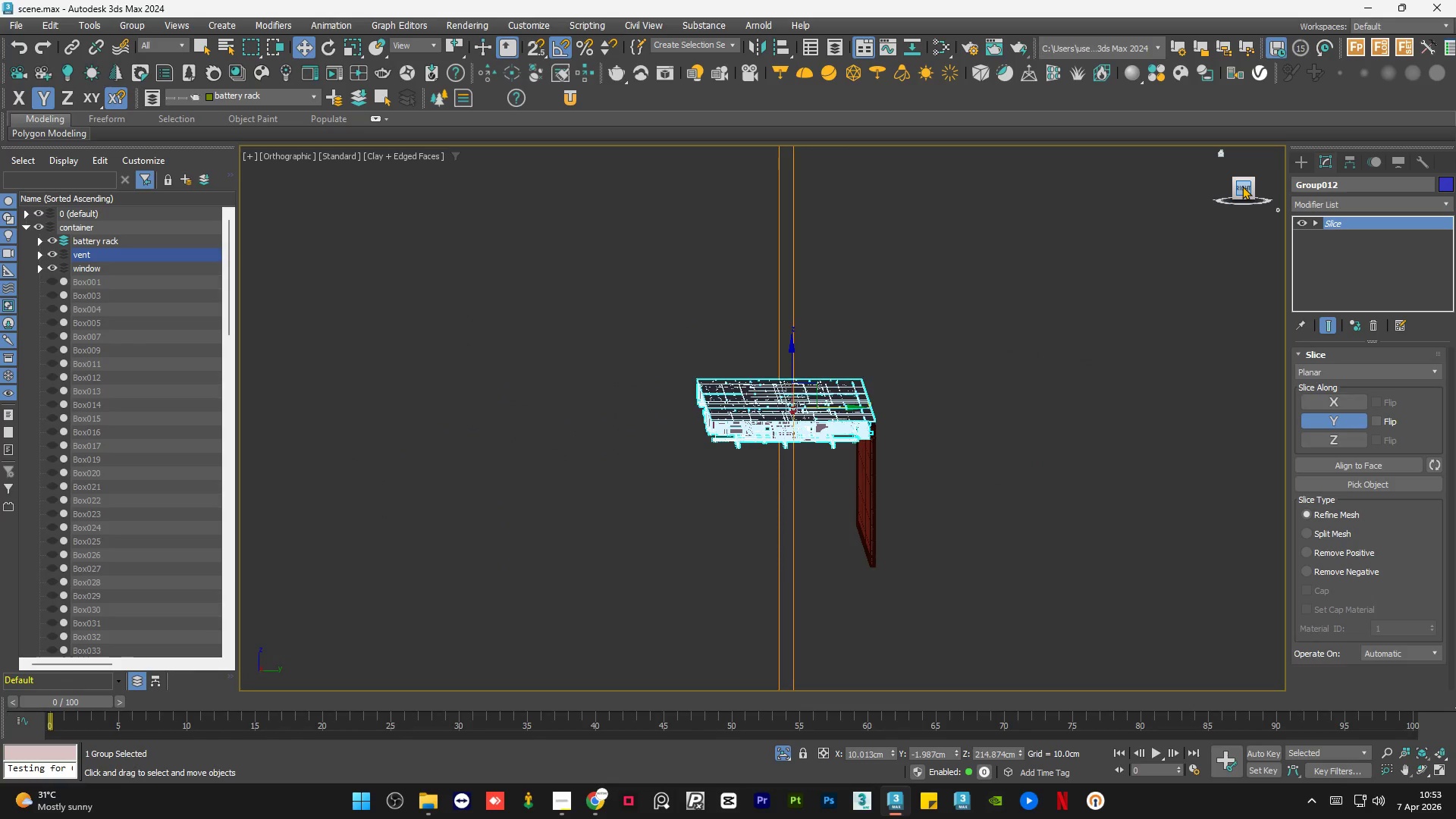 
left_click([1242, 186])
 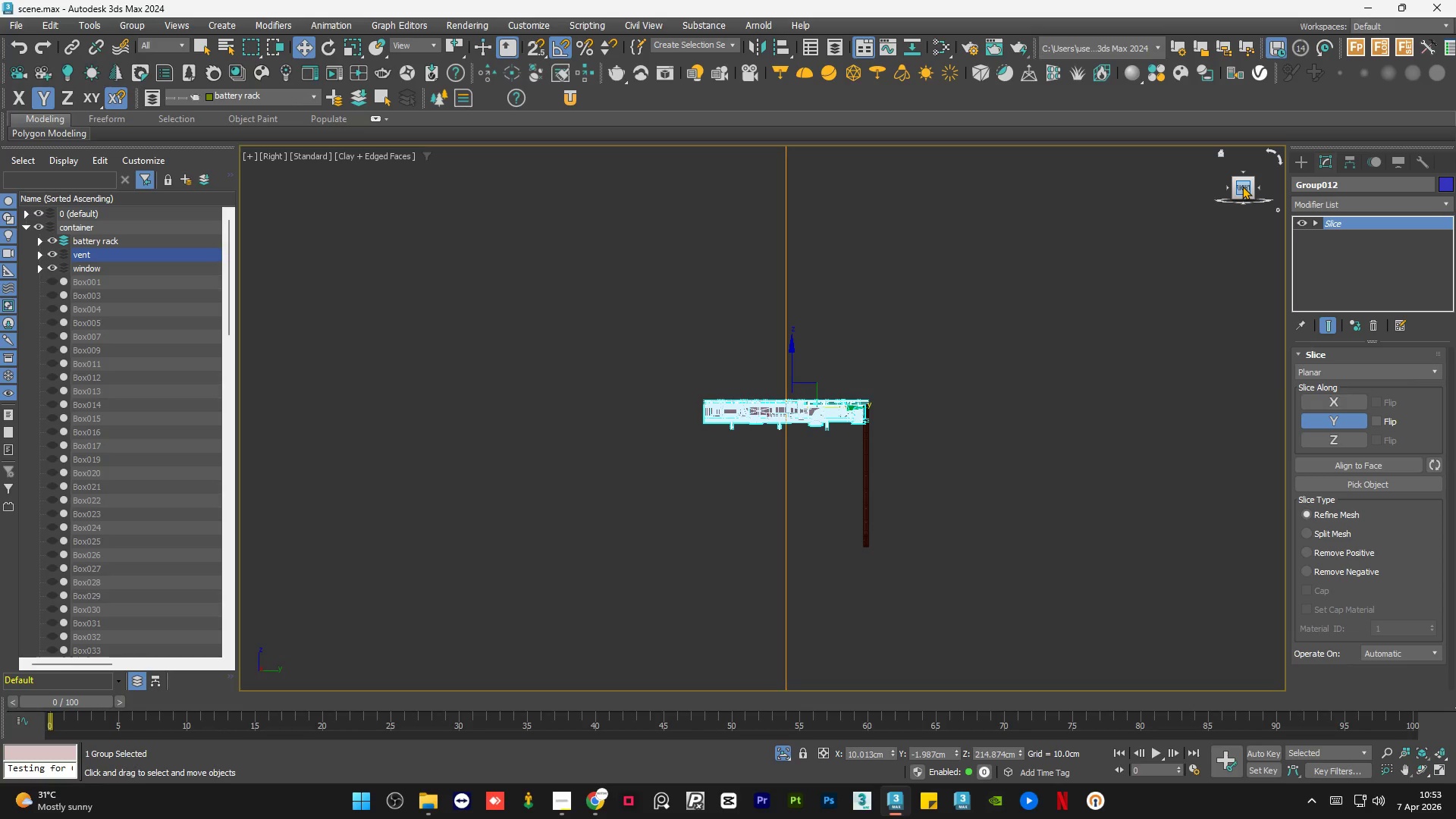 
scroll: coordinate [847, 381], scroll_direction: up, amount: 5.0
 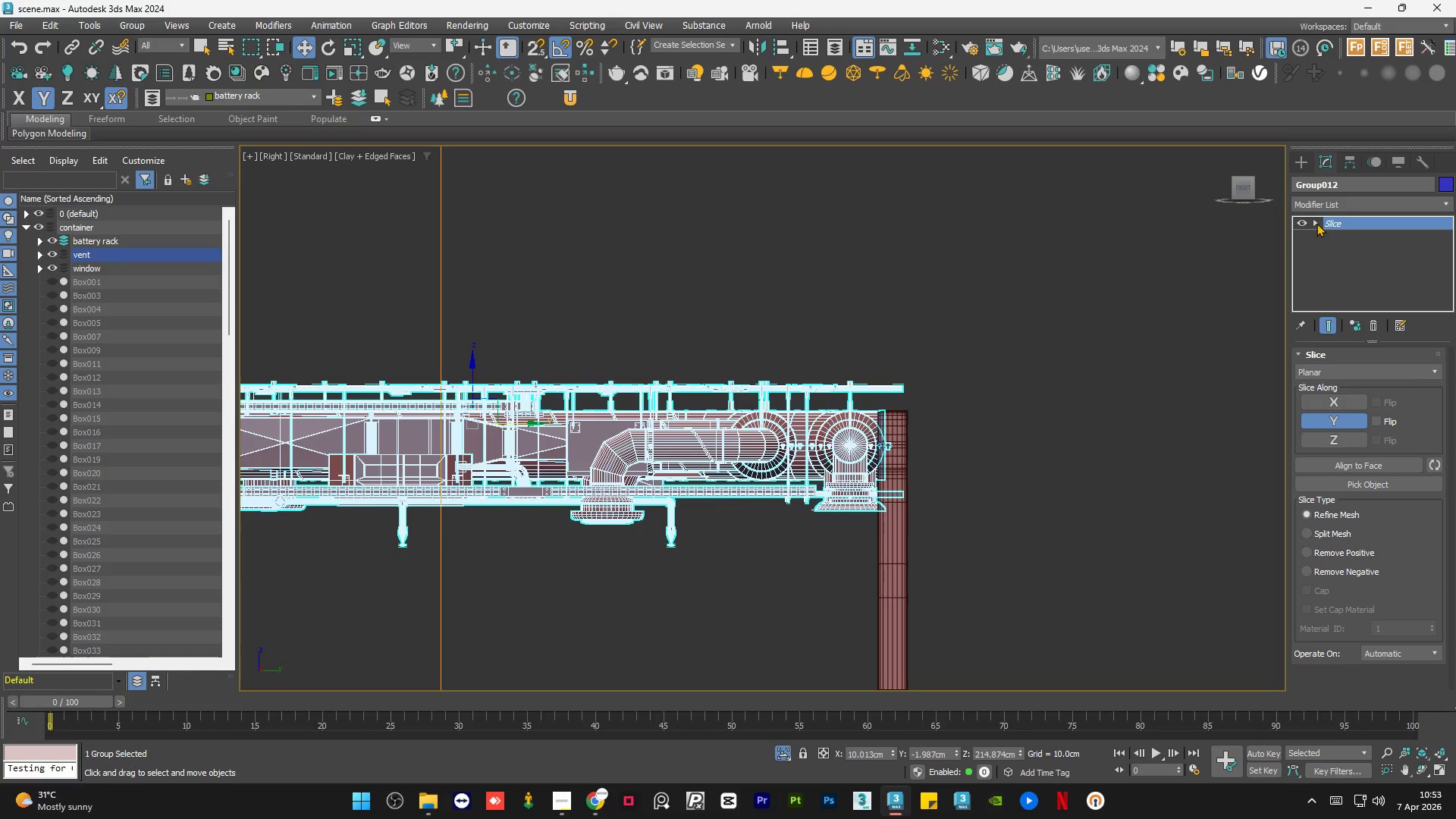 
double_click([1332, 234])
 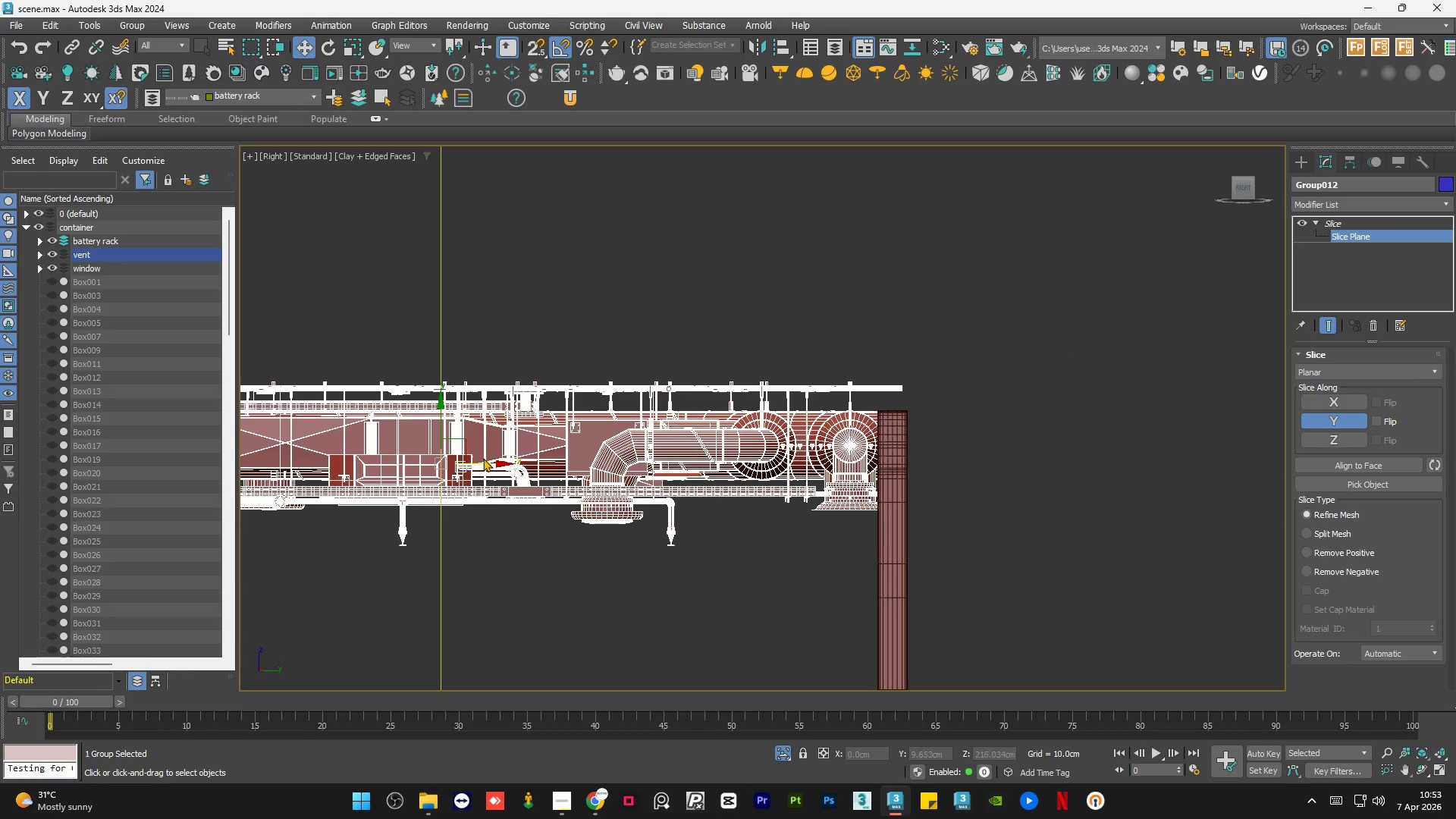 
left_click_drag(start_coordinate=[490, 466], to_coordinate=[885, 487])
 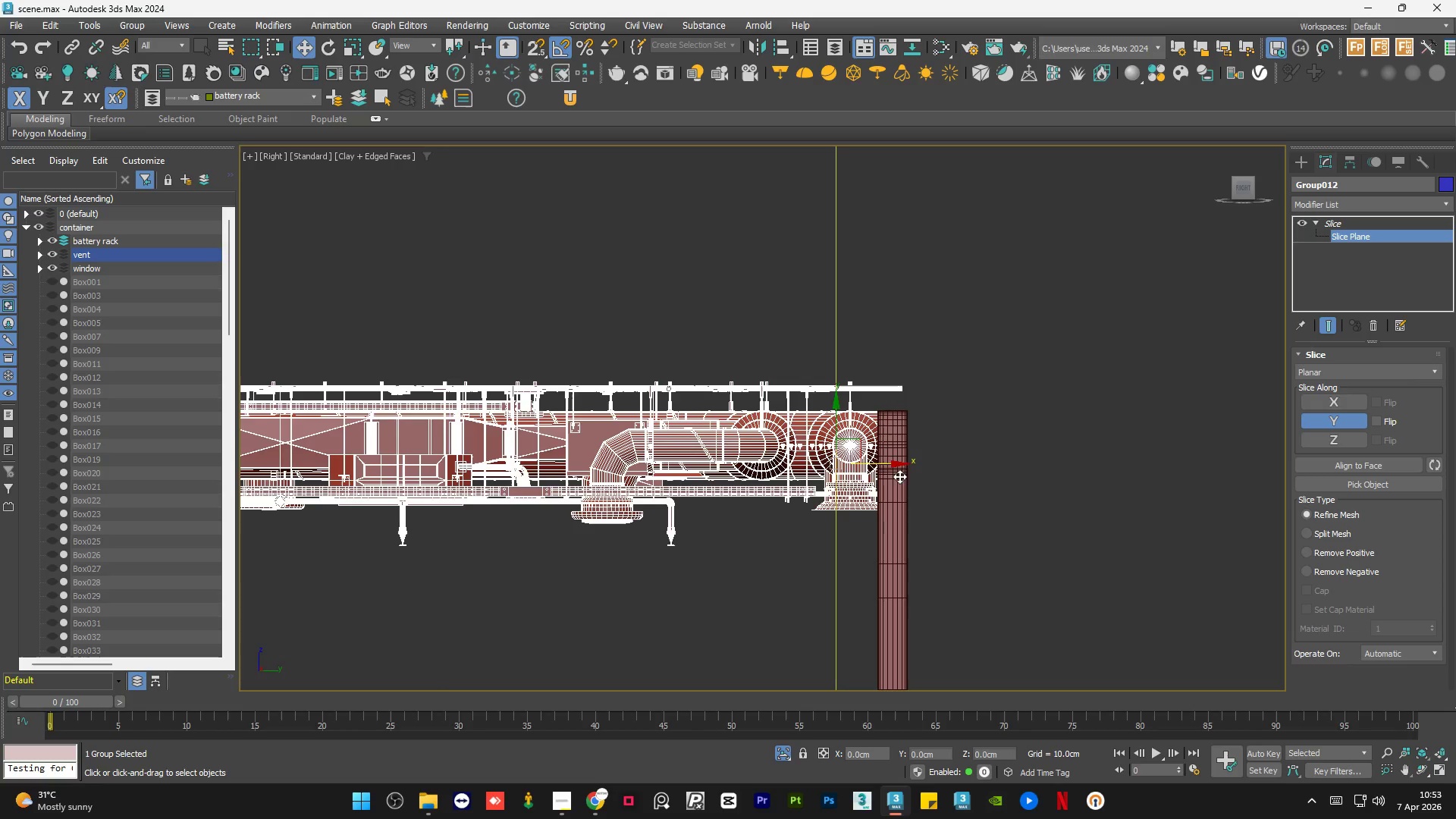 
scroll: coordinate [915, 466], scroll_direction: up, amount: 2.0
 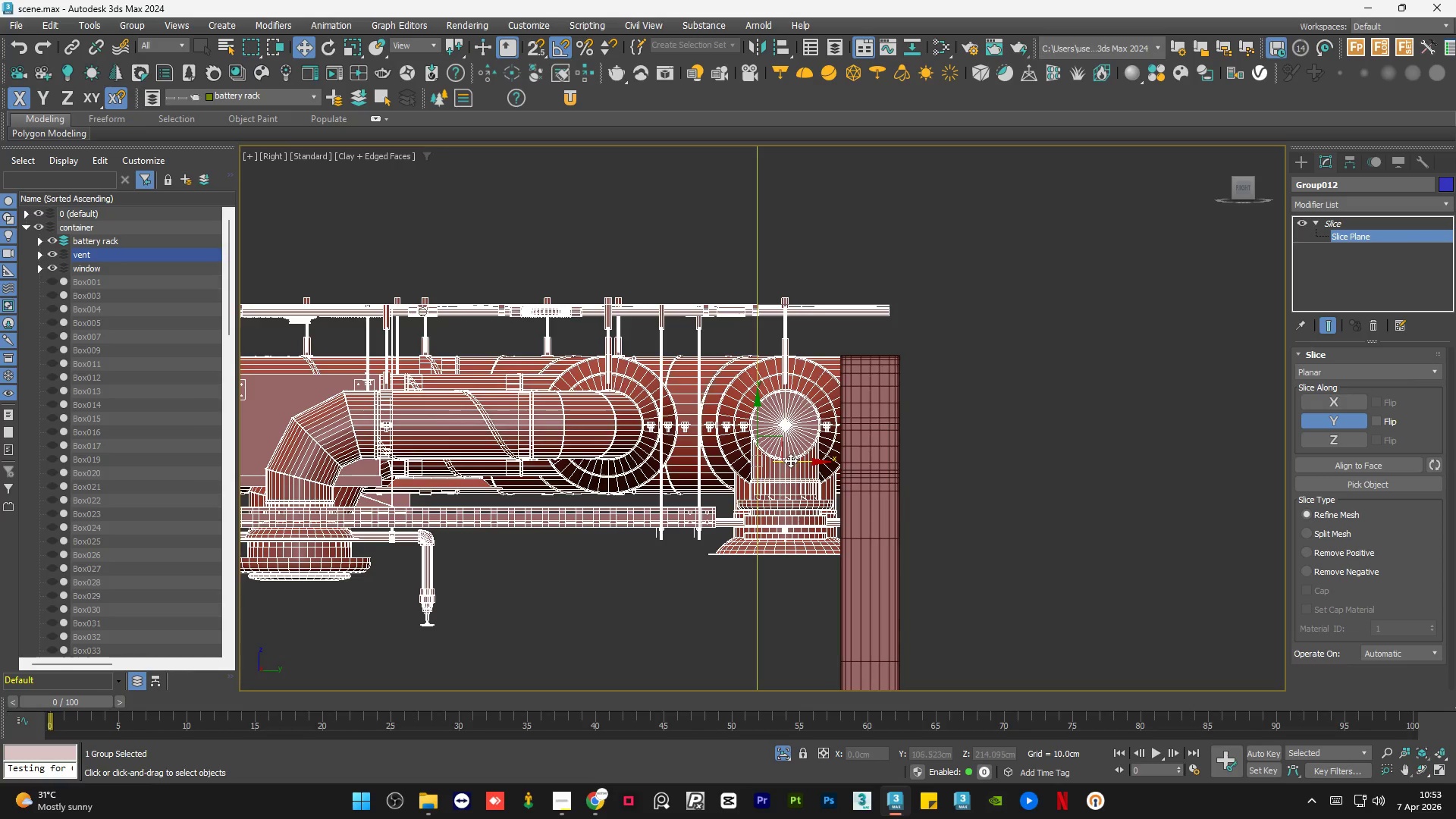 
left_click_drag(start_coordinate=[790, 460], to_coordinate=[875, 465])
 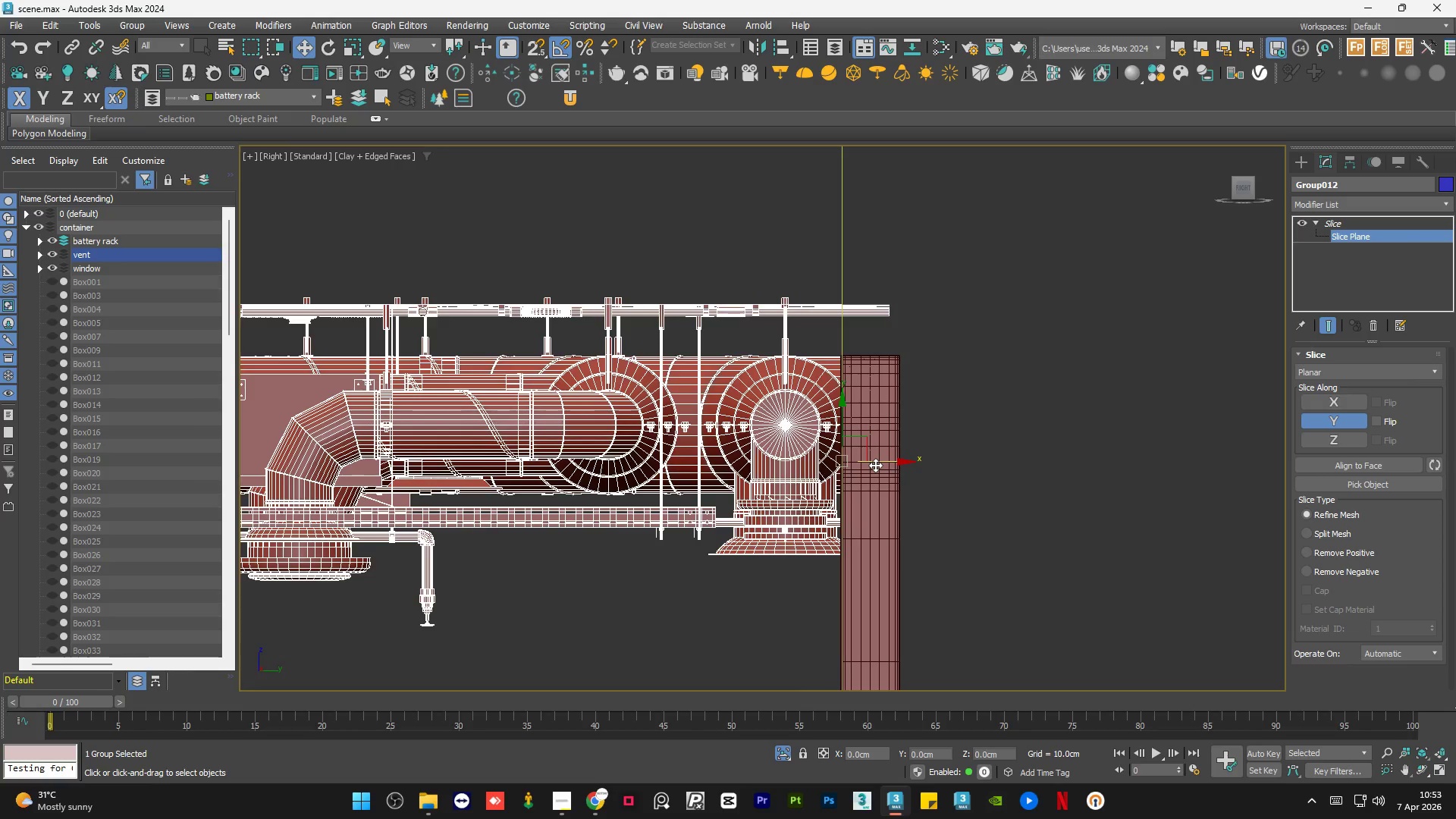 
key(F3)
 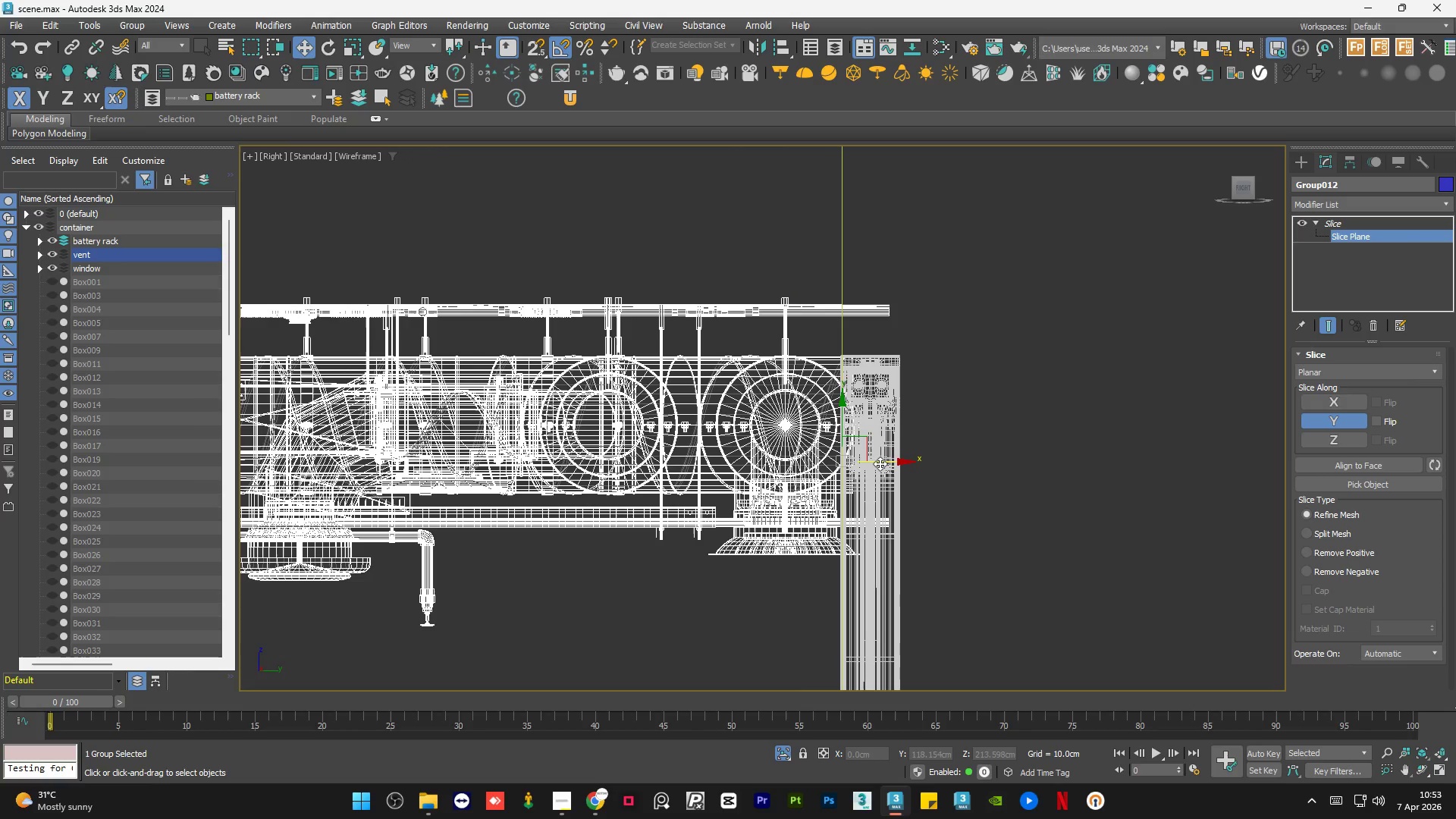 
scroll: coordinate [880, 463], scroll_direction: up, amount: 2.0
 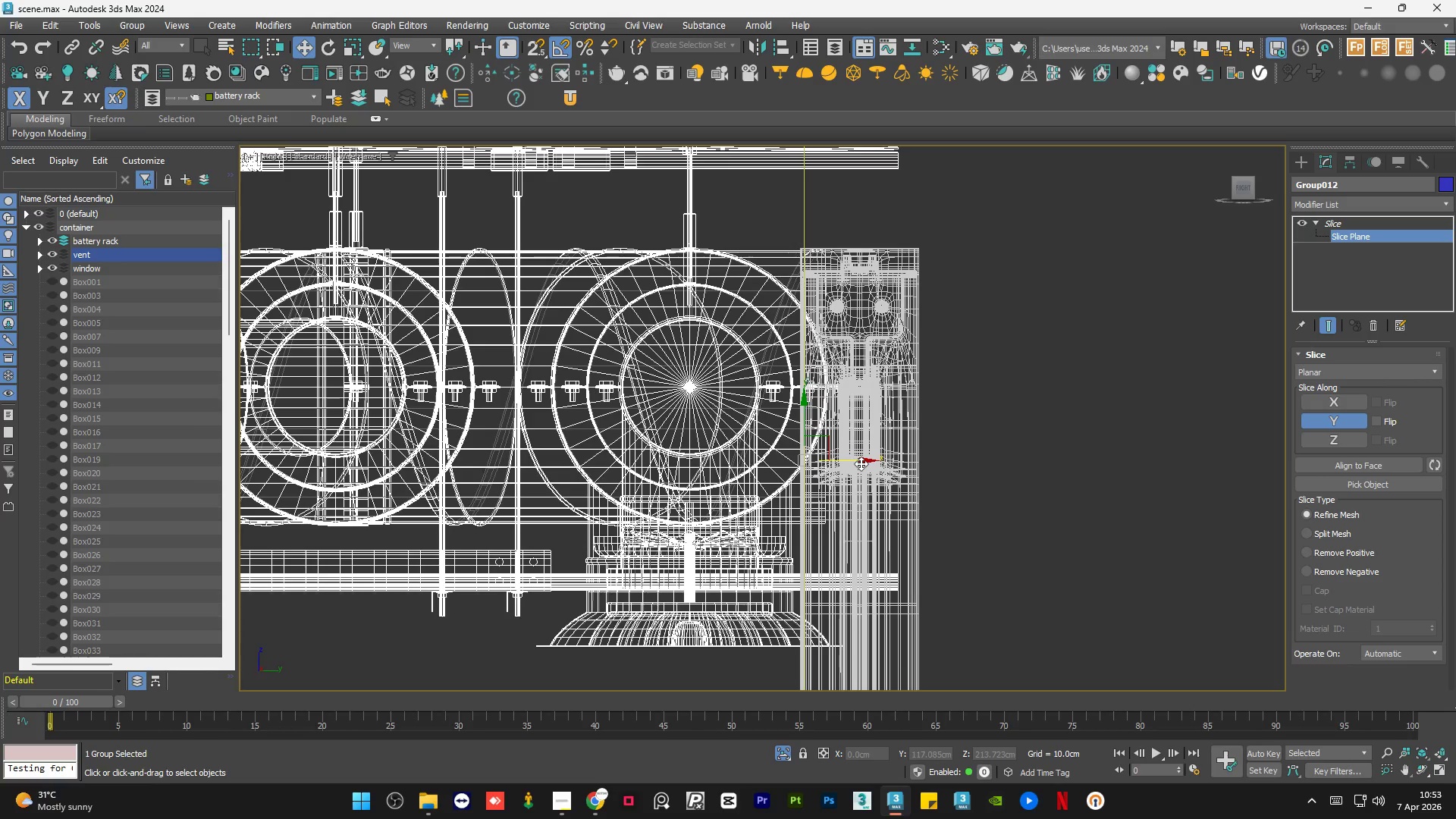 
left_click_drag(start_coordinate=[858, 463], to_coordinate=[888, 462])
 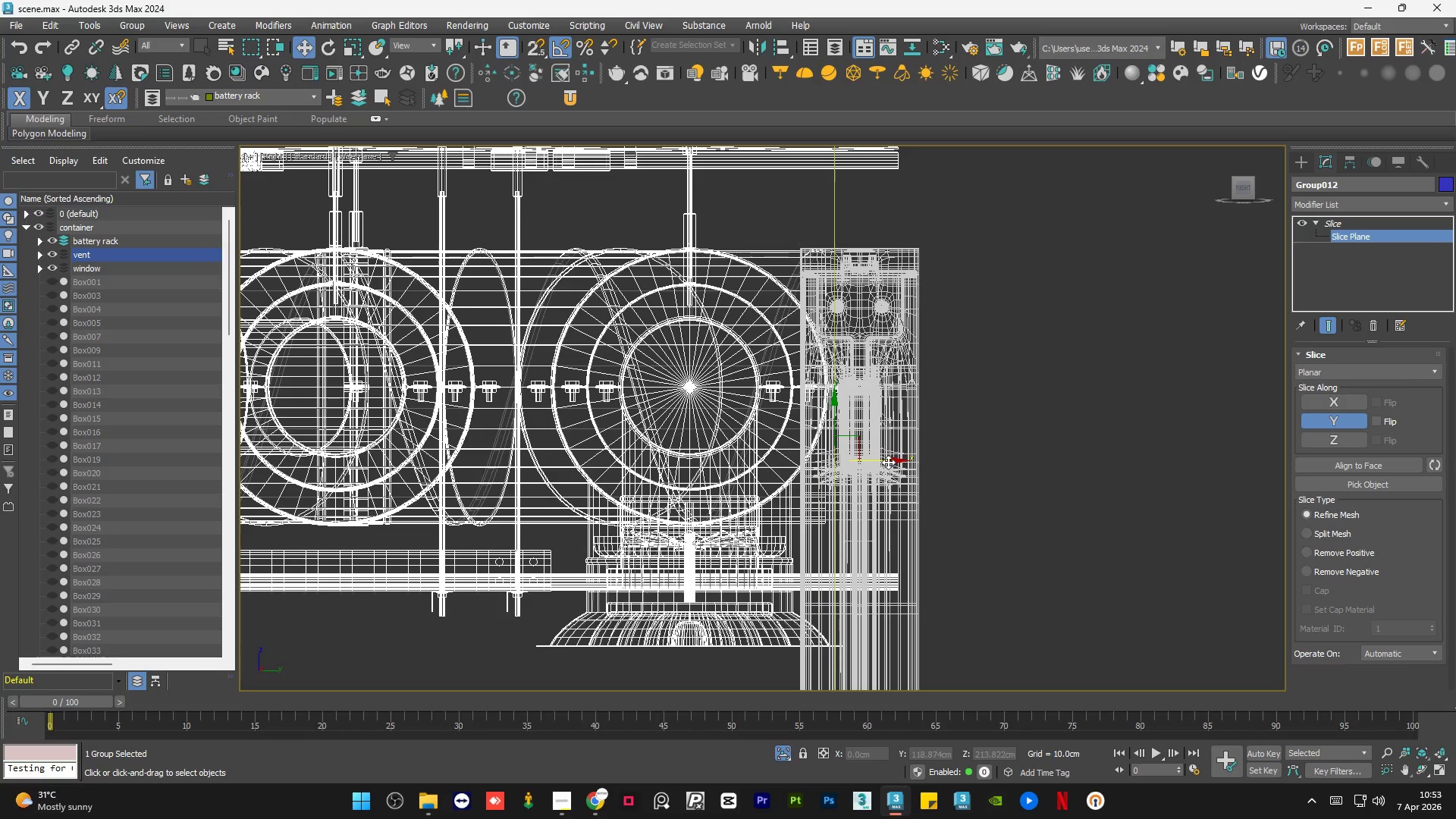 
scroll: coordinate [845, 400], scroll_direction: up, amount: 5.0
 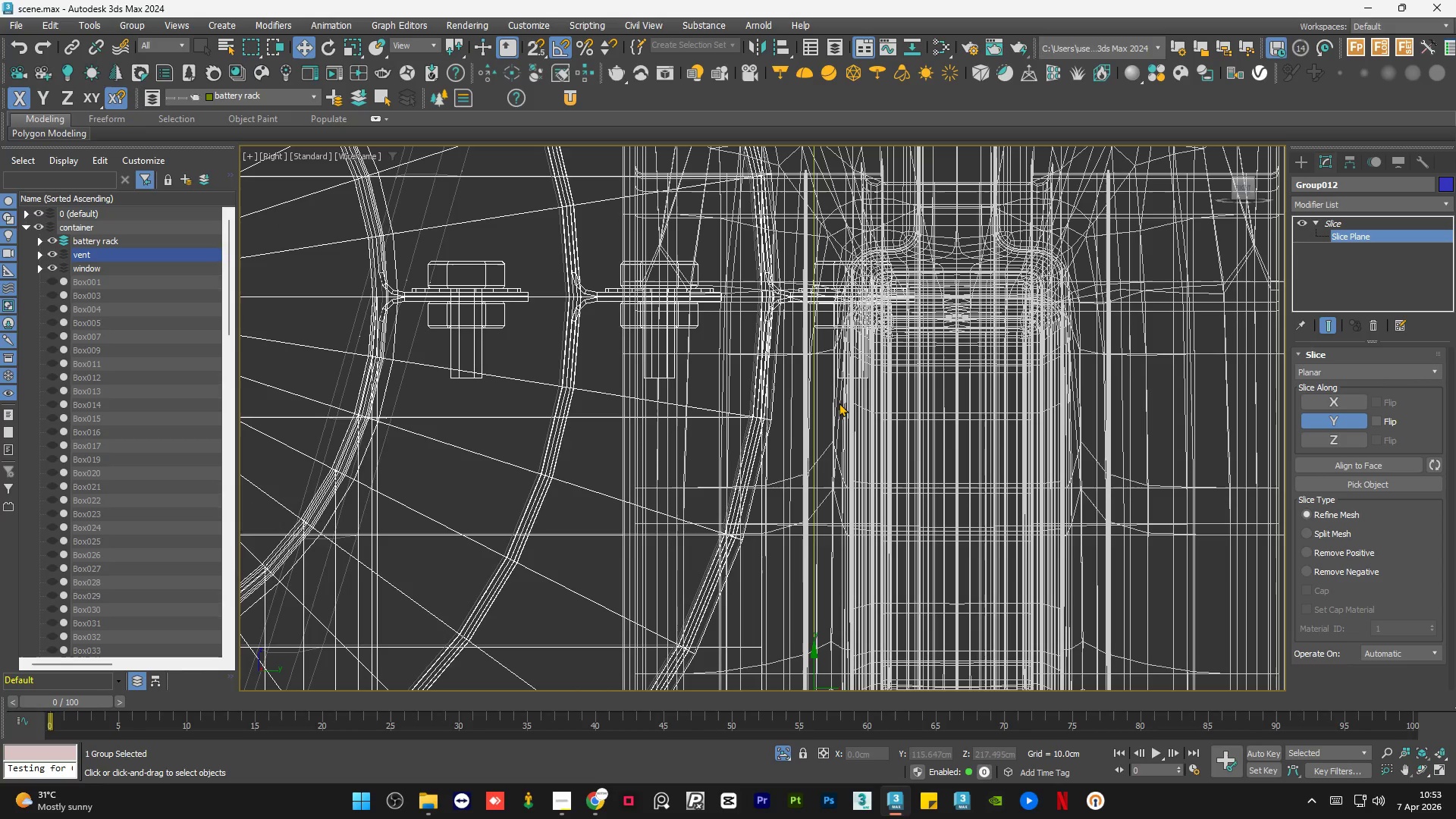 
scroll: coordinate [838, 403], scroll_direction: down, amount: 2.0
 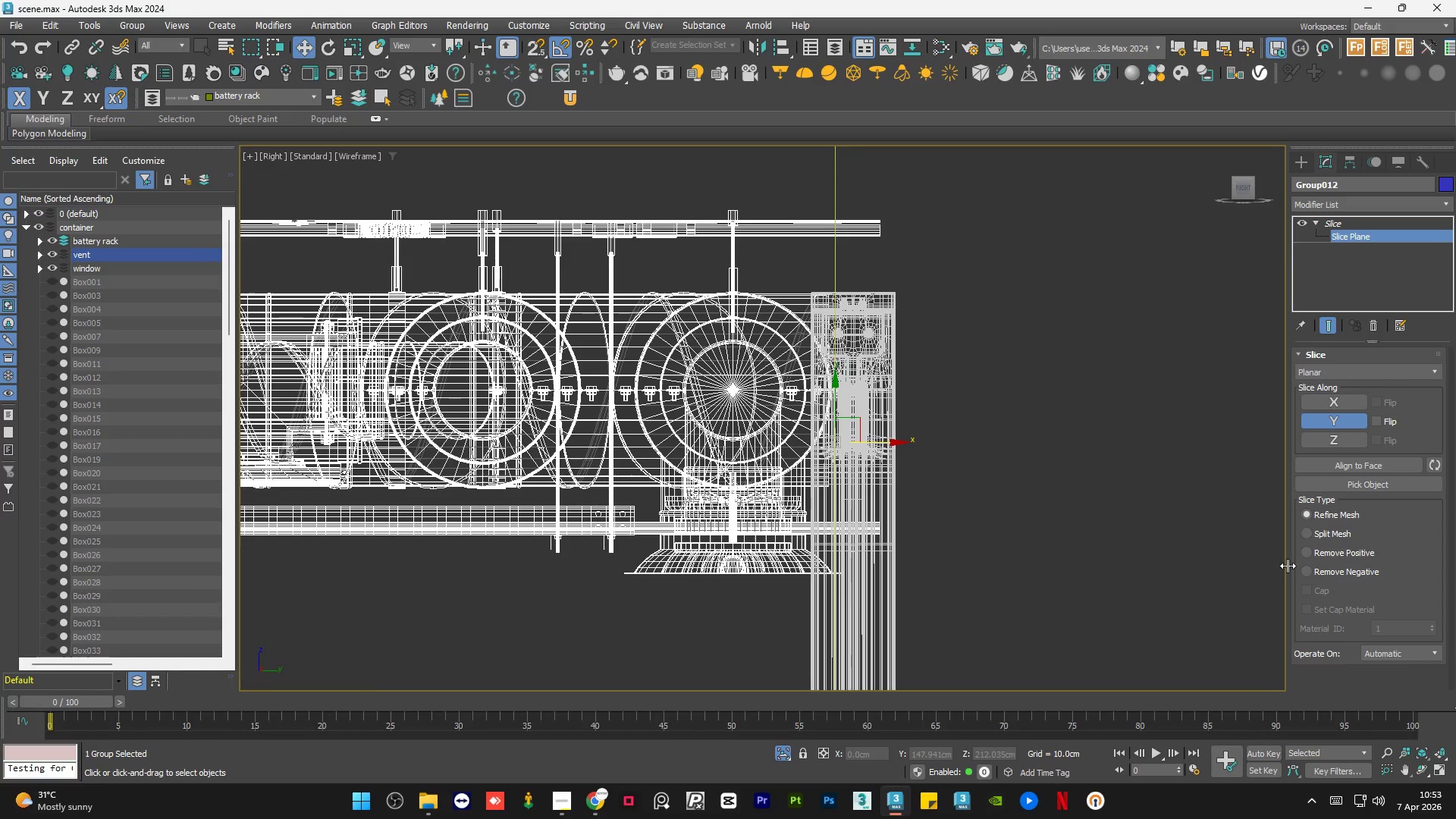 
left_click([1310, 549])
 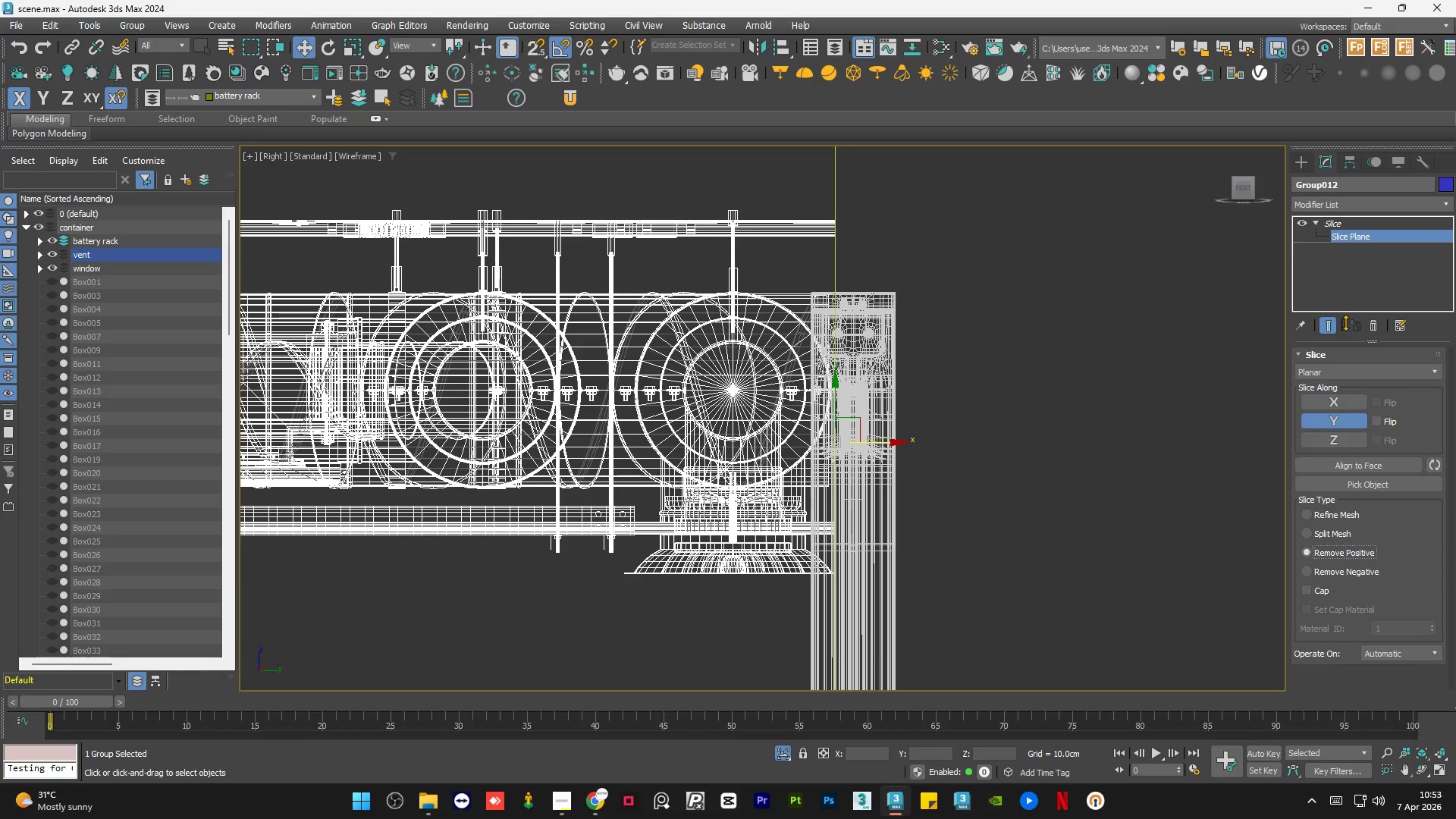 
left_click([1350, 221])
 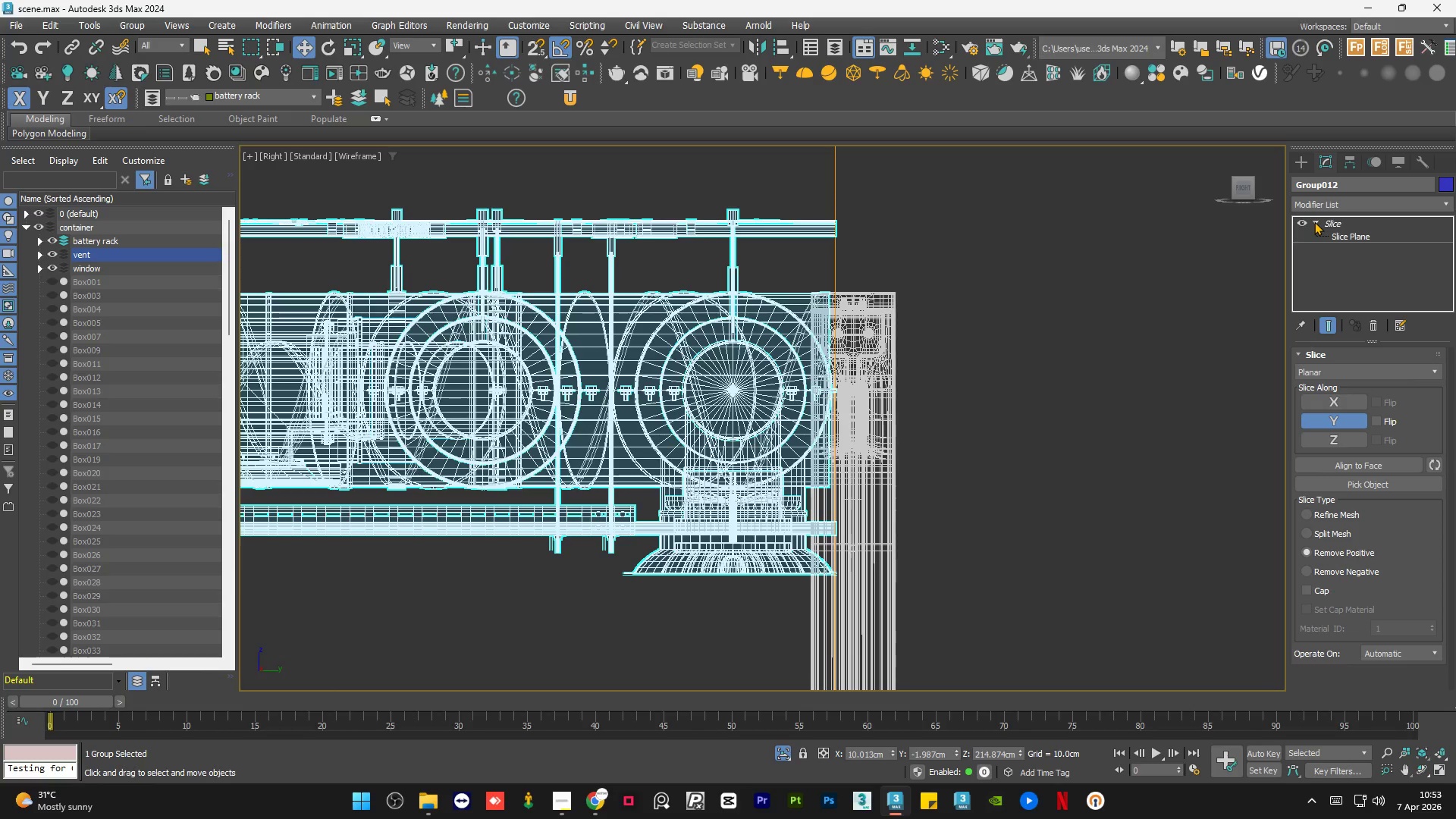 
left_click([1314, 221])
 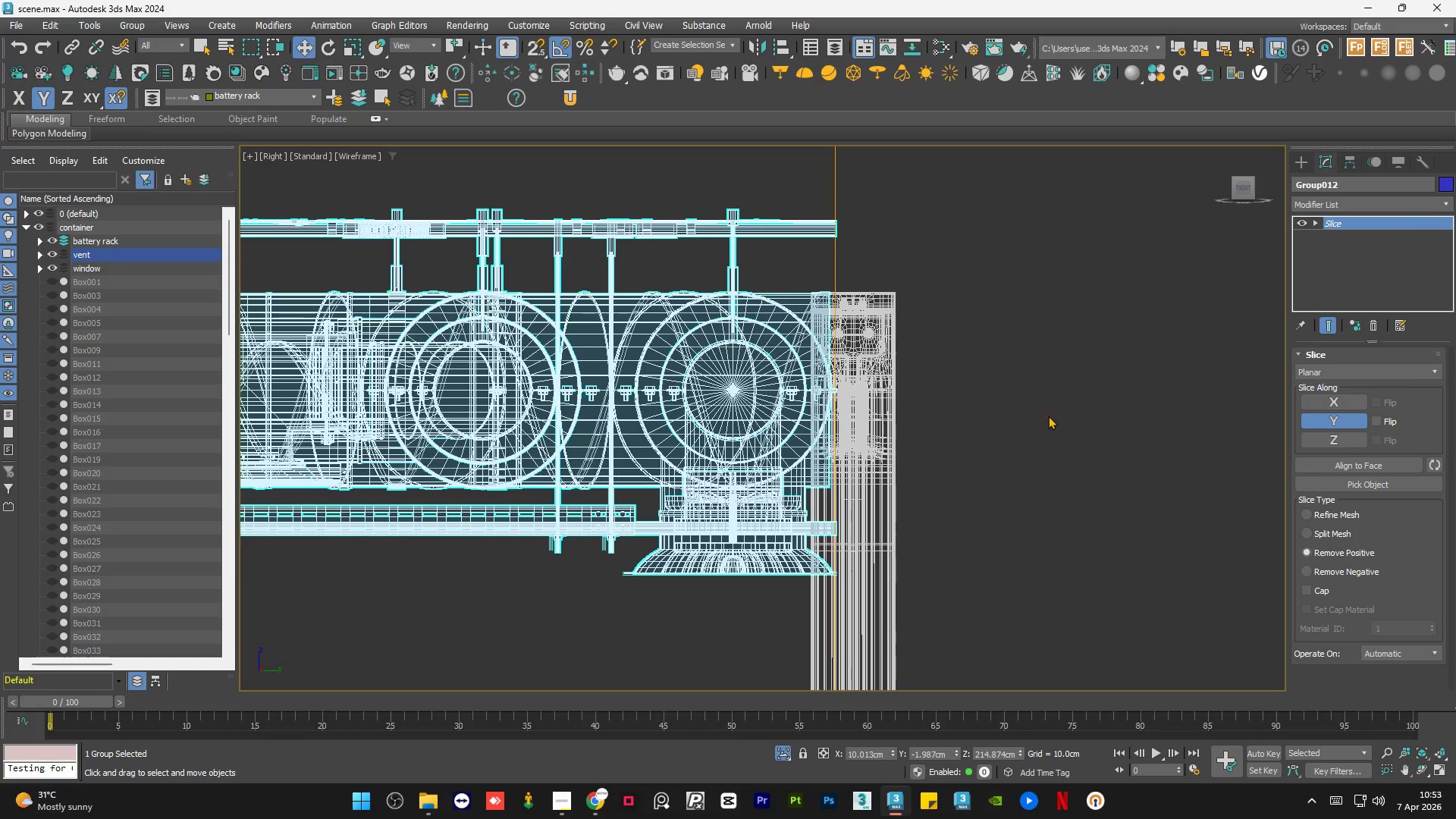 
left_click([1038, 422])
 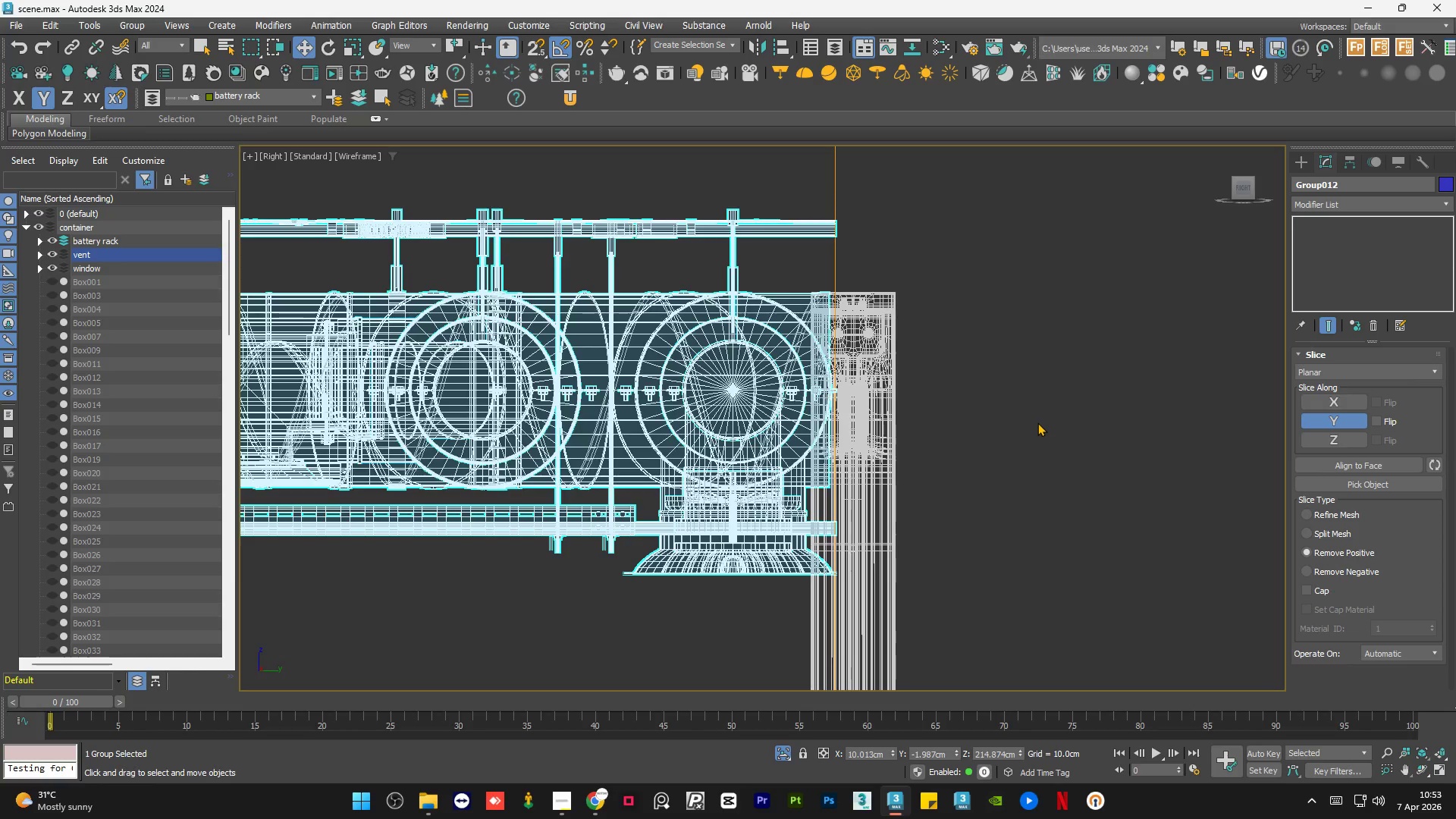 
triple_click([1037, 422])
 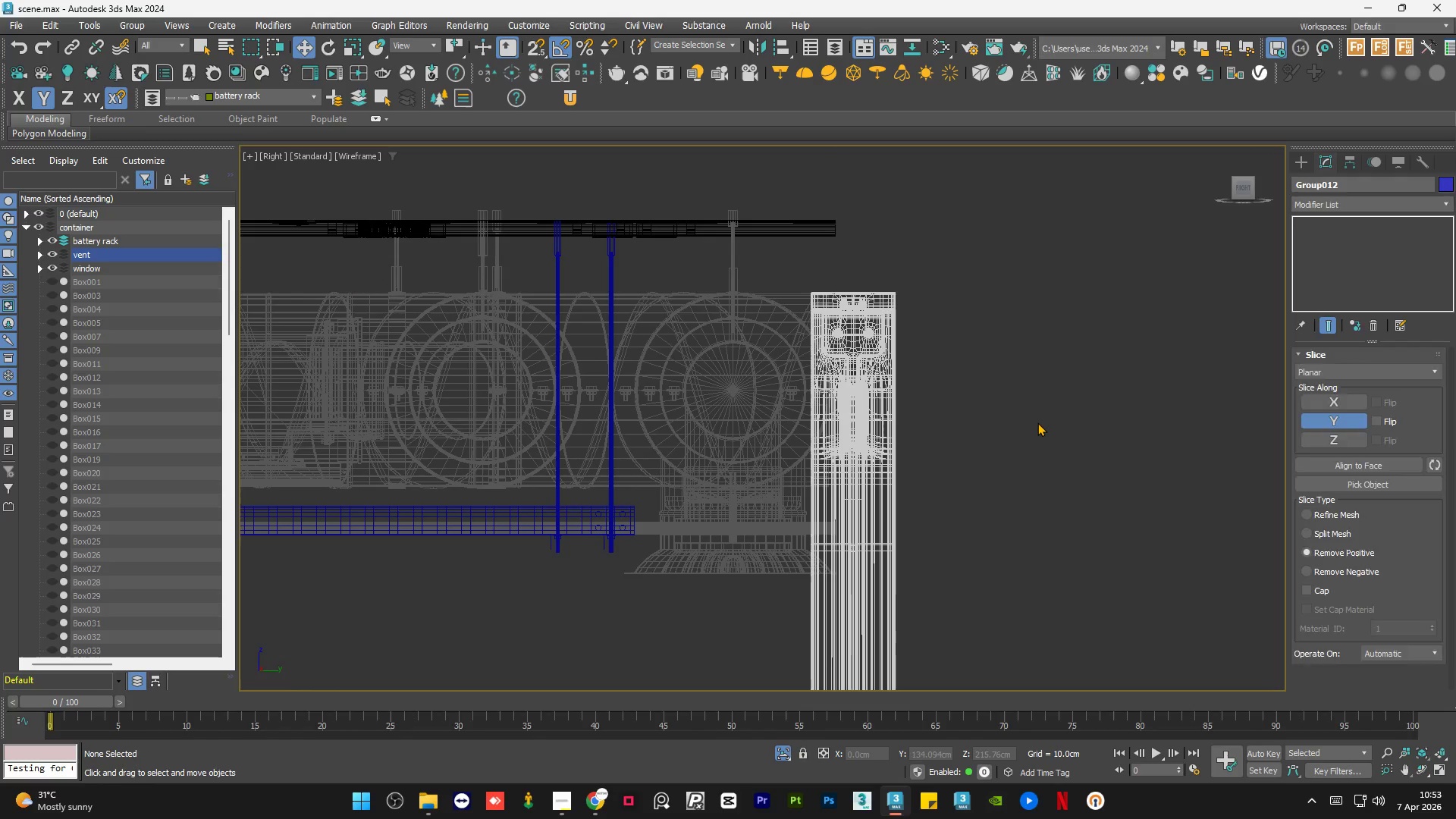 
triple_click([1037, 422])
 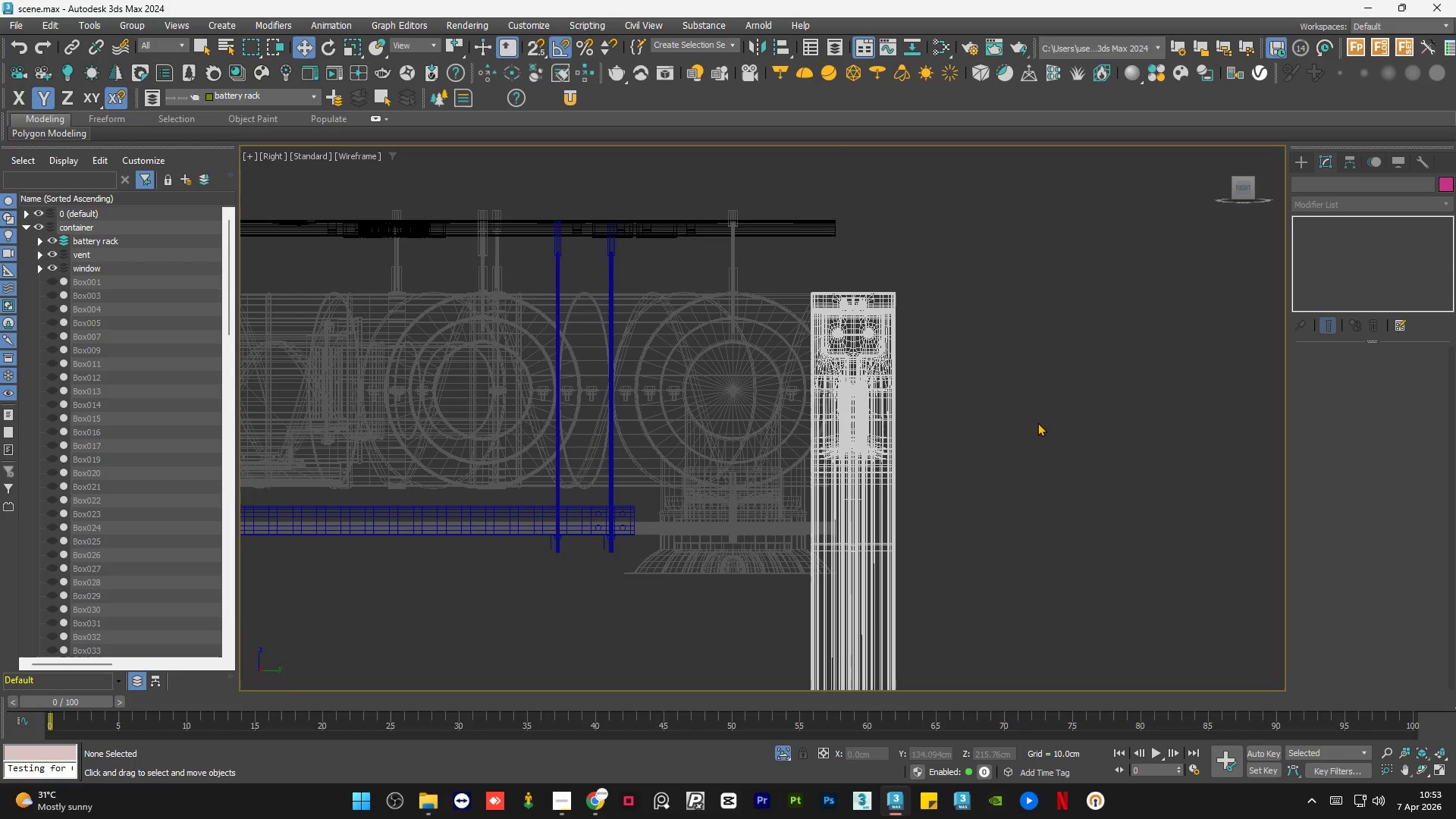 
triple_click([1037, 422])
 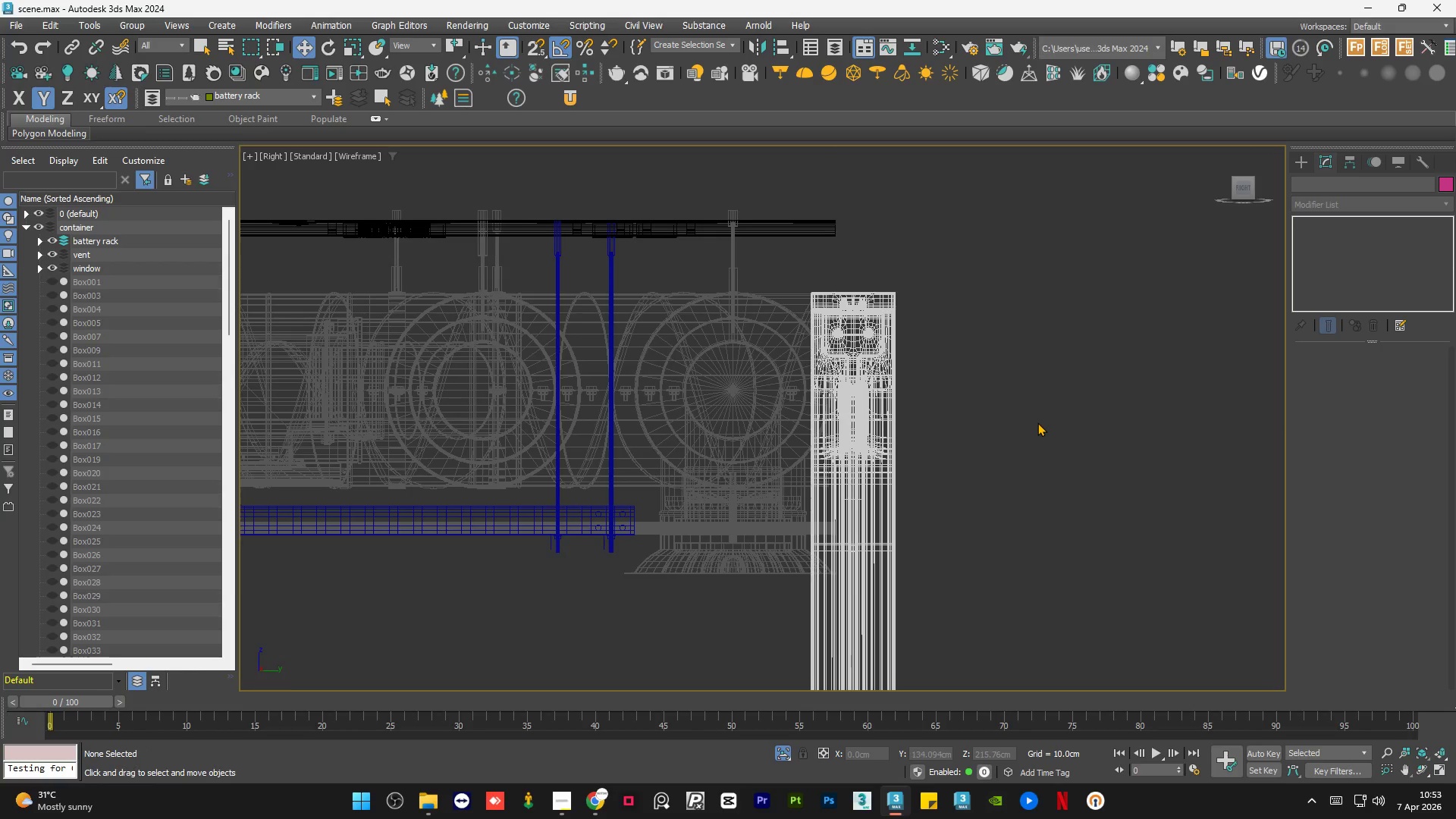 
key(F3)
 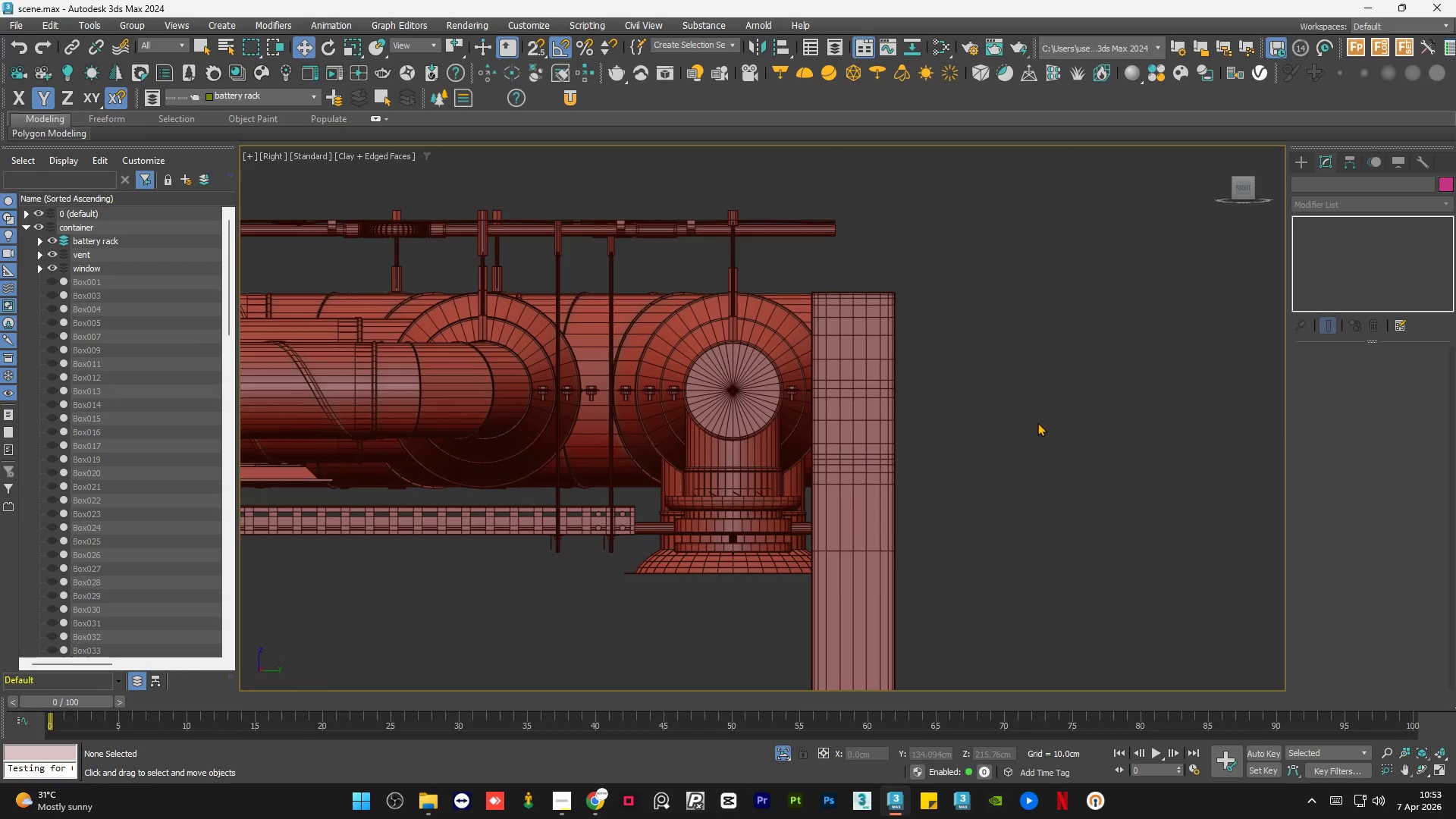 
scroll: coordinate [1037, 422], scroll_direction: down, amount: 6.0
 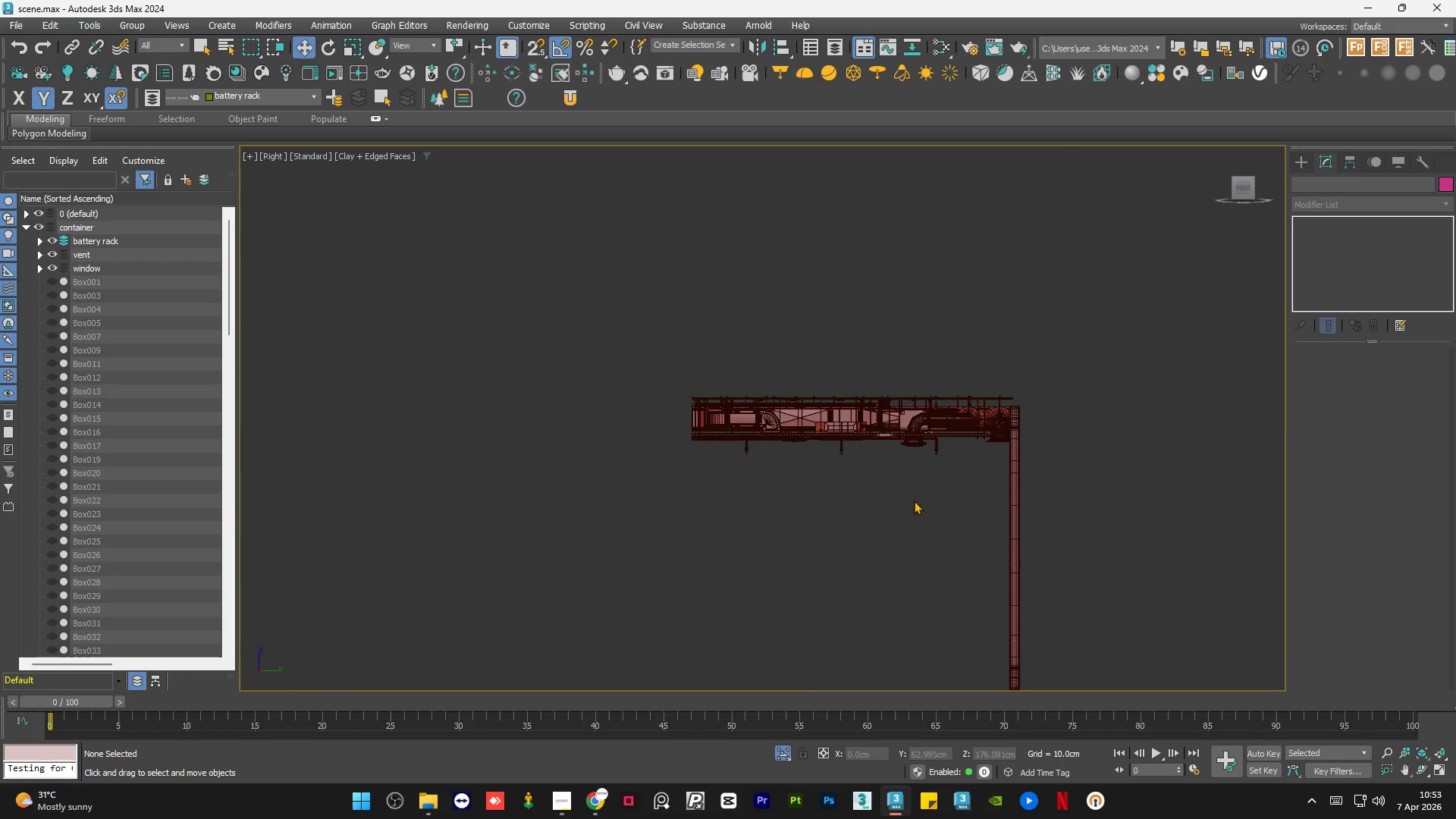 
left_click([890, 521])
 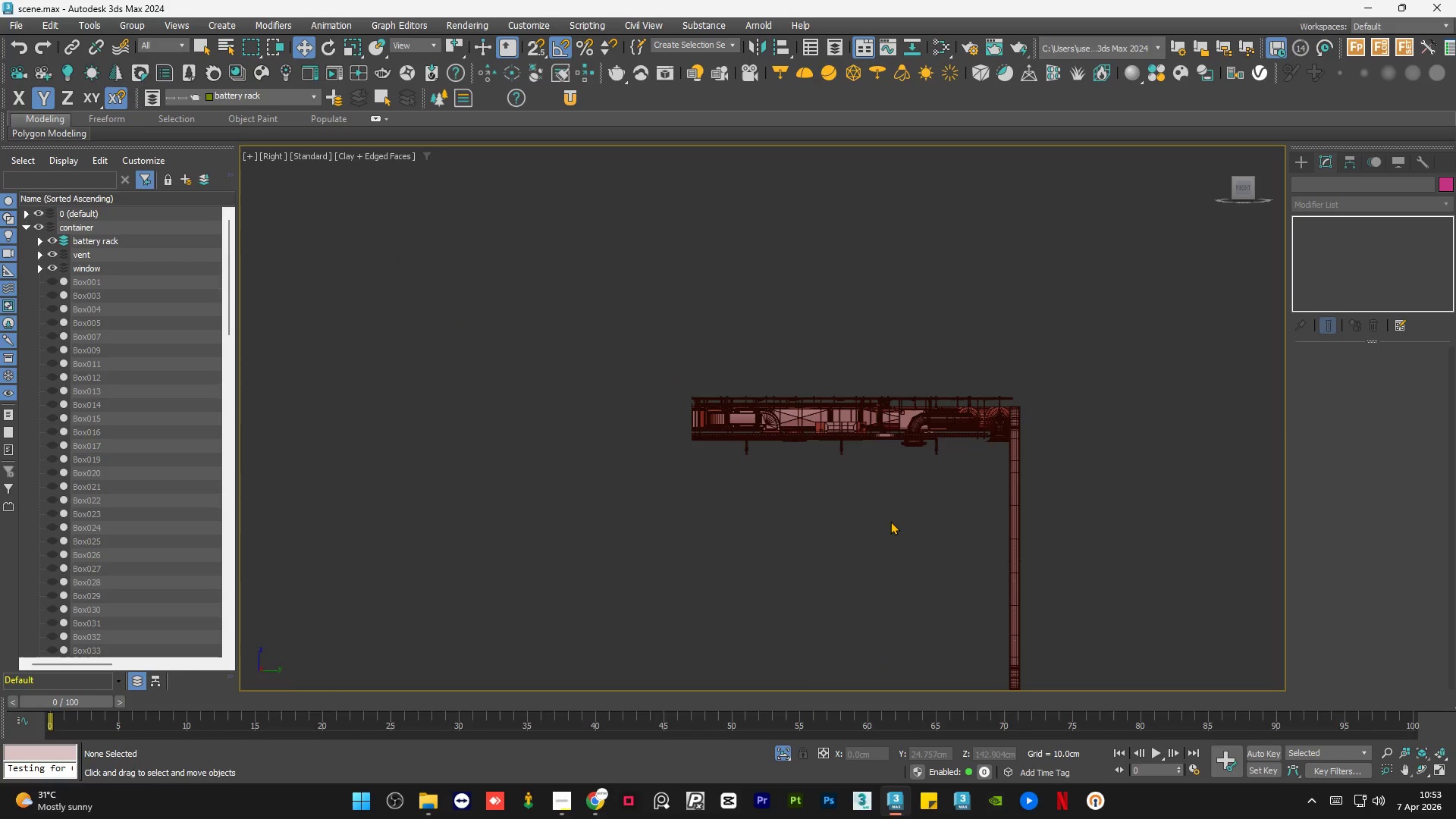 
key(Control+S)
 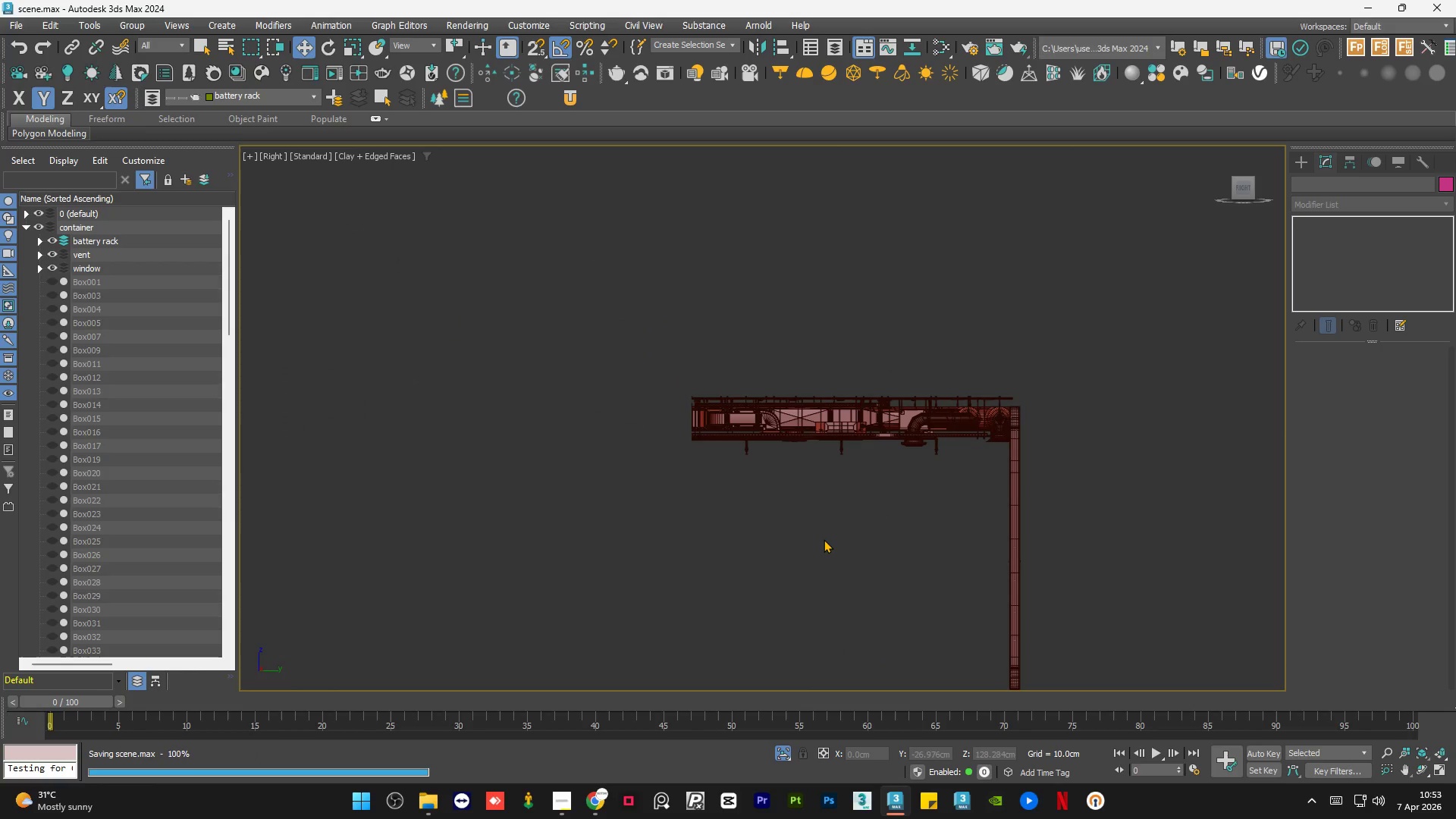 
hold_key(key=AltLeft, duration=0.86)
 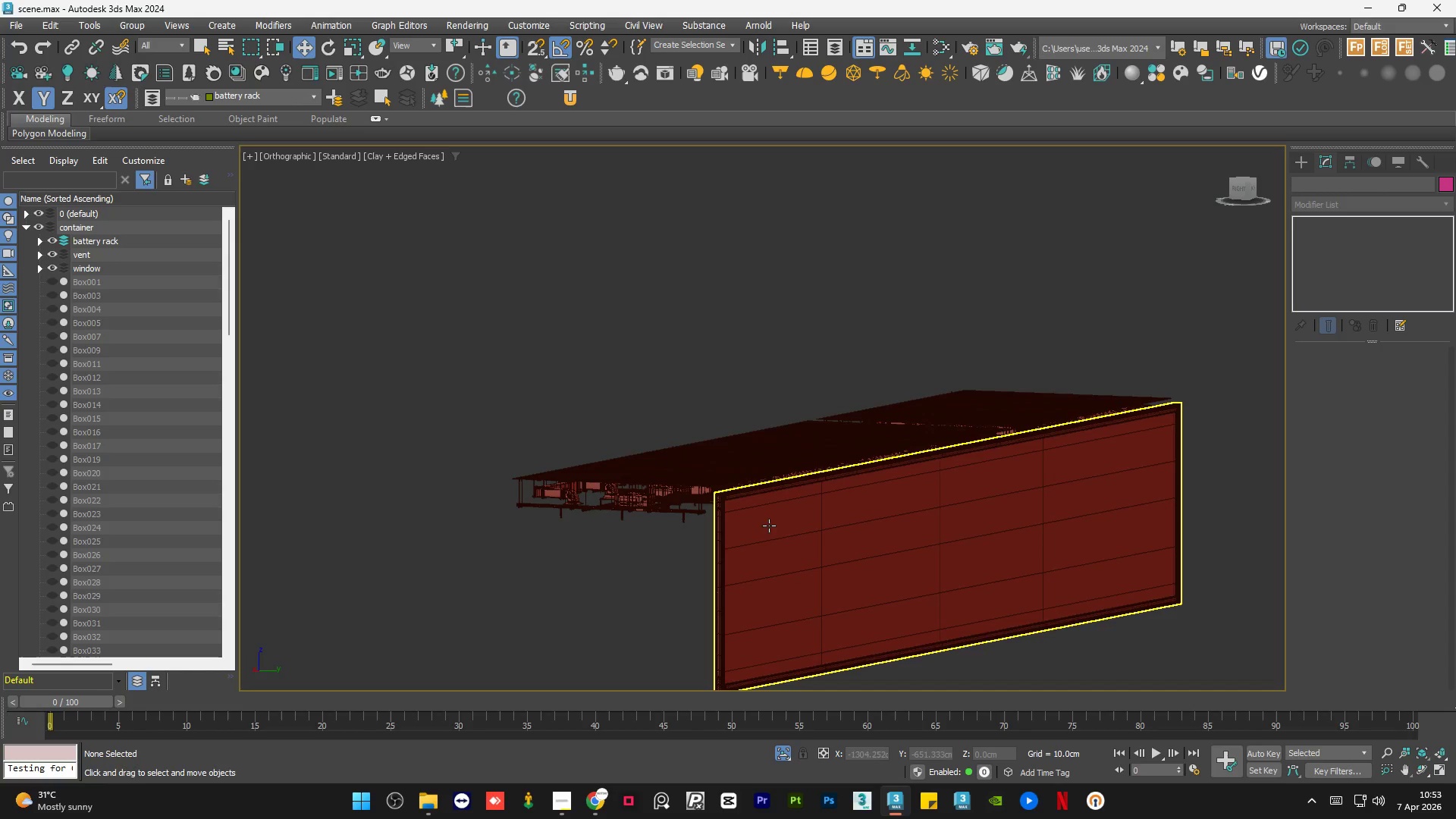 
scroll: coordinate [811, 541], scroll_direction: down, amount: 1.0
 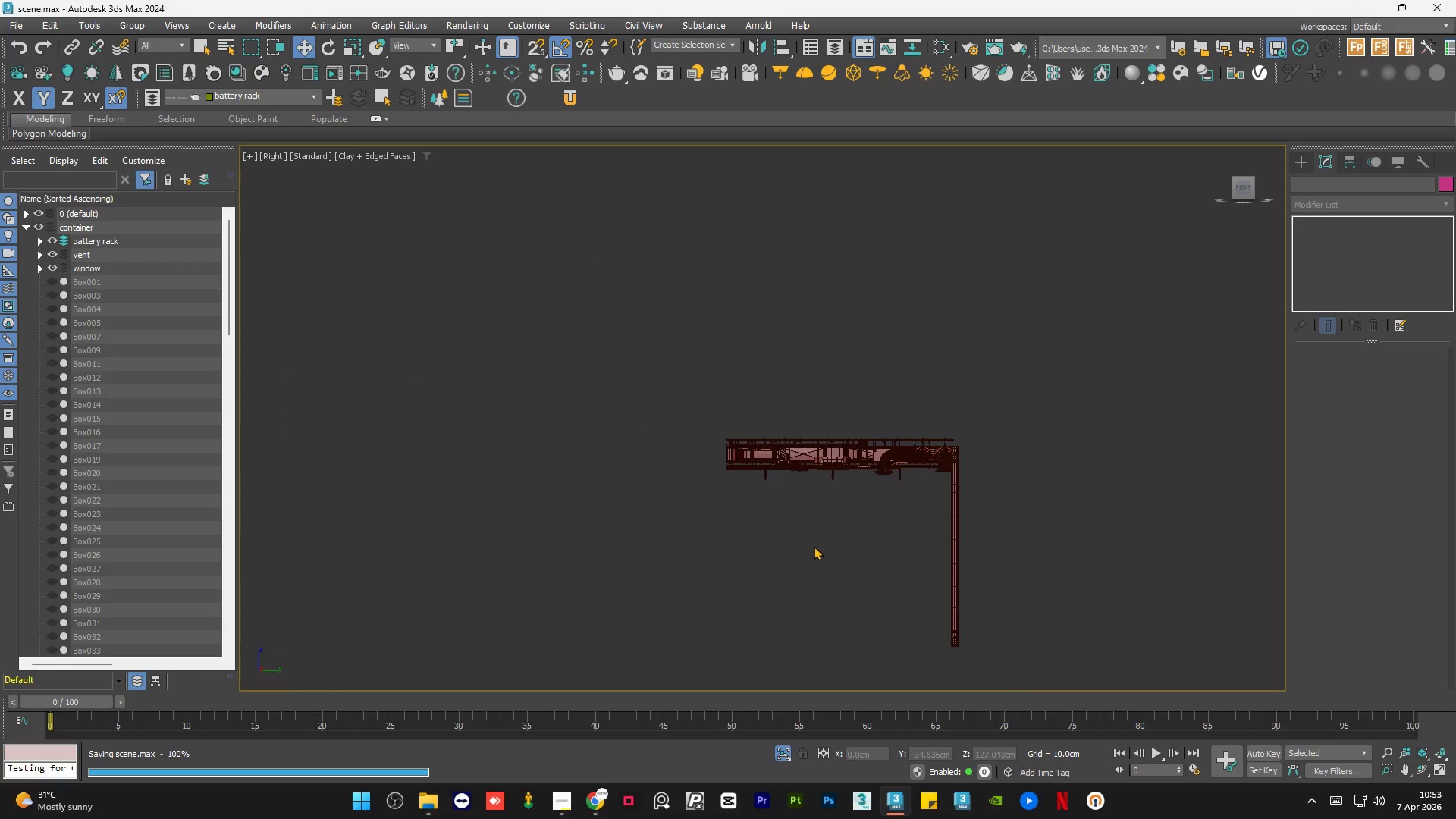 
scroll: coordinate [791, 500], scroll_direction: up, amount: 8.0
 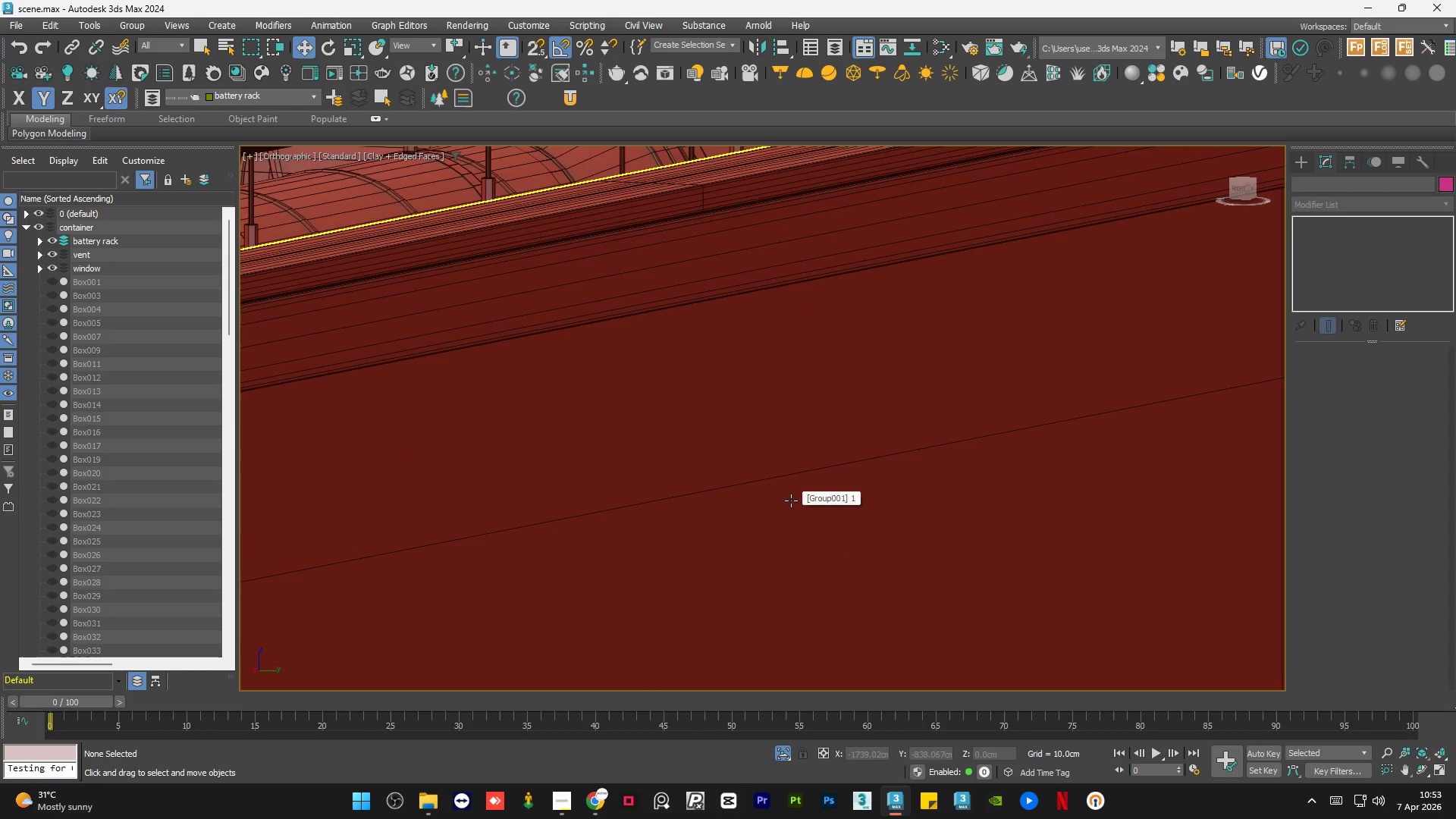 
scroll: coordinate [1025, 399], scroll_direction: down, amount: 9.0
 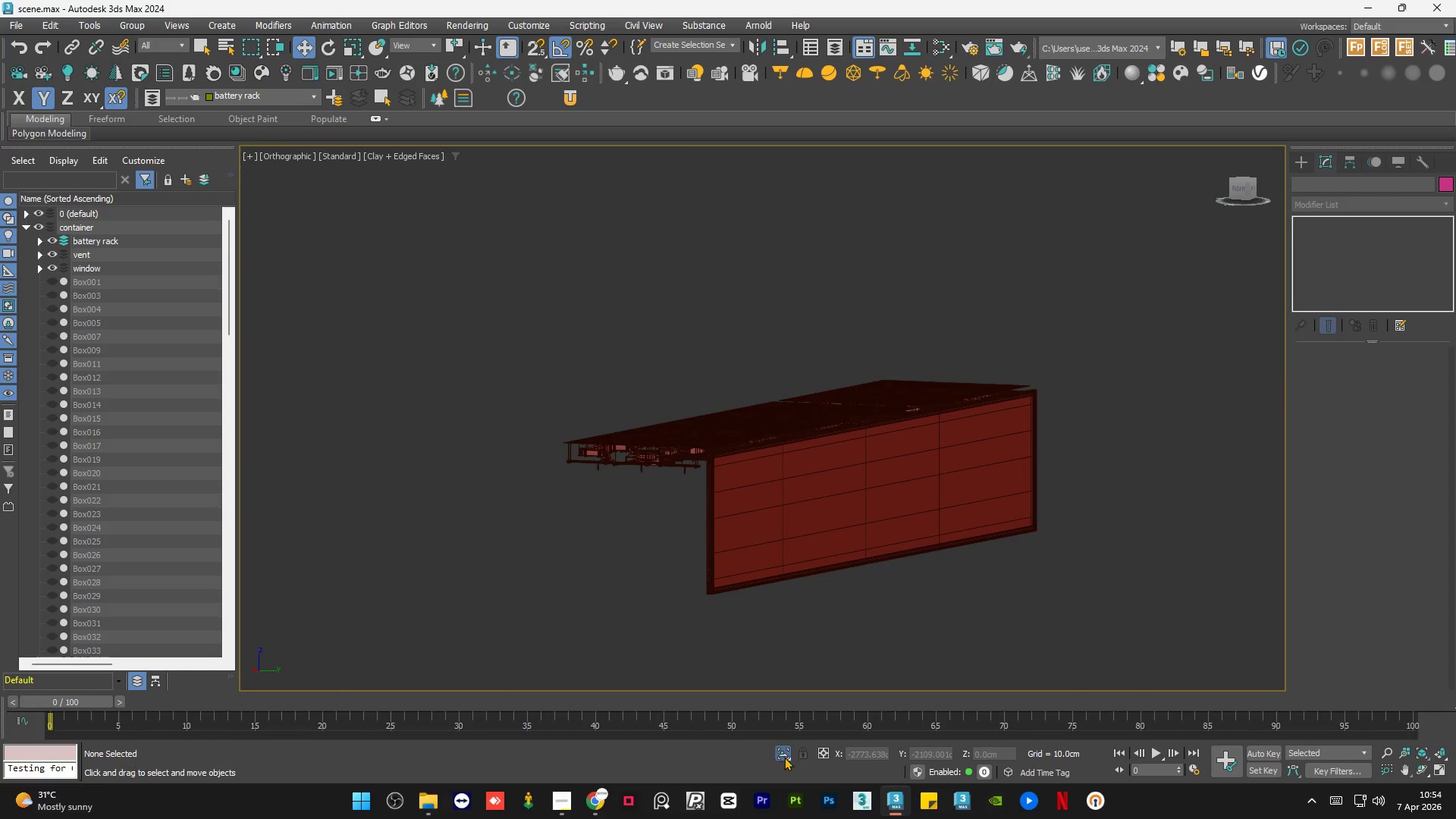 
left_click([779, 749])
 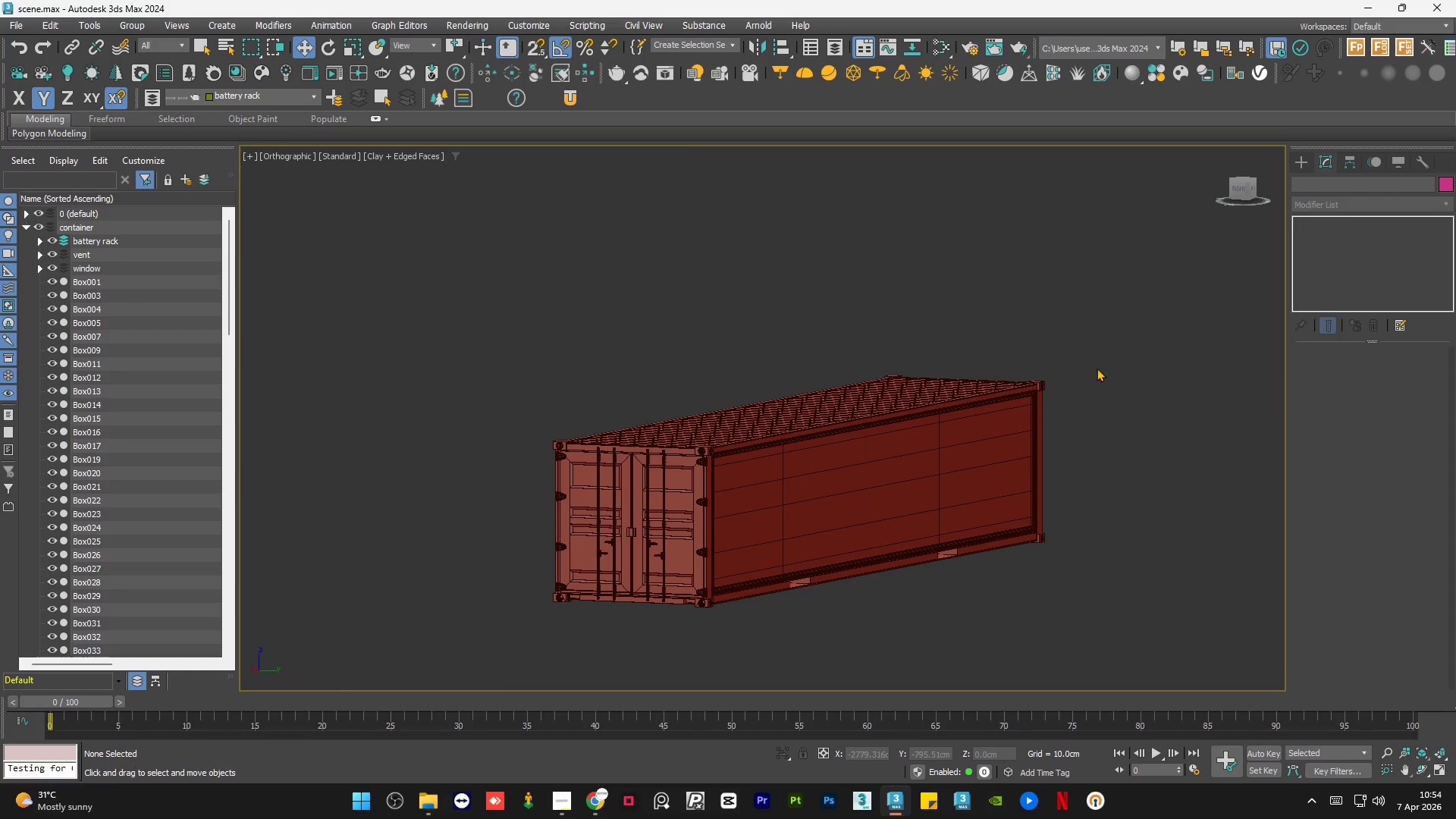 
left_click([1084, 331])
 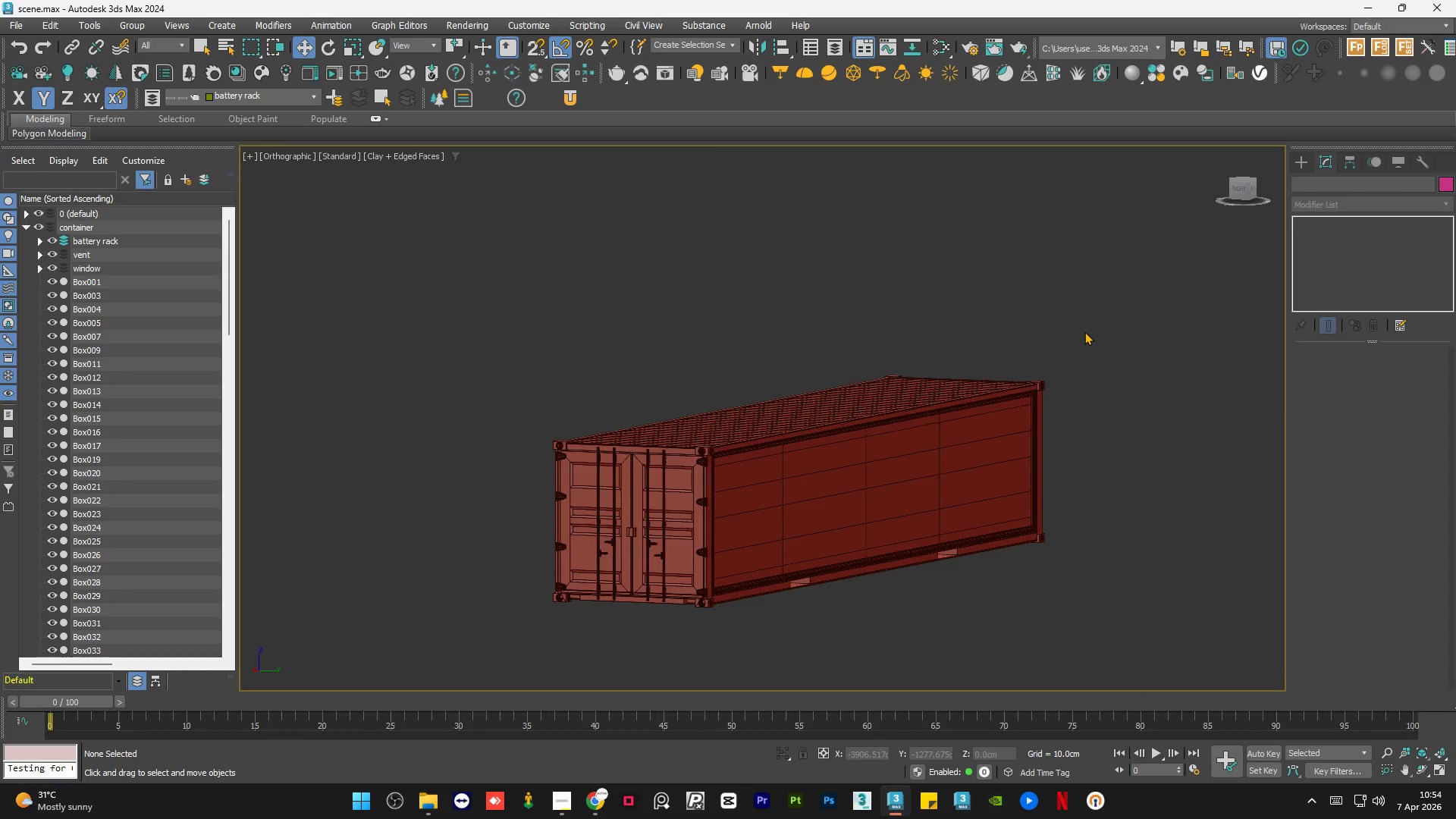 
key(Control+S)
 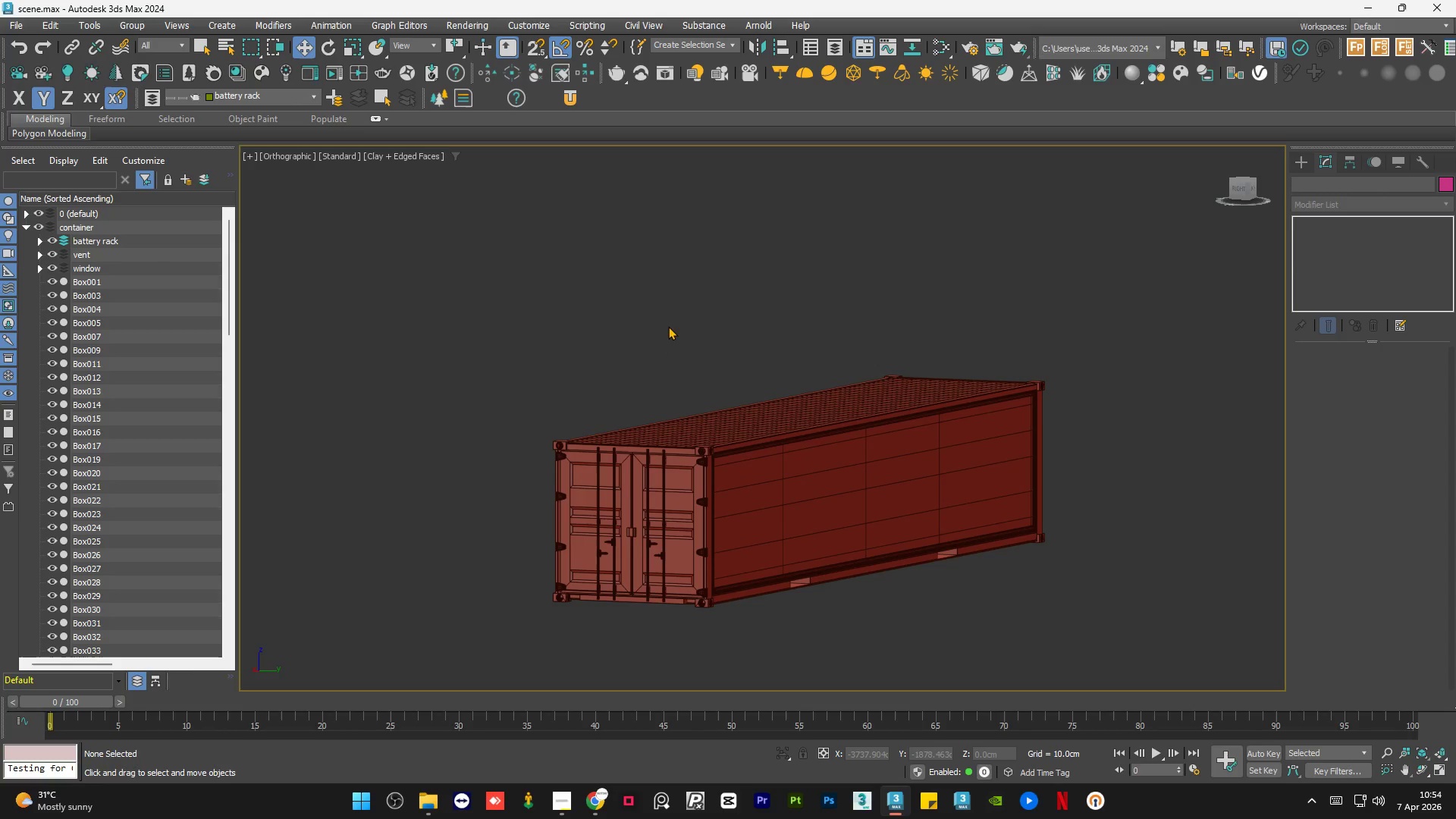 
wait(5.53)
 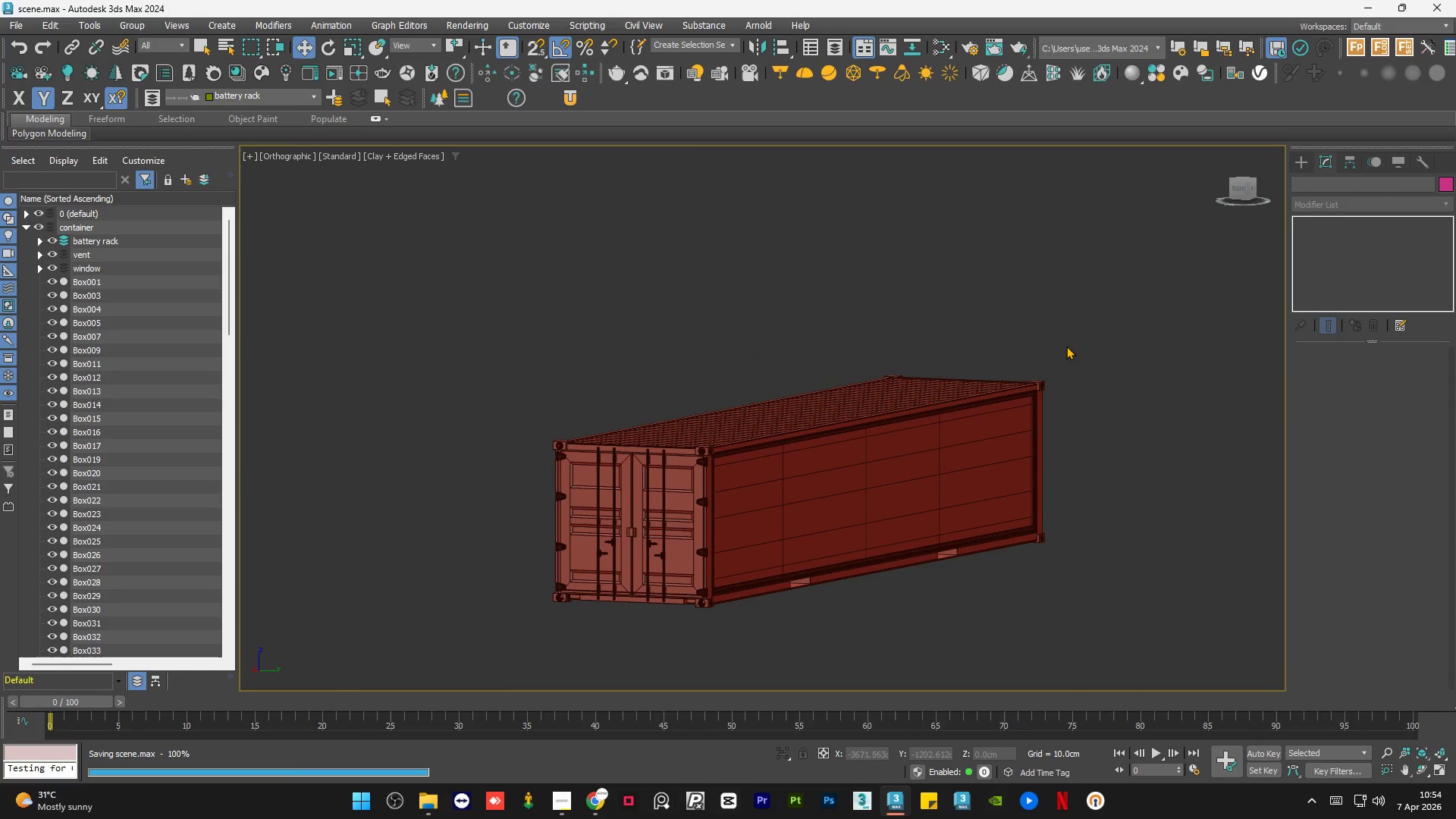 
scroll: coordinate [714, 393], scroll_direction: up, amount: 18.0
 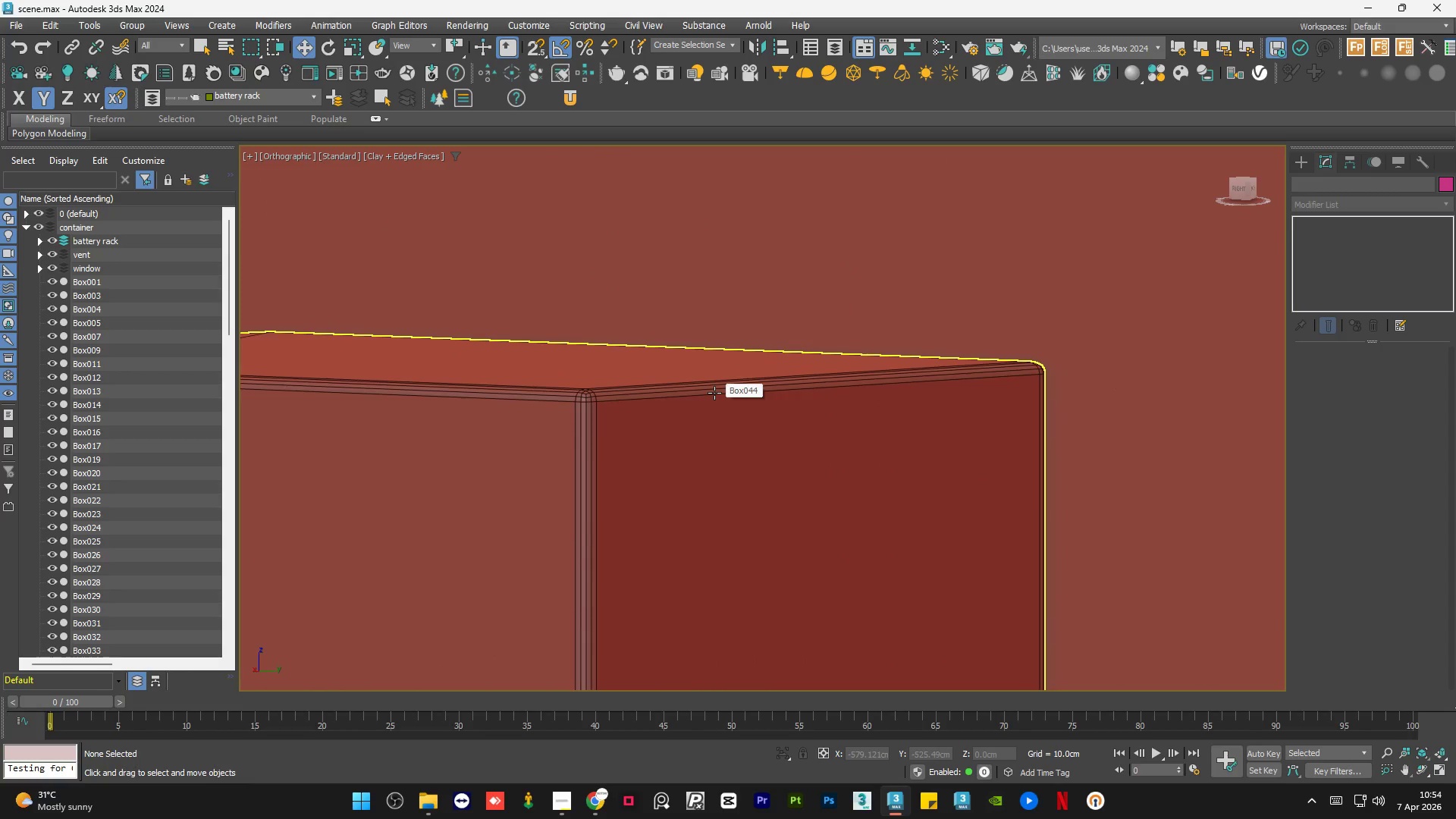 
scroll: coordinate [711, 395], scroll_direction: down, amount: 14.0
 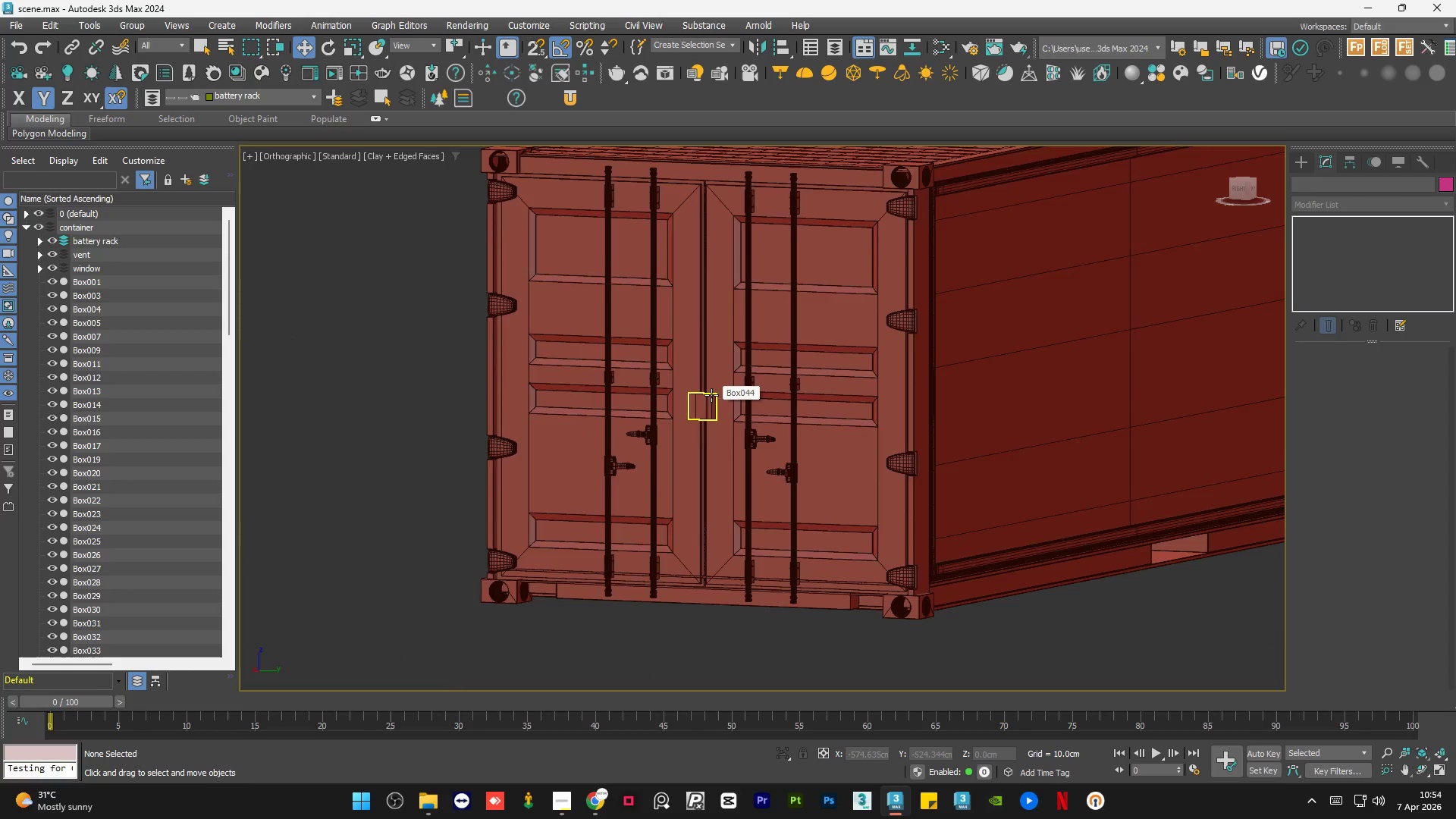 
hold_key(key=AltLeft, duration=0.67)
scroll: coordinate [722, 449], scroll_direction: down, amount: 1.0
 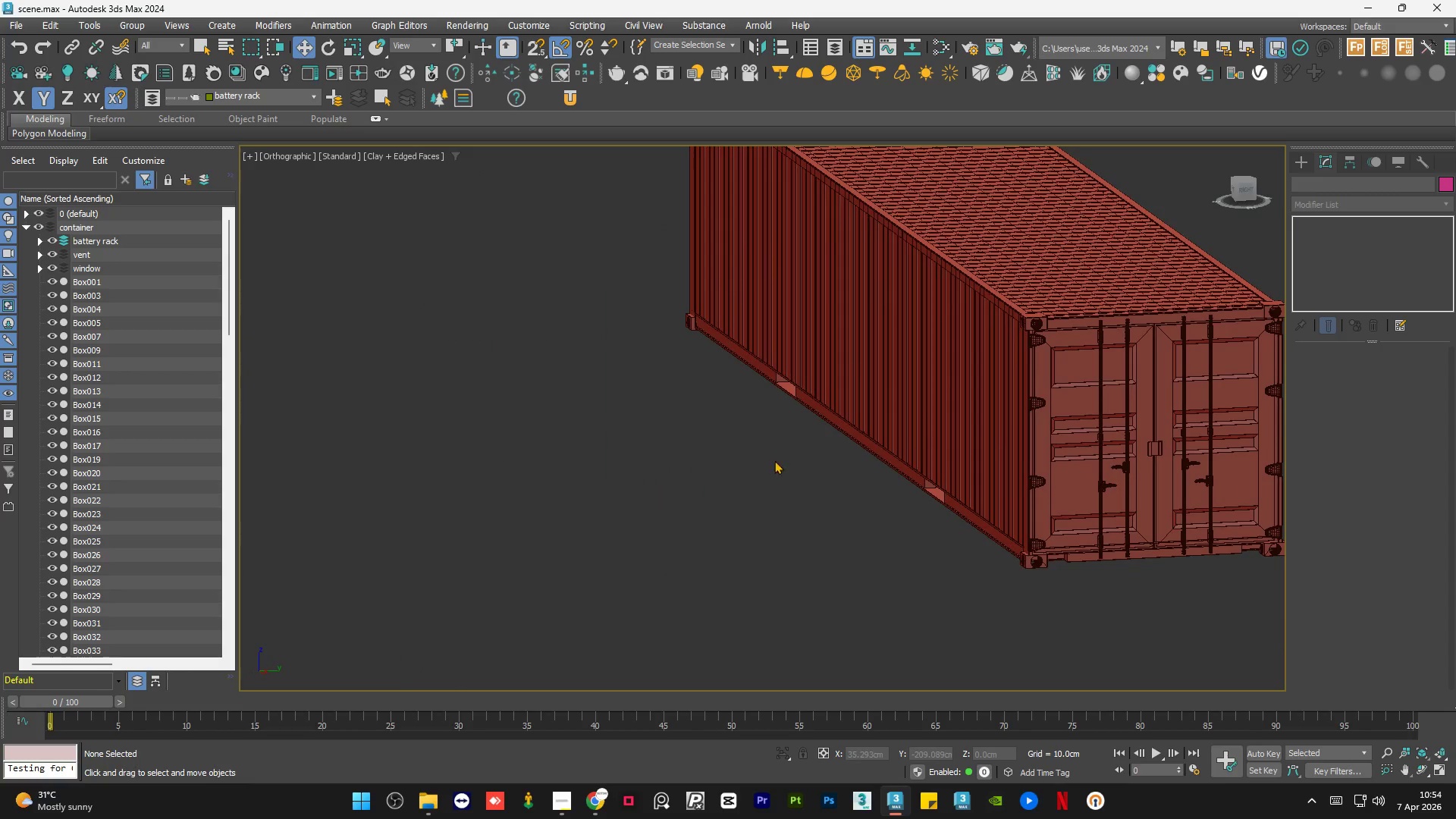 
hold_key(key=AltLeft, duration=0.36)
 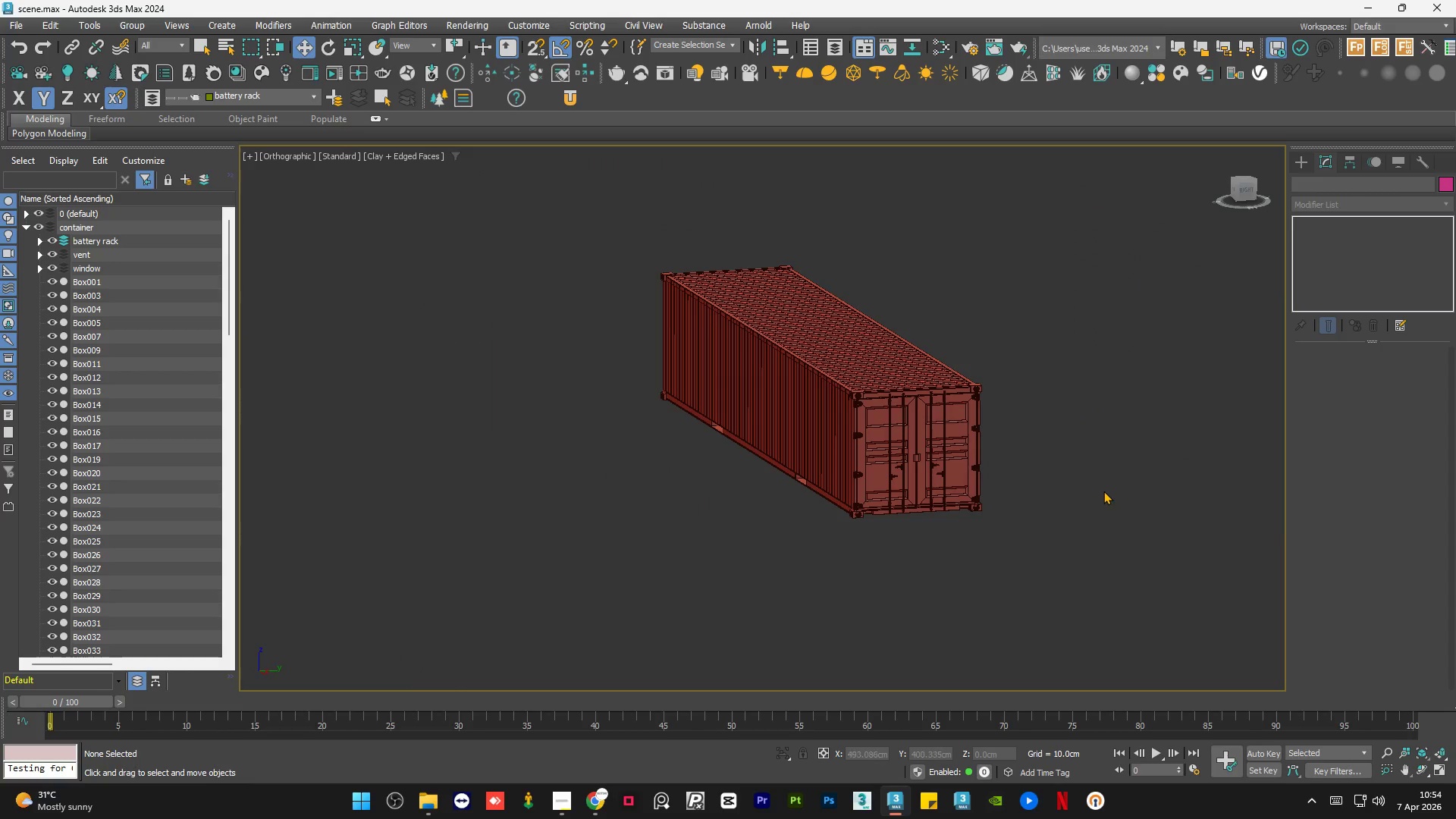 
scroll: coordinate [663, 471], scroll_direction: down, amount: 2.0
 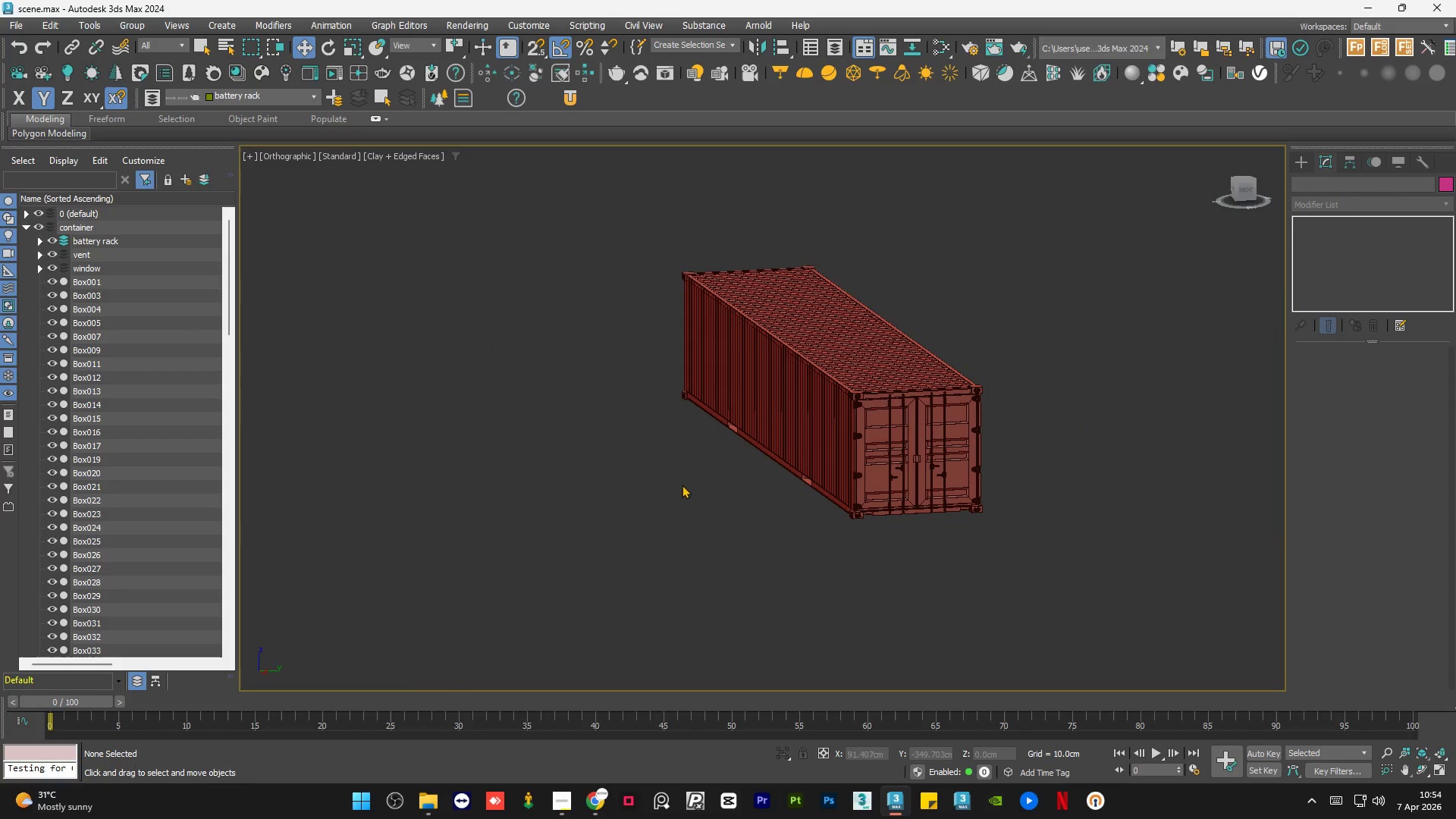 
left_click([1073, 485])
 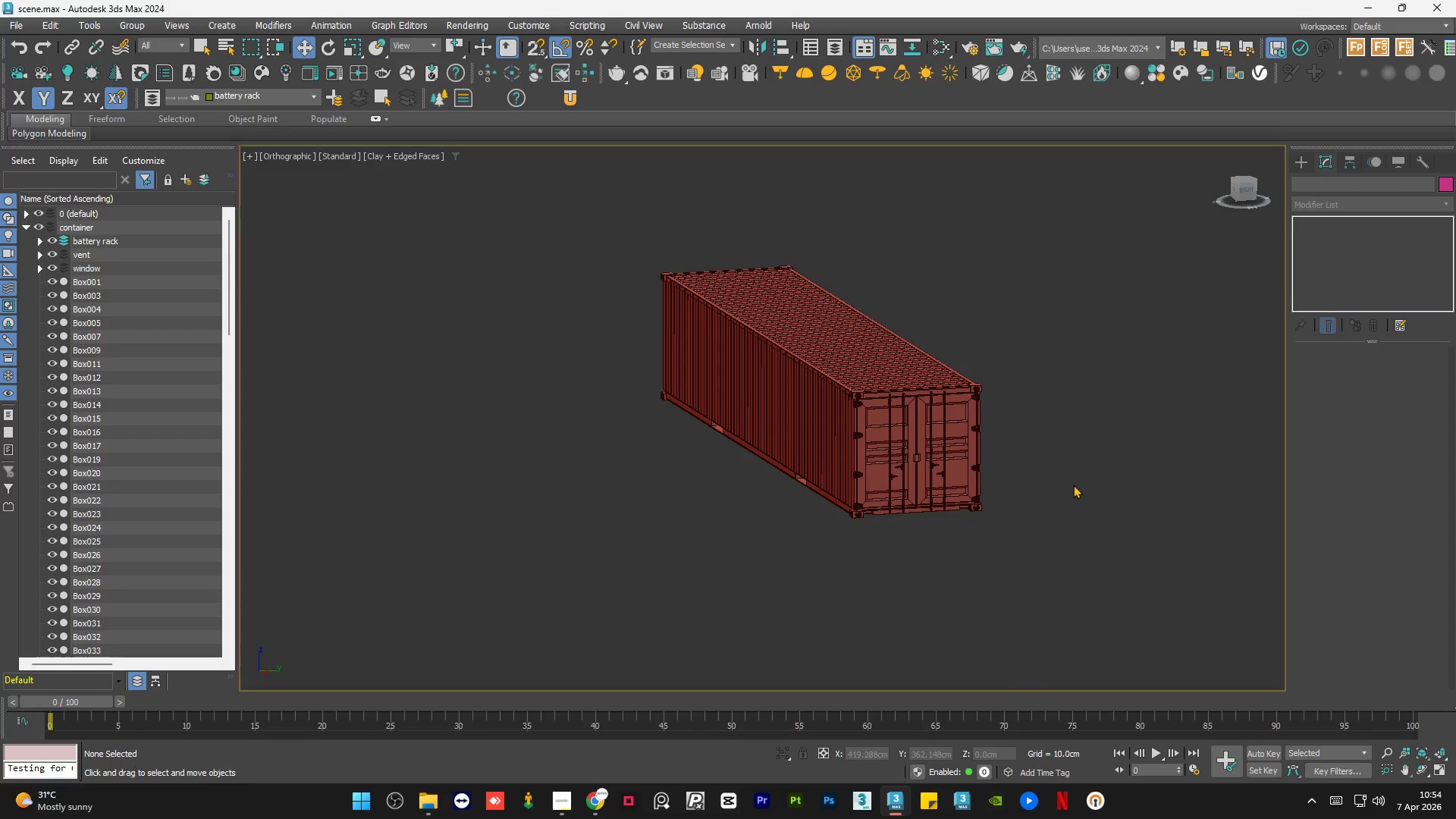 
key(Control+S)
 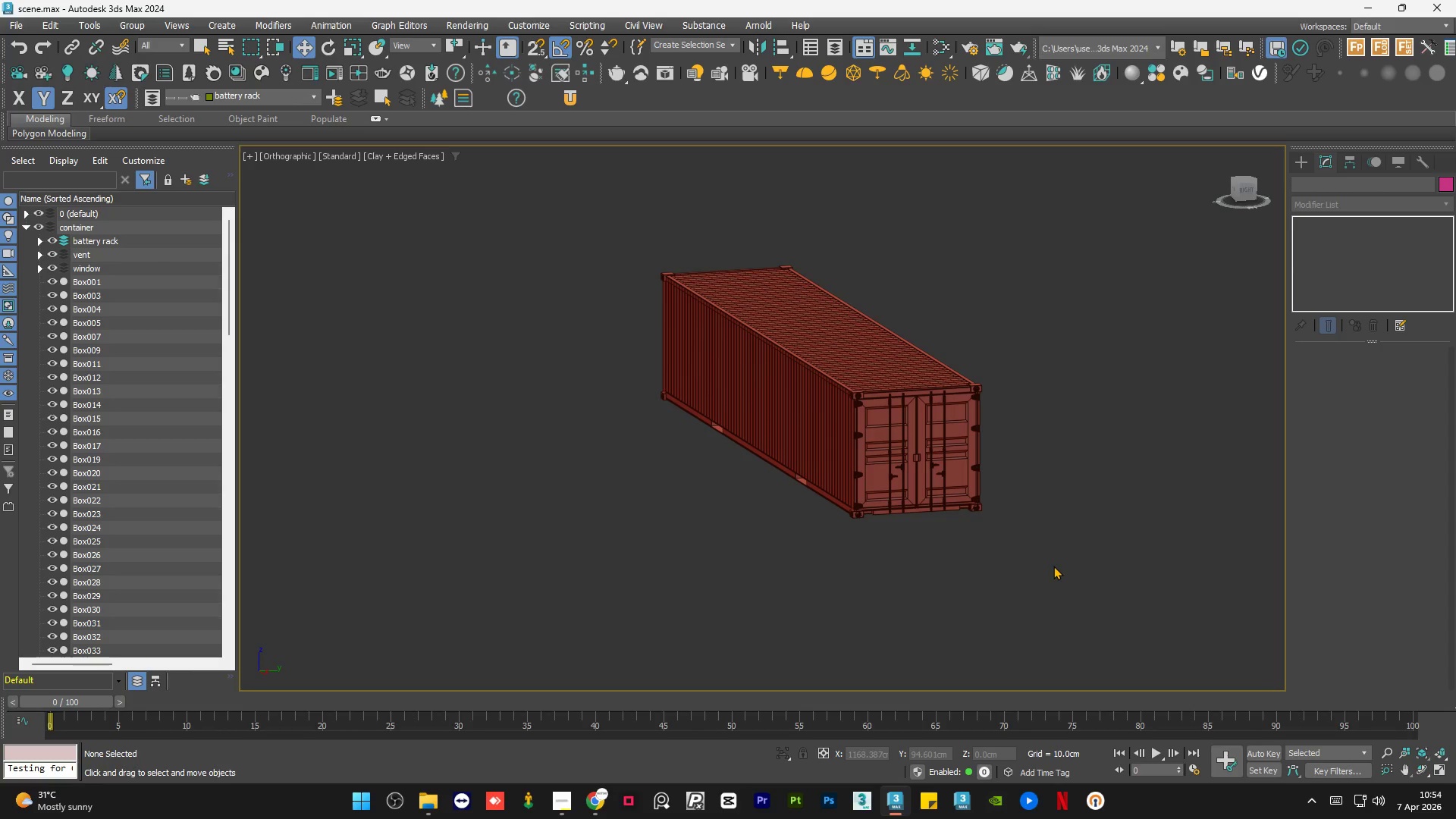 
wait(20.17)
 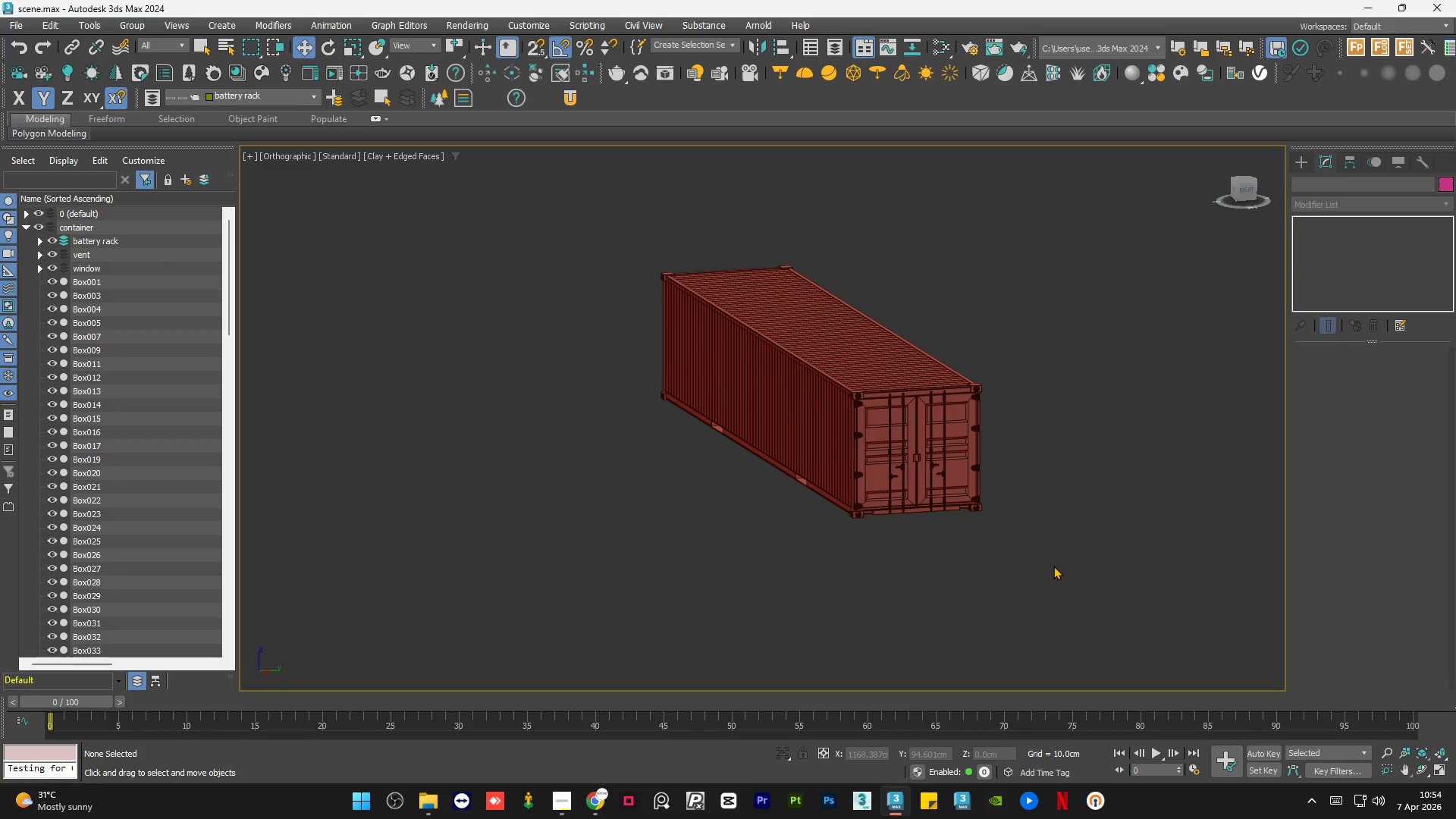 
left_click([1020, 420])
 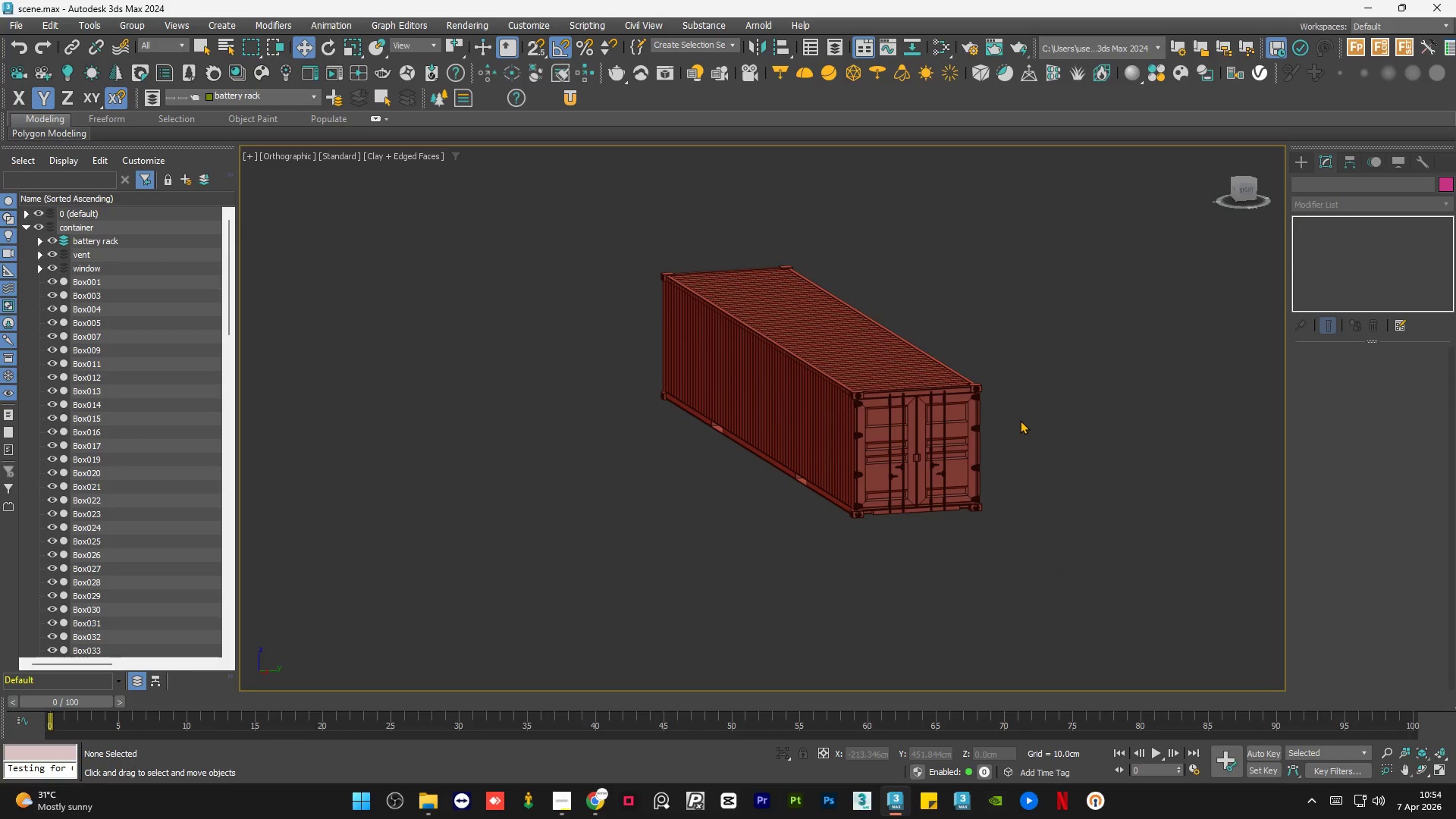 
key(Control+S)
 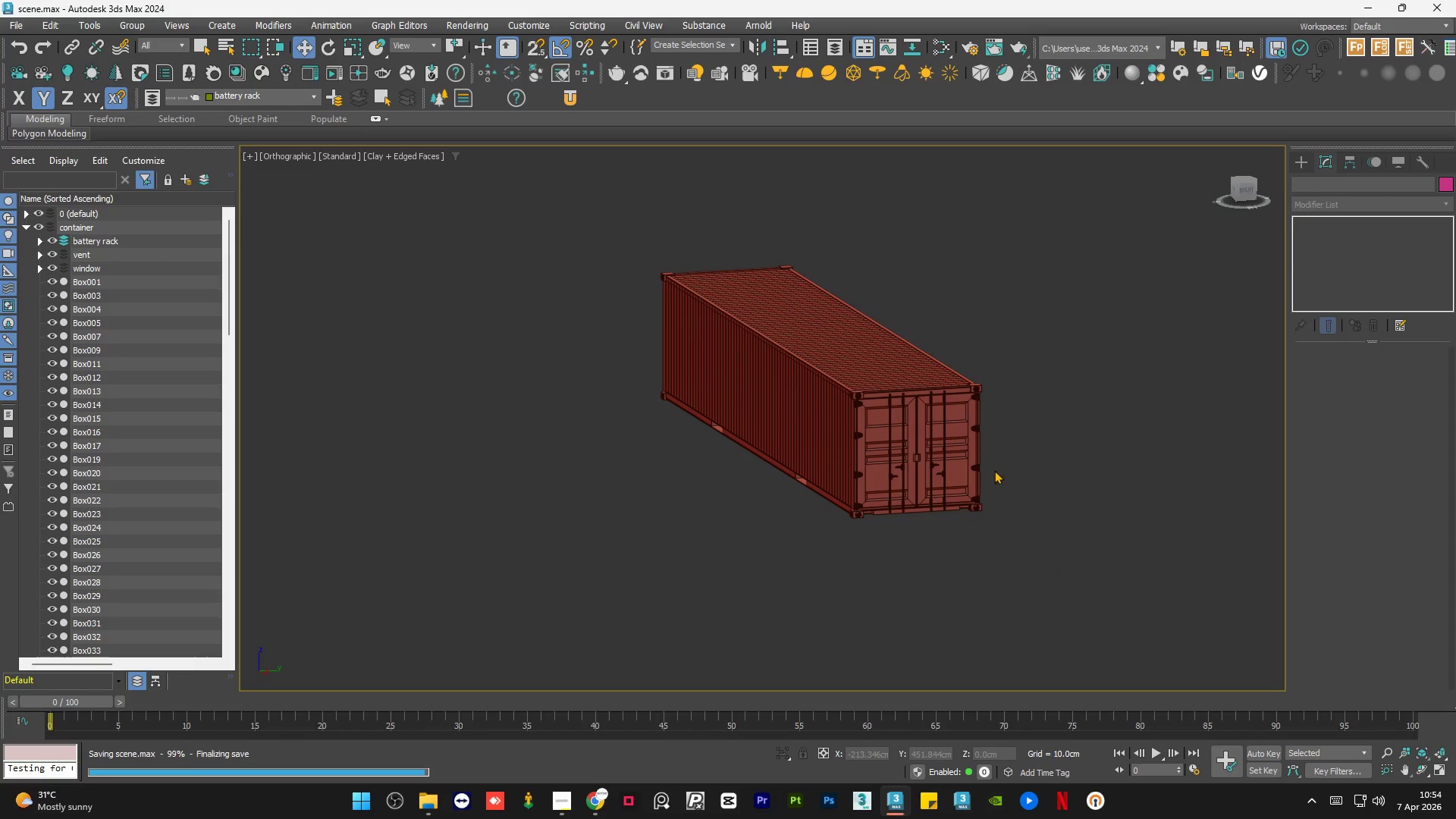 
hold_key(key=AltLeft, duration=0.7)
 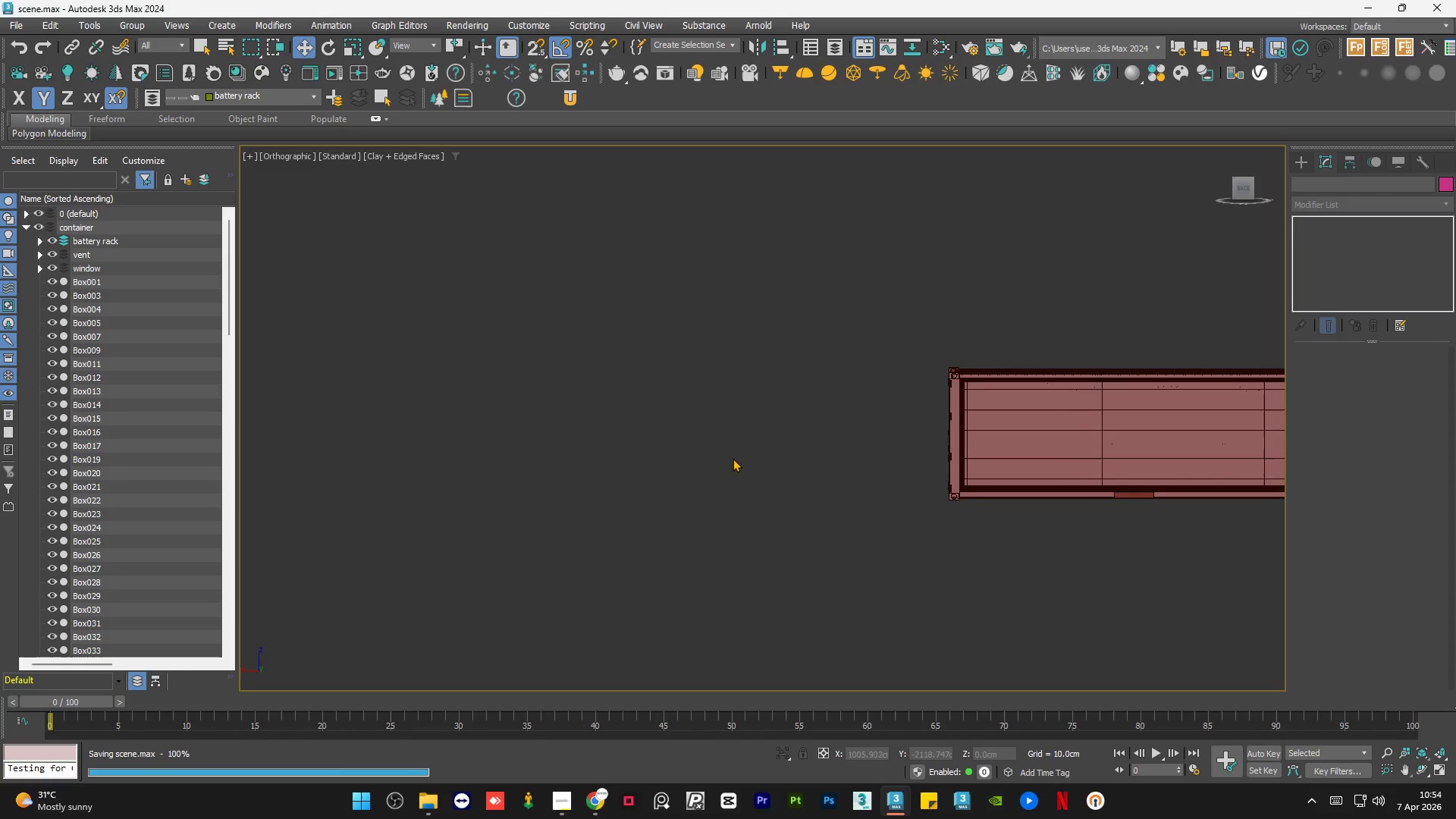 
scroll: coordinate [729, 458], scroll_direction: down, amount: 2.0
 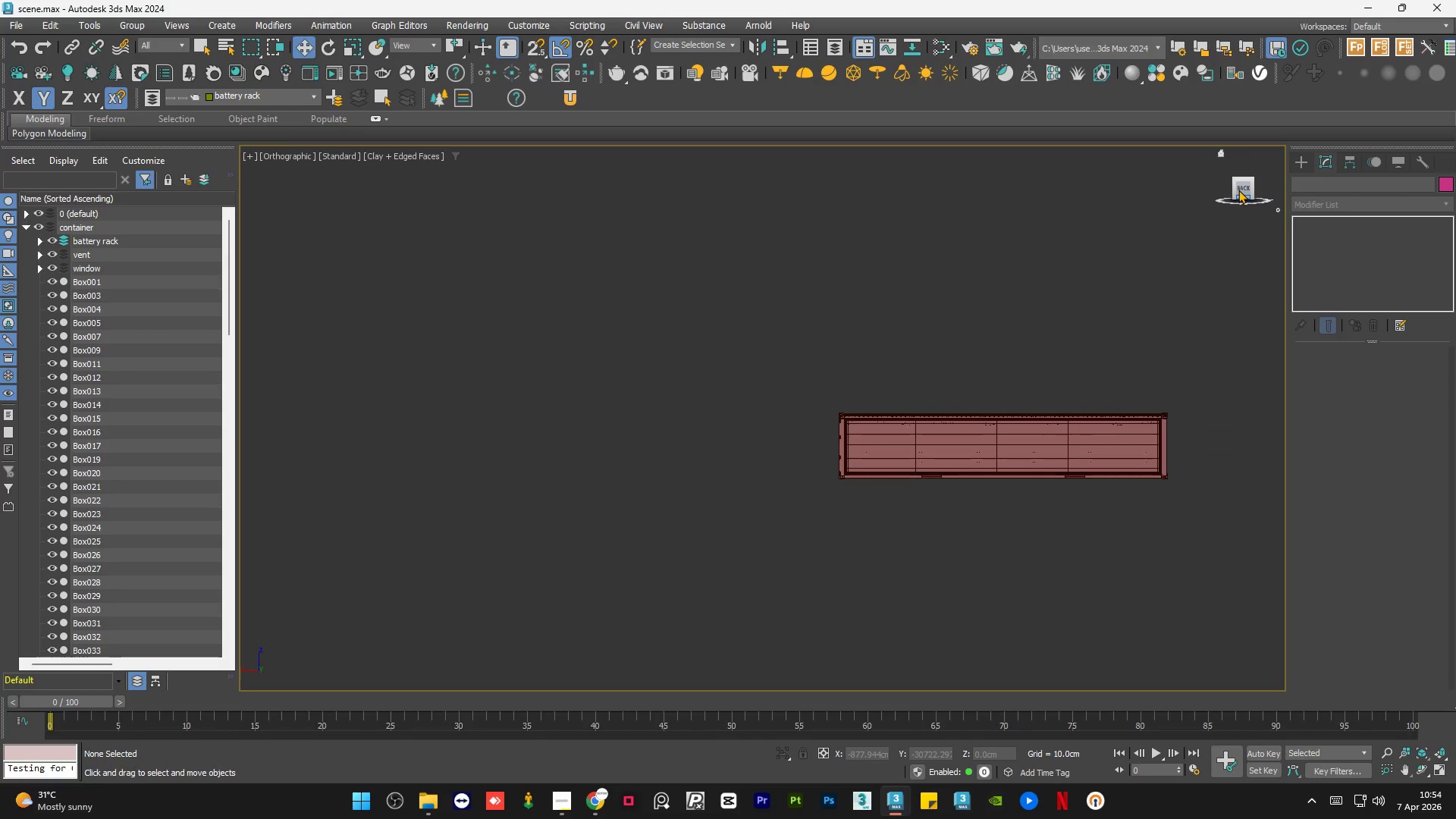 
left_click([1240, 188])
 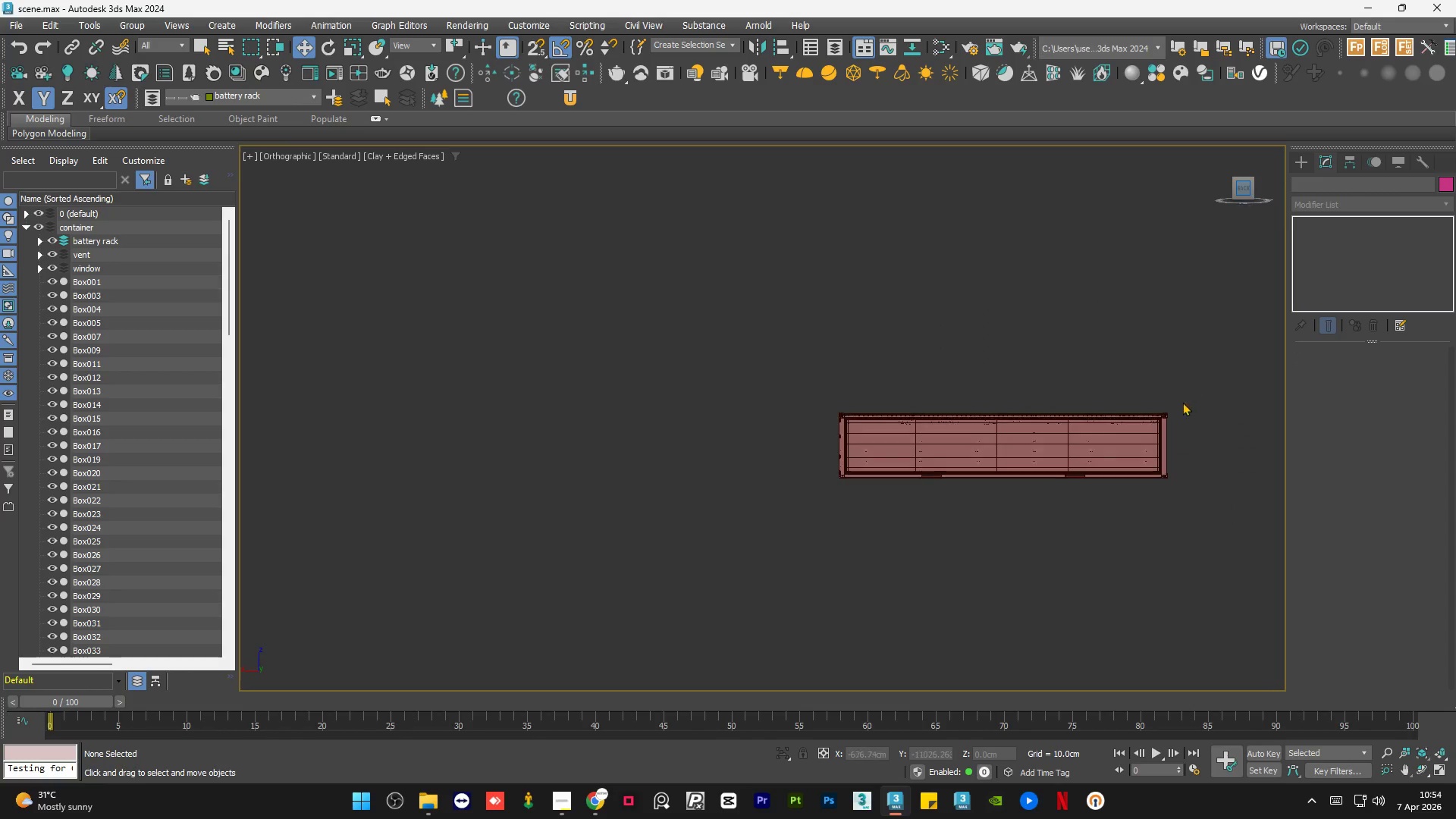 
scroll: coordinate [1194, 399], scroll_direction: up, amount: 4.0
 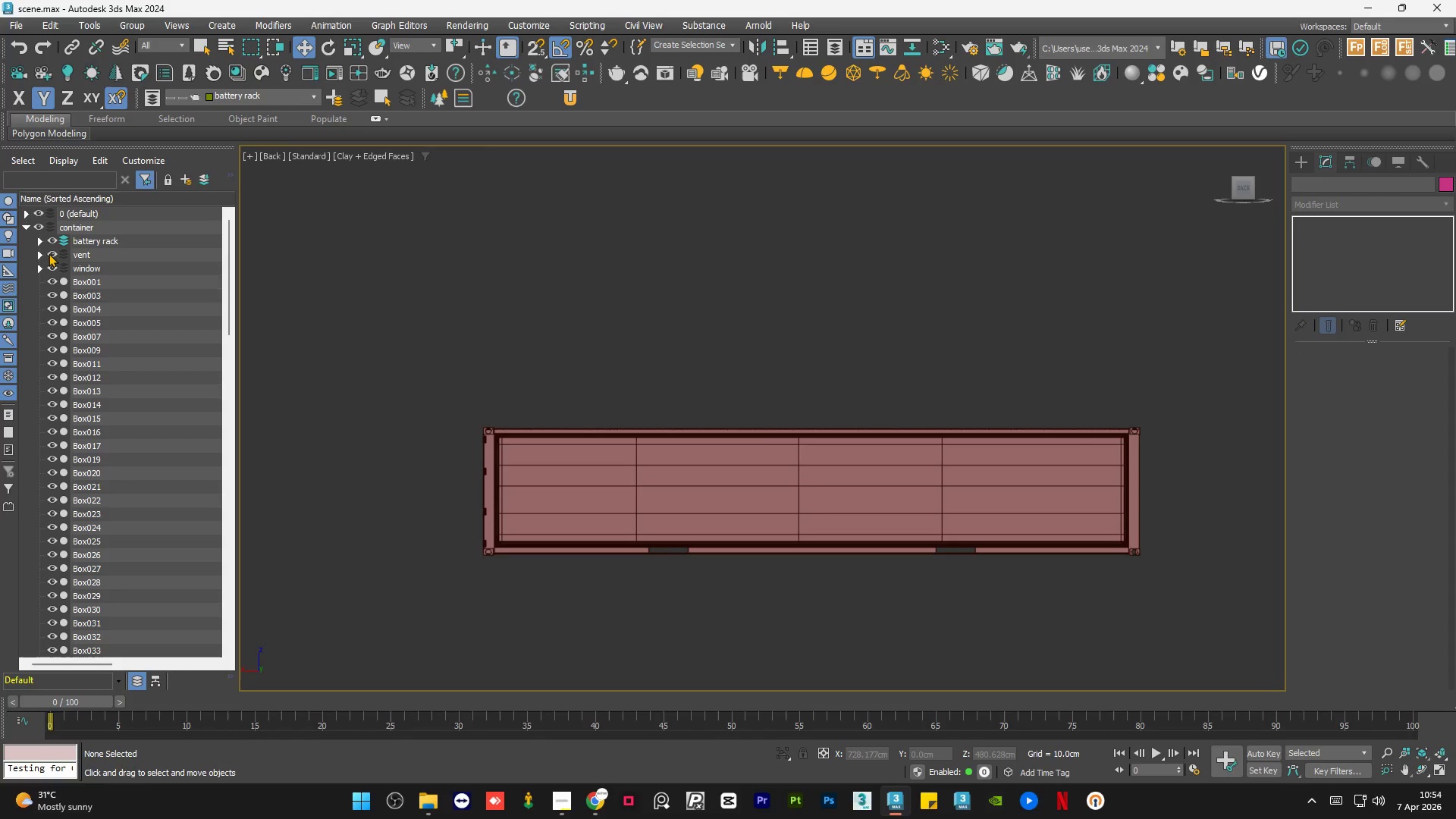 
left_click([55, 268])
 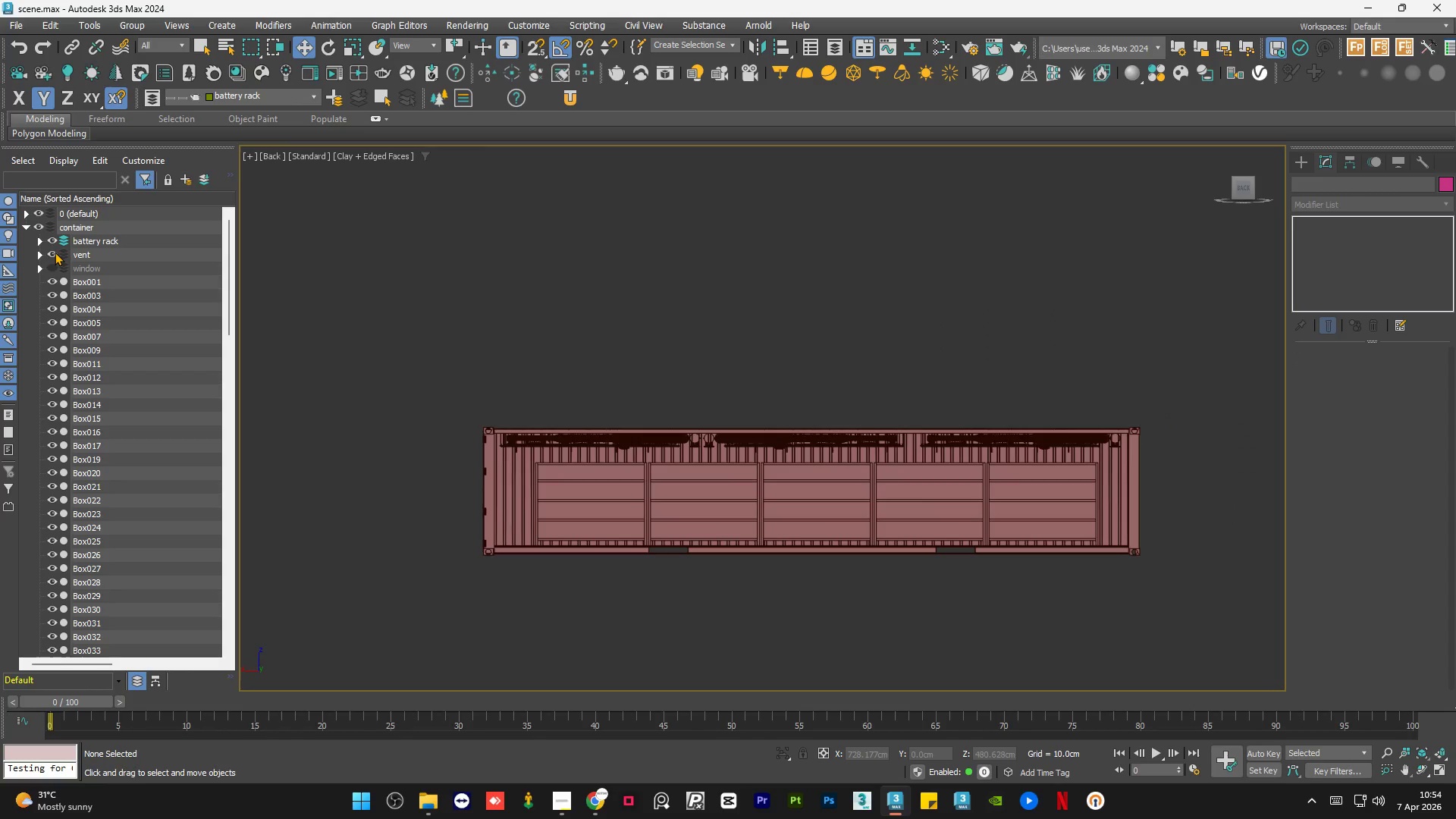 
left_click([54, 256])
 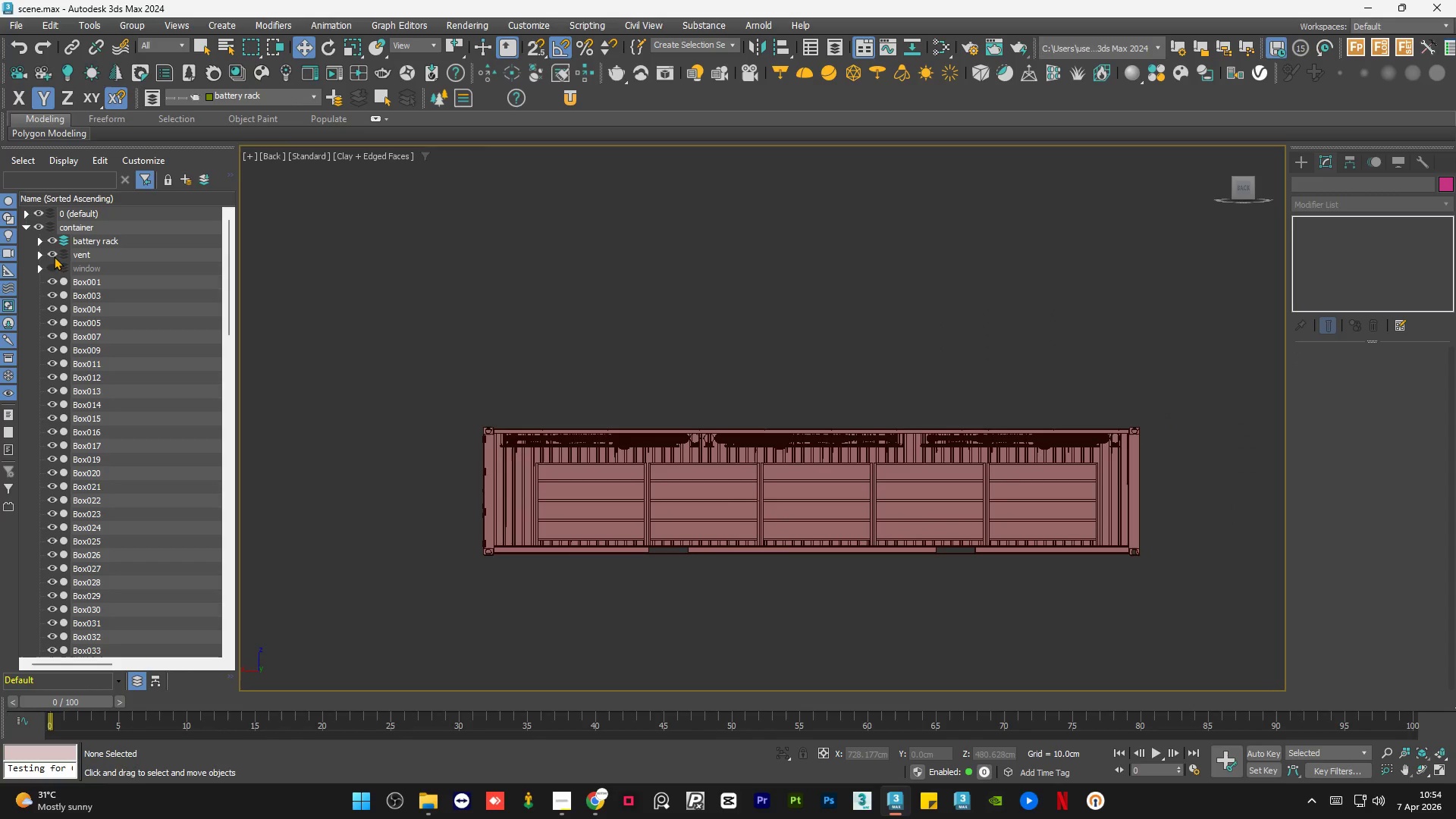 
double_click([54, 256])
 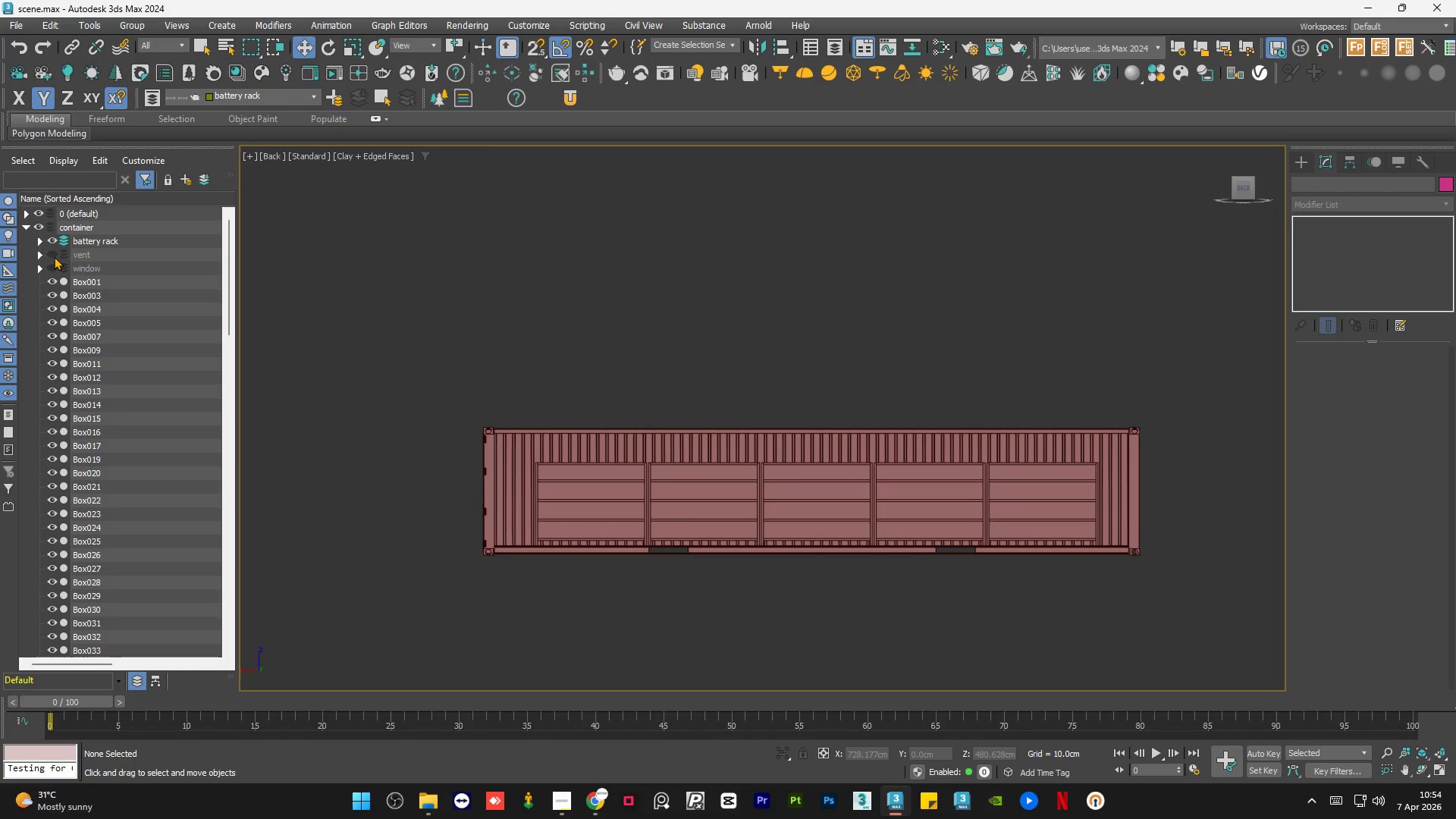 
left_click([54, 256])
 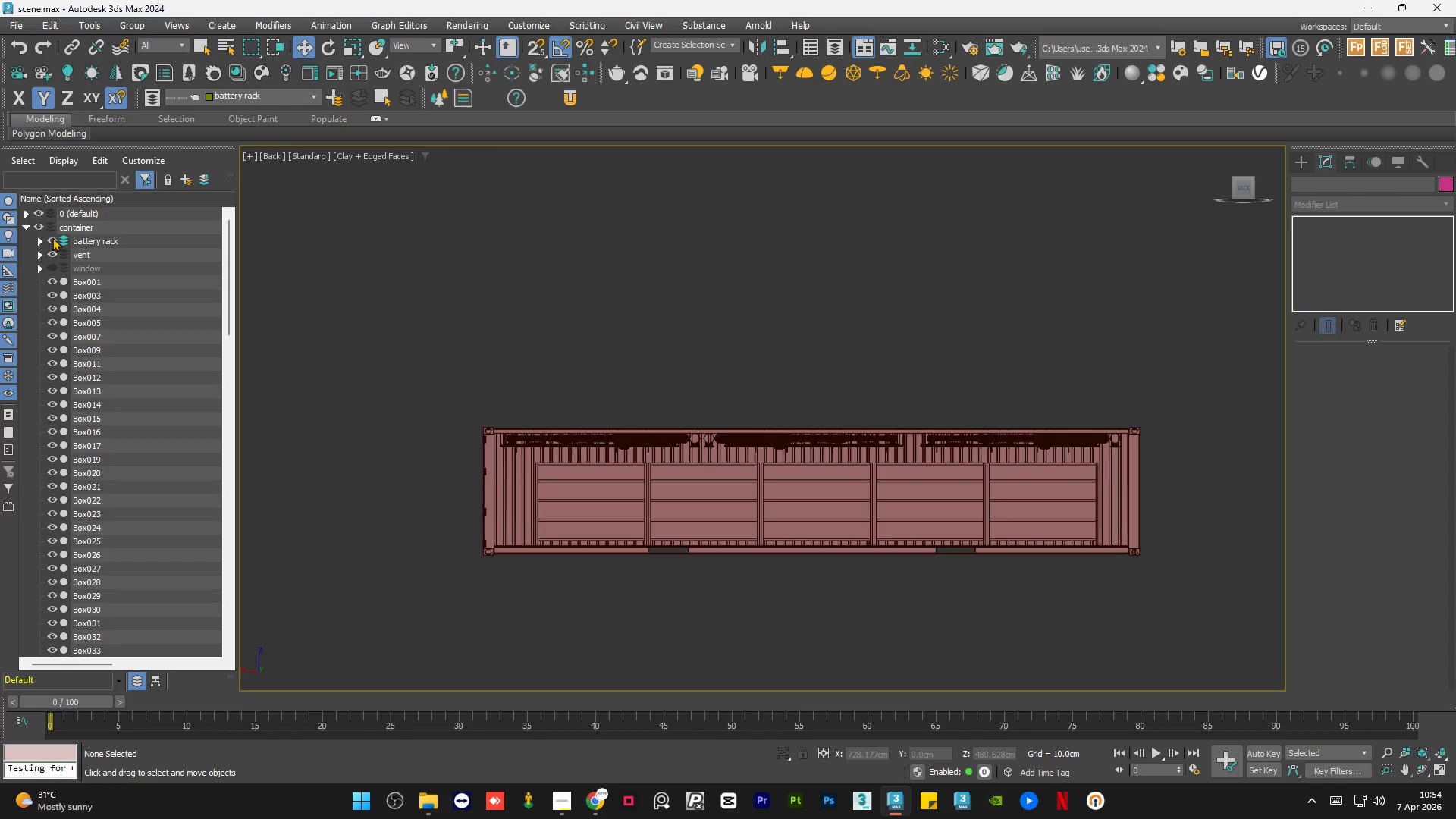 
left_click([52, 237])
 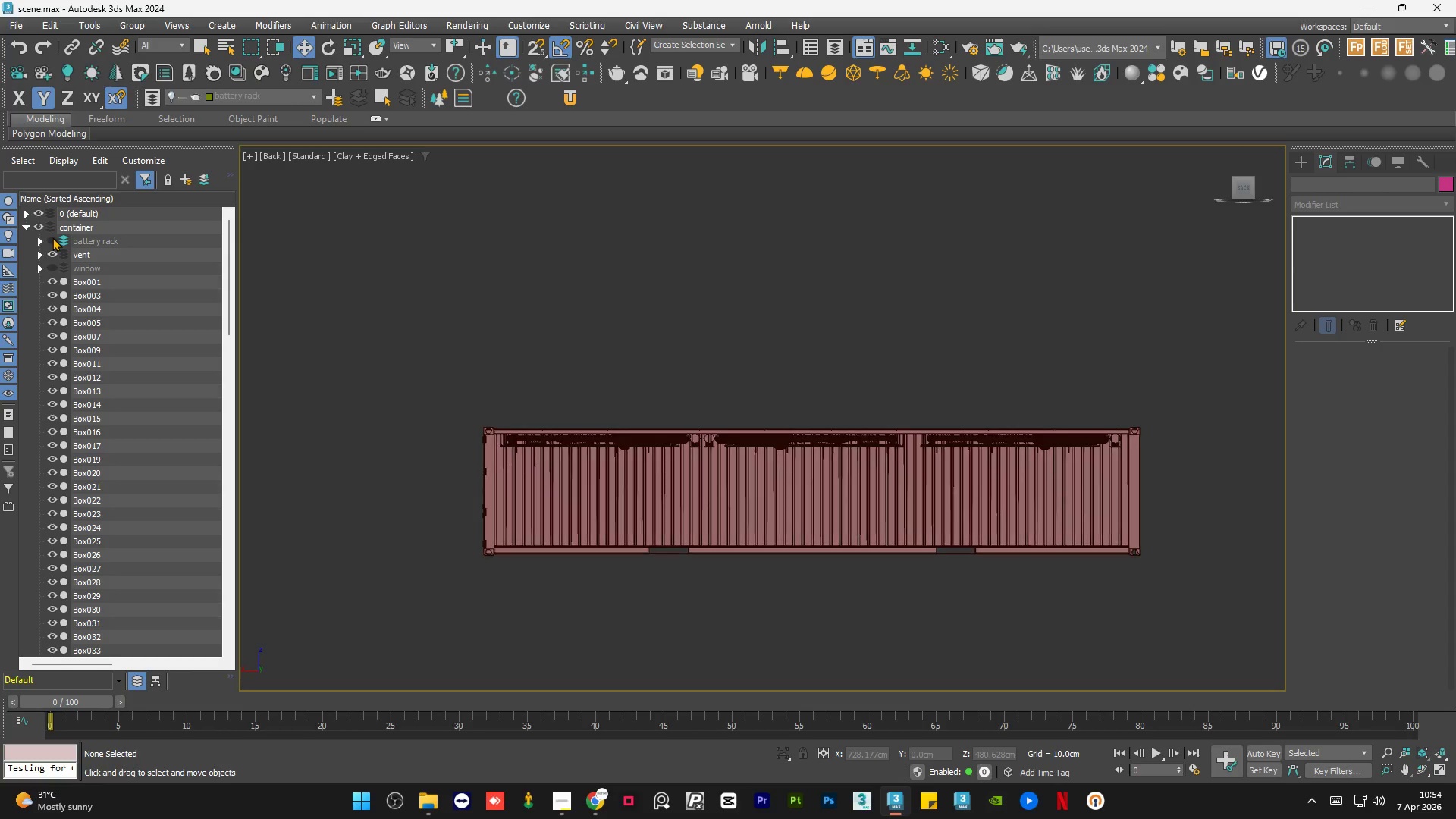 
left_click([52, 237])
 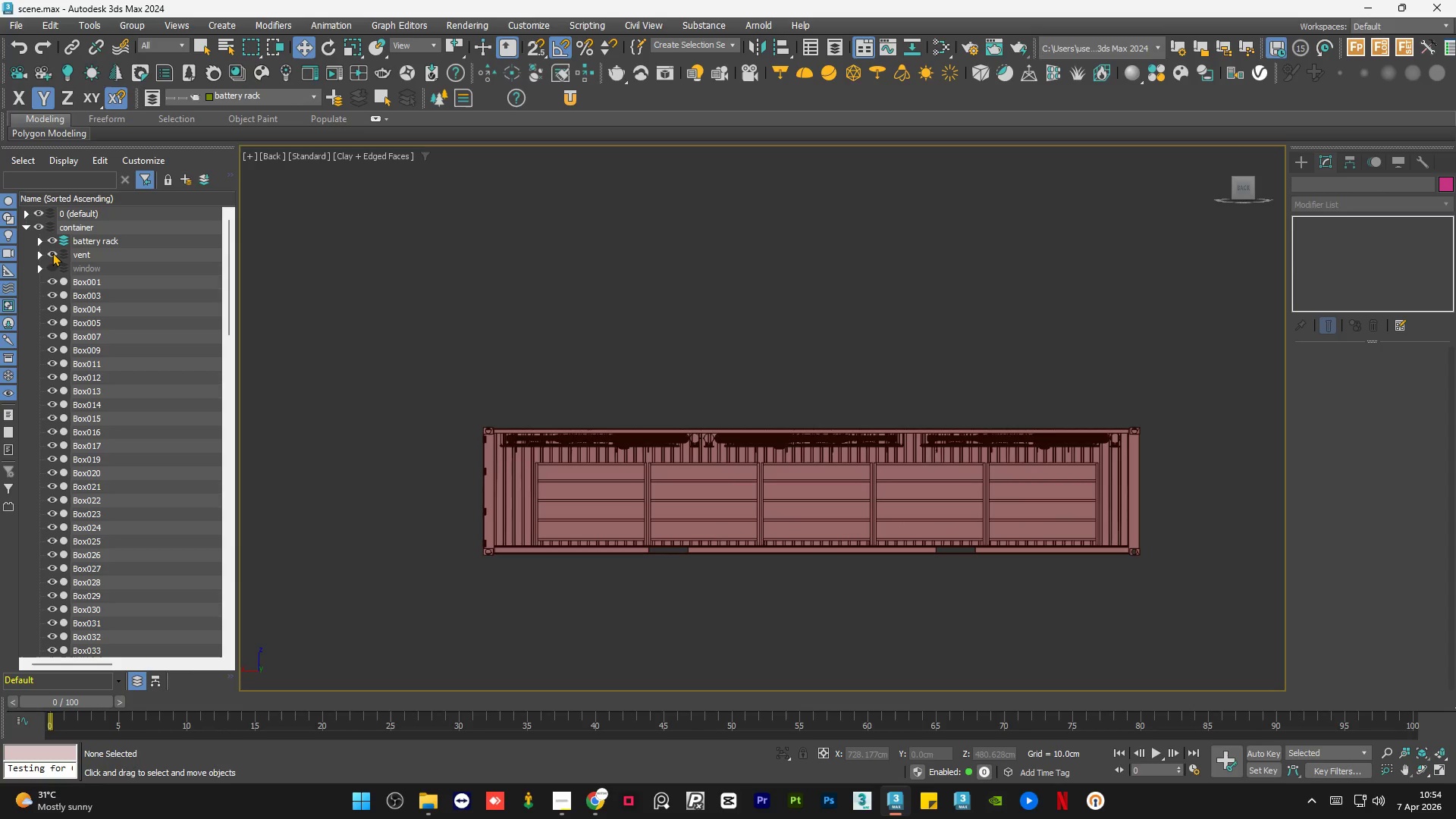 
left_click([52, 253])
 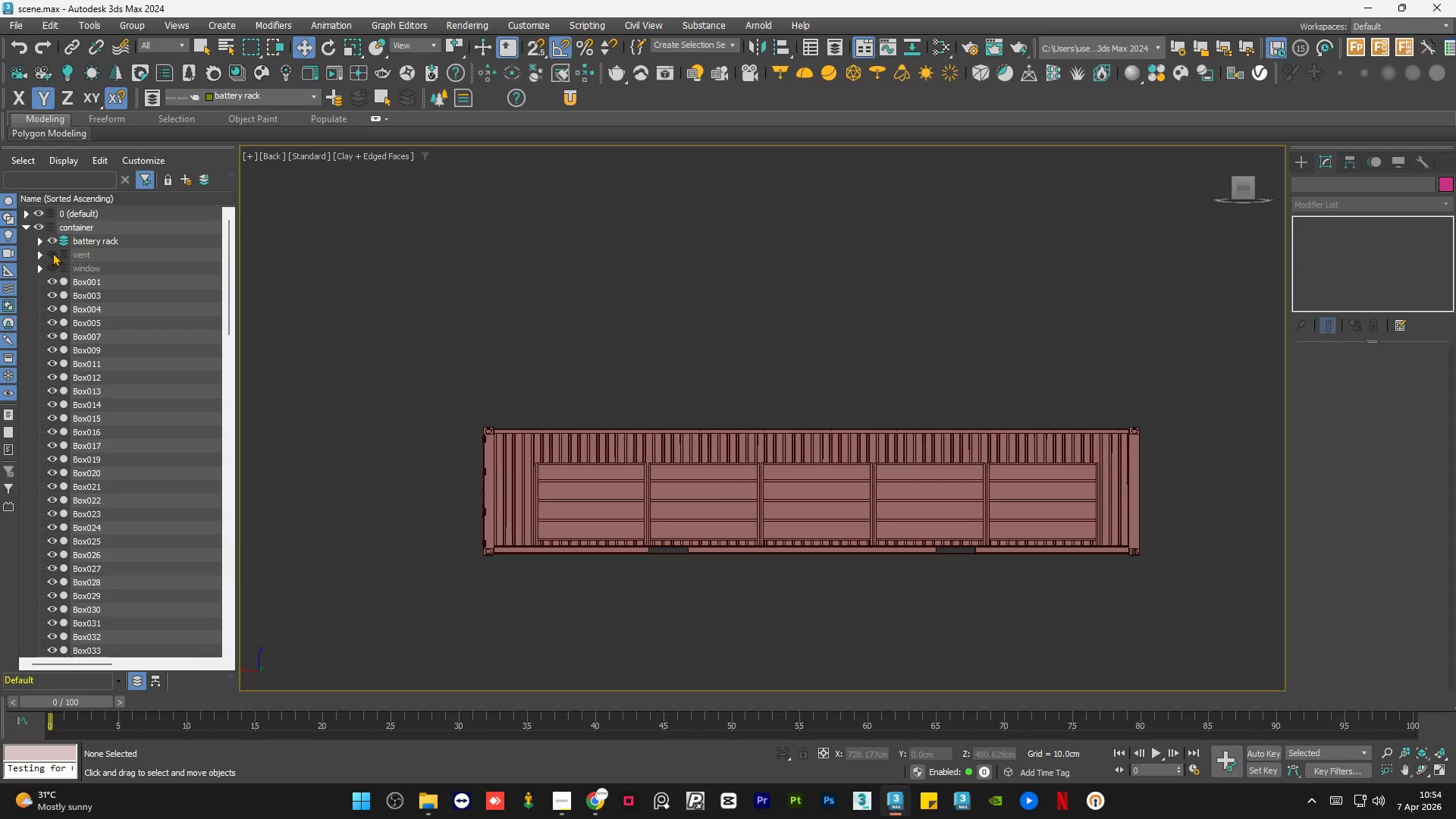 
left_click([52, 253])
 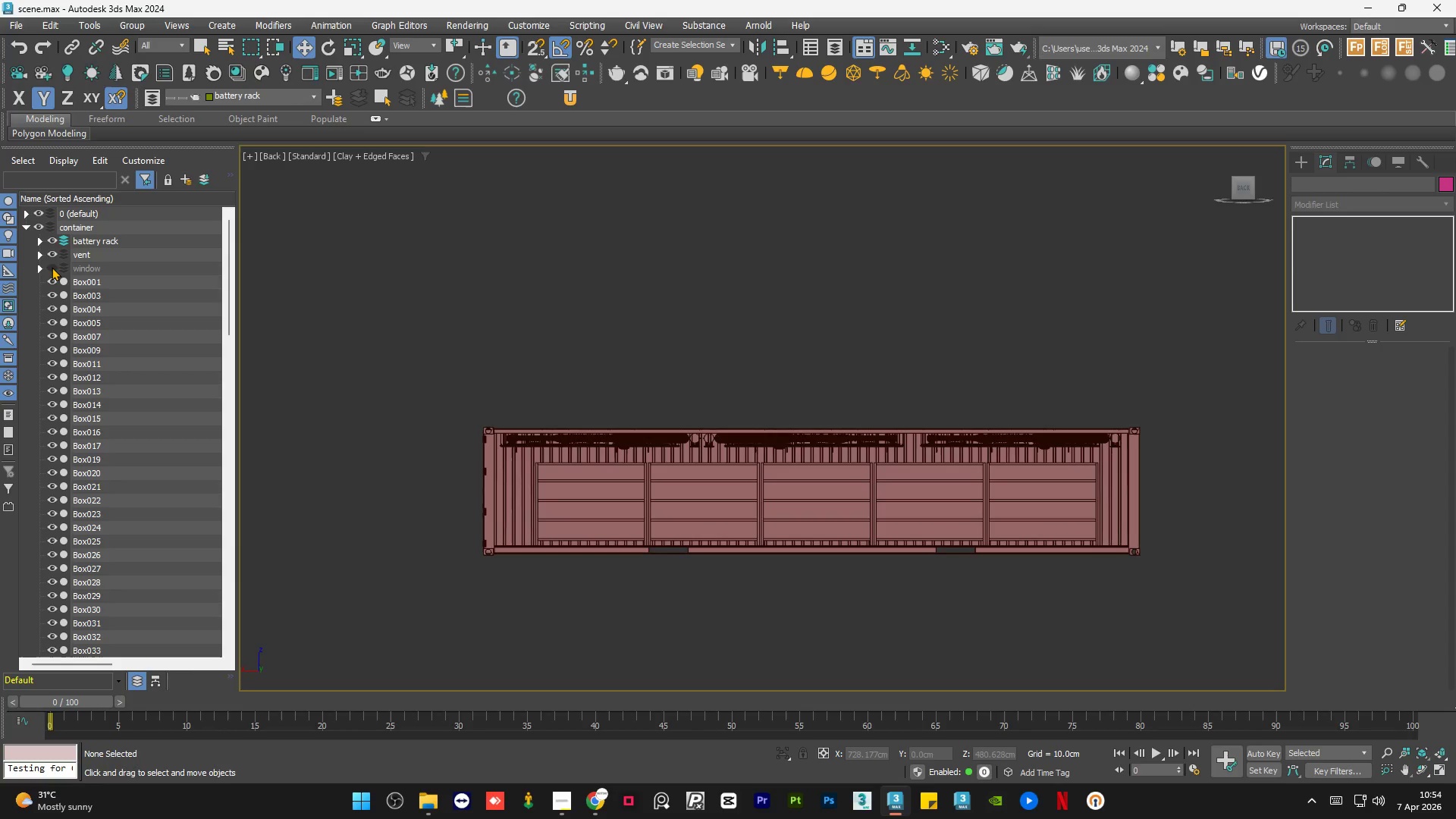 
left_click([52, 267])
 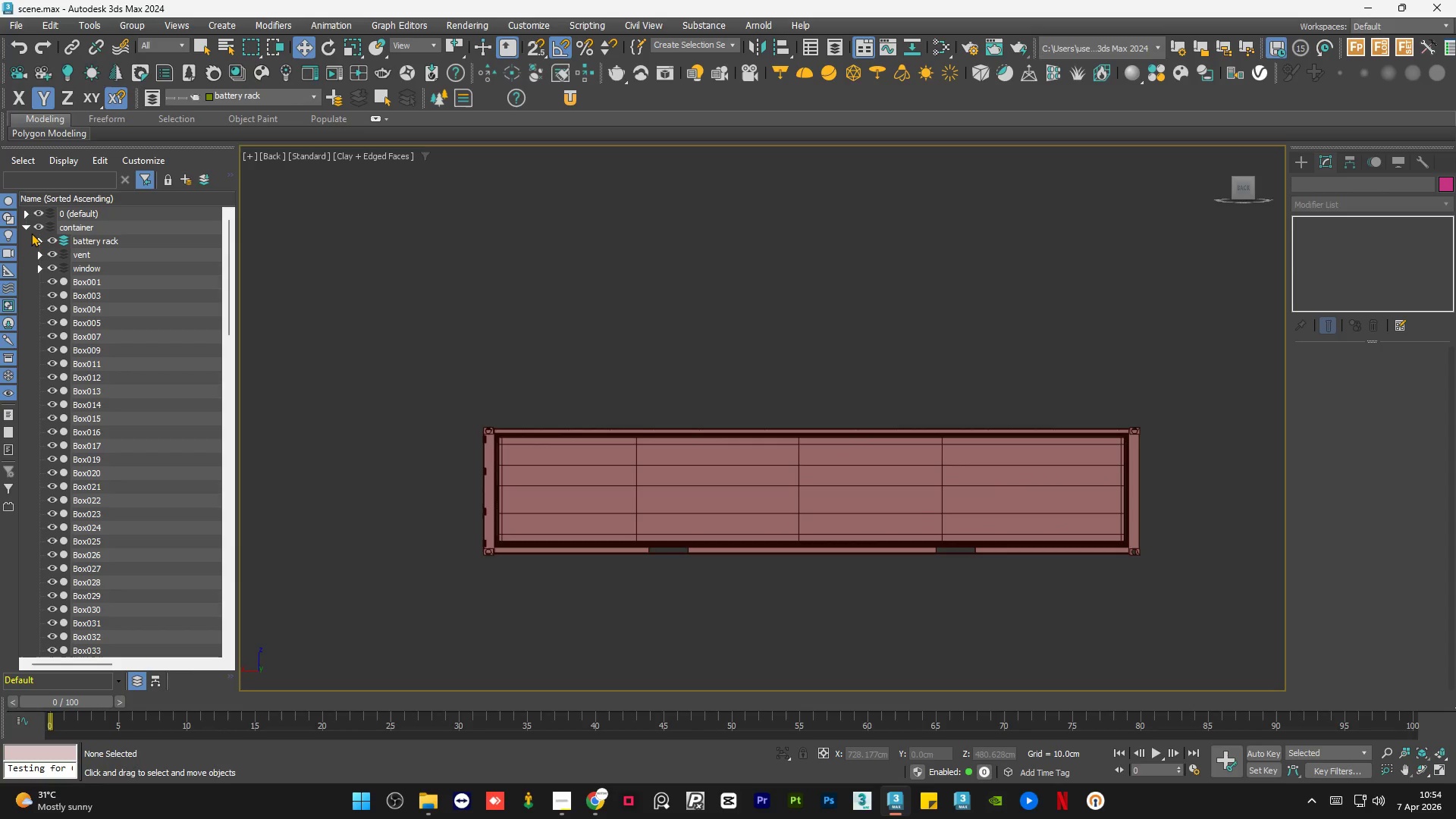 
left_click([25, 224])
 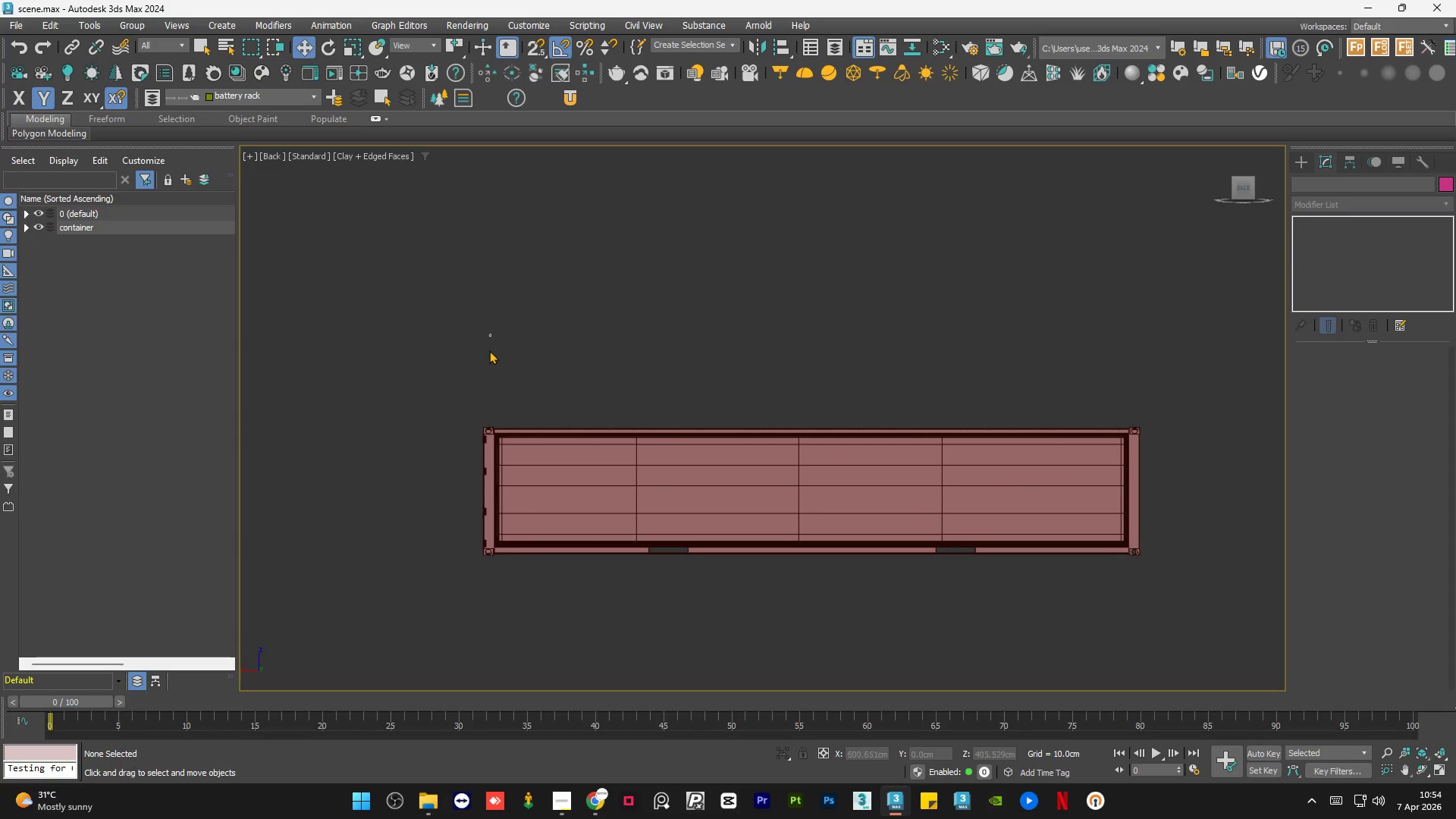 
key(Control+S)
 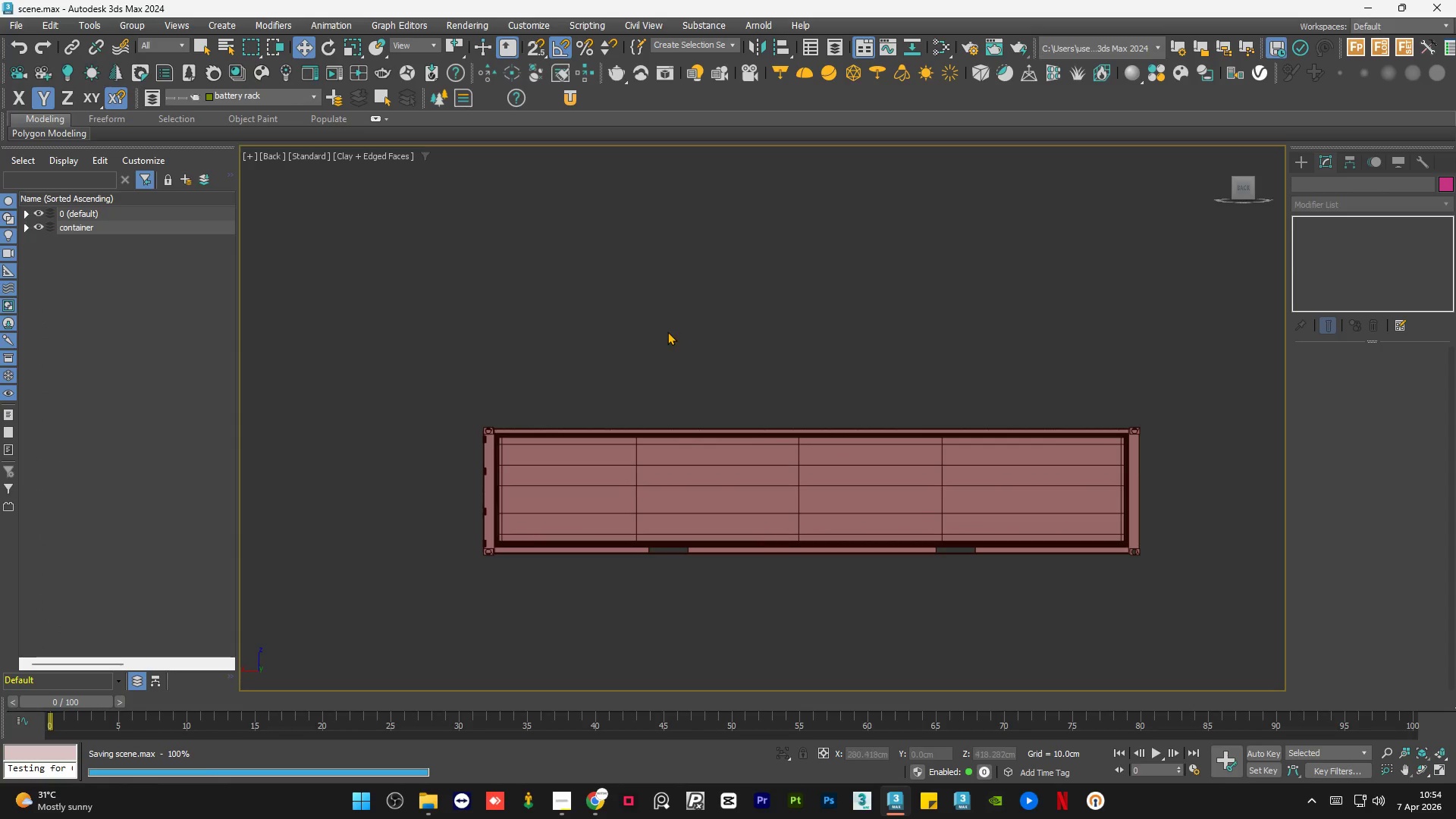 
hold_key(key=AltLeft, duration=0.88)
 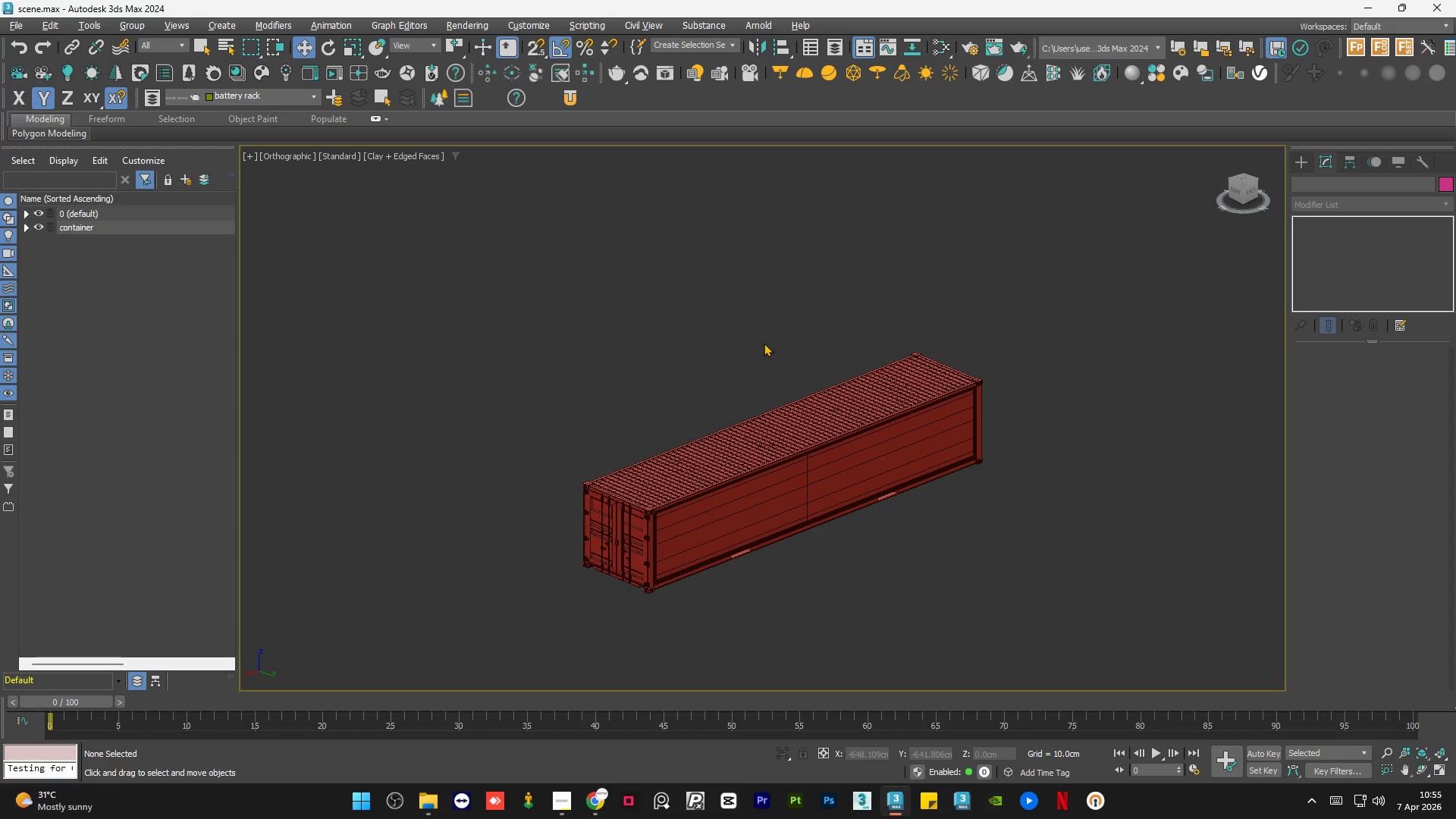 
scroll: coordinate [667, 331], scroll_direction: down, amount: 1.0
 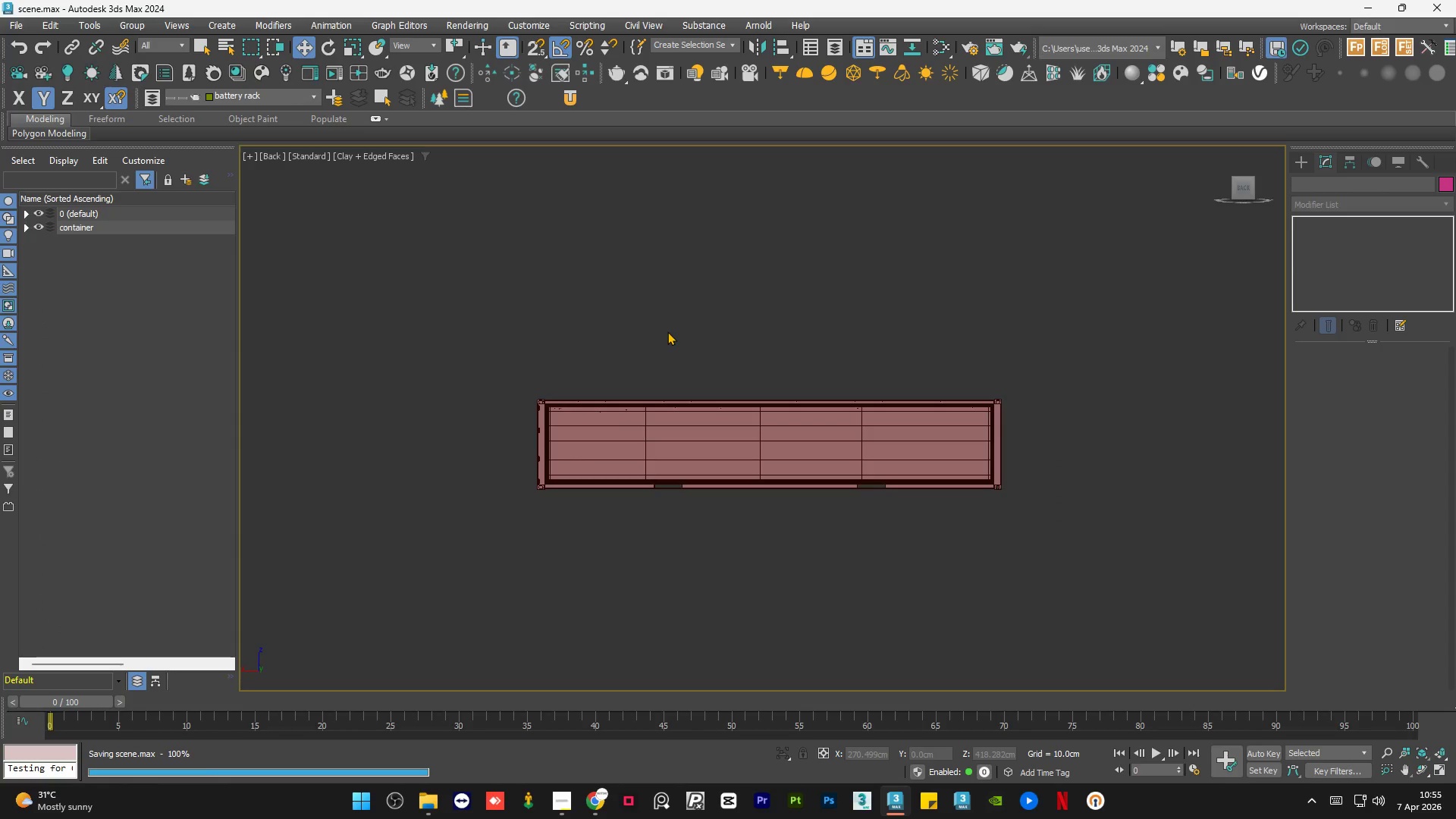 
double_click([764, 343])
 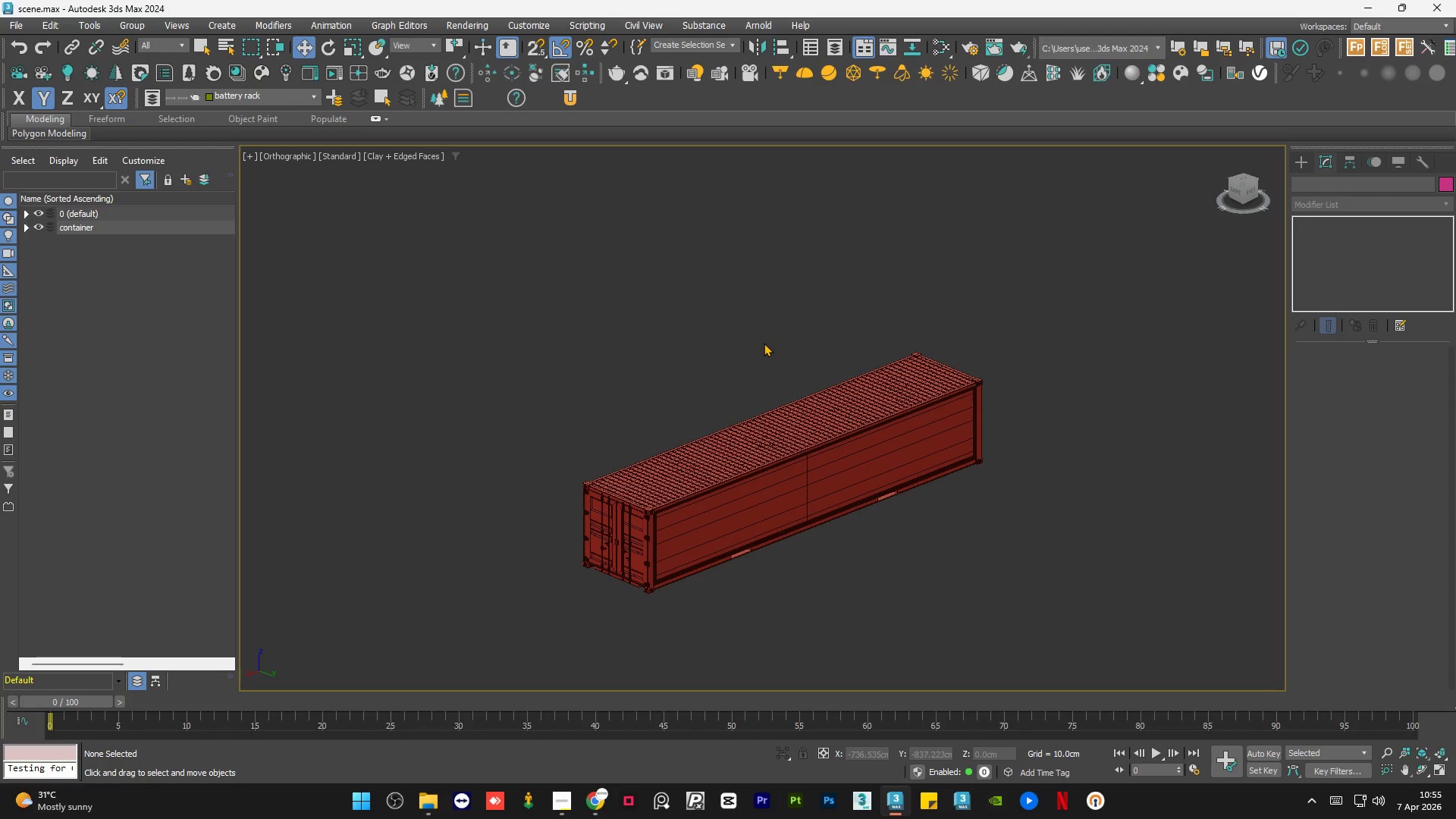 
triple_click([764, 343])
 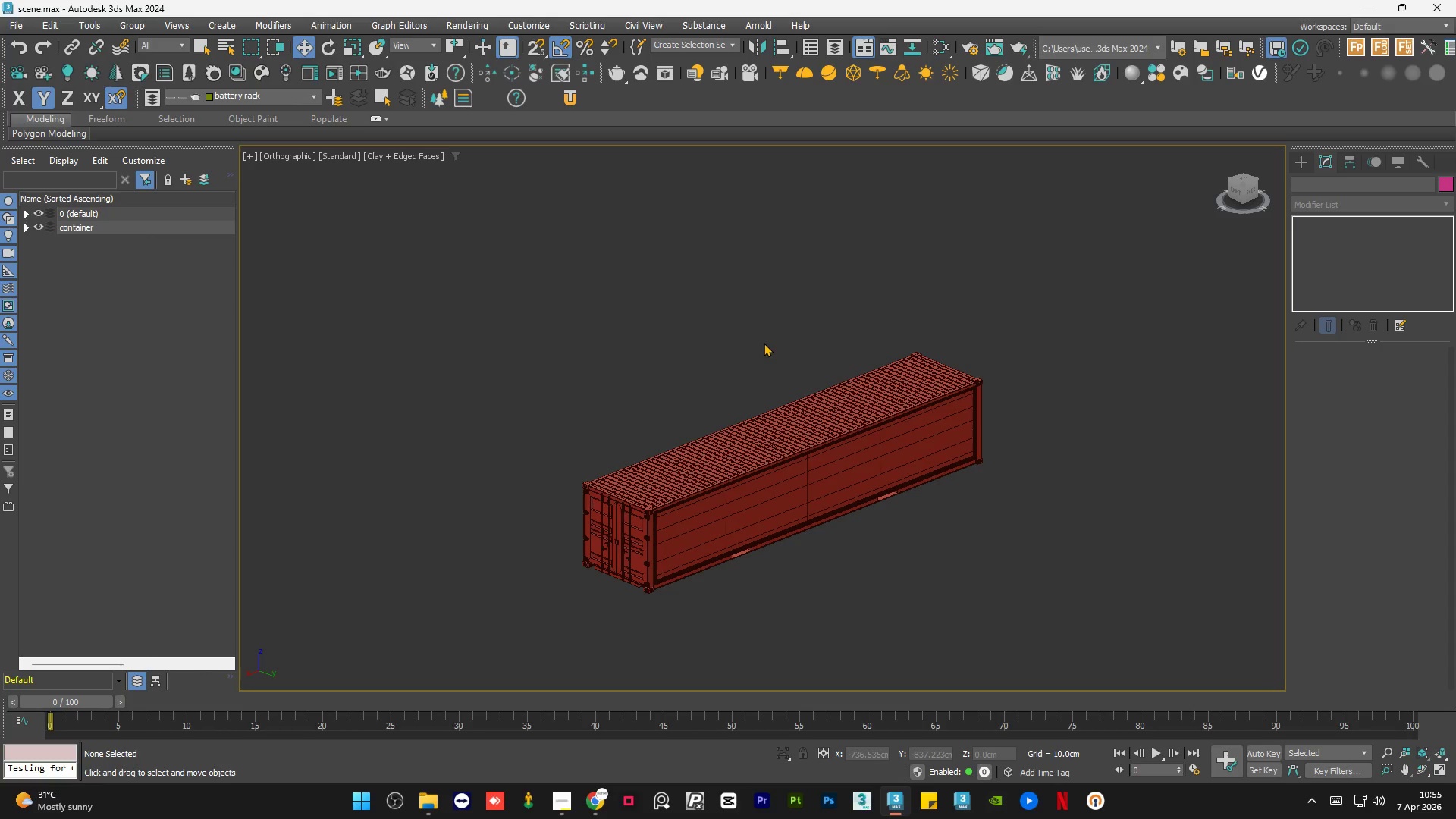 
key(Control+S)
 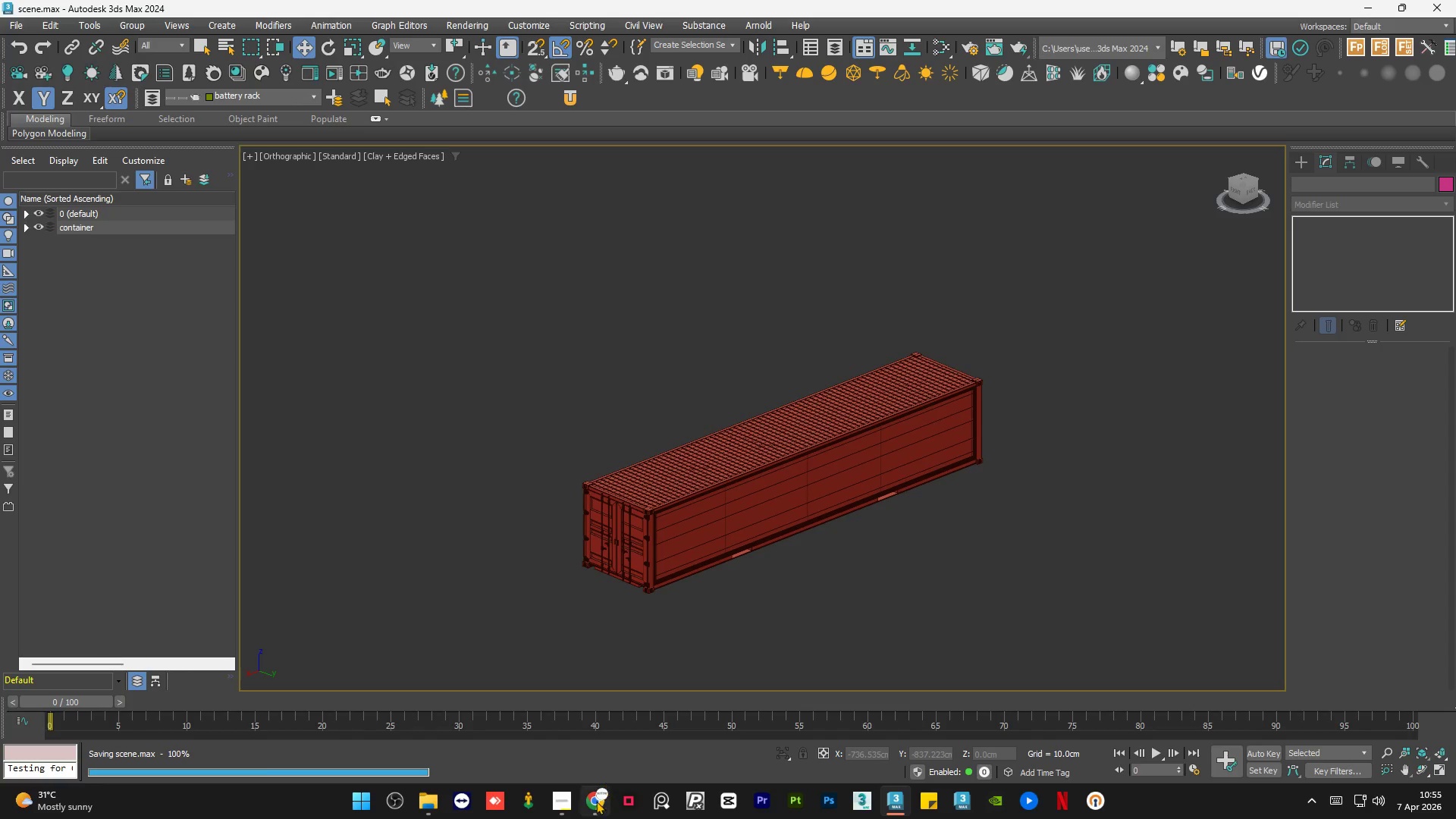 
left_click([653, 802])
 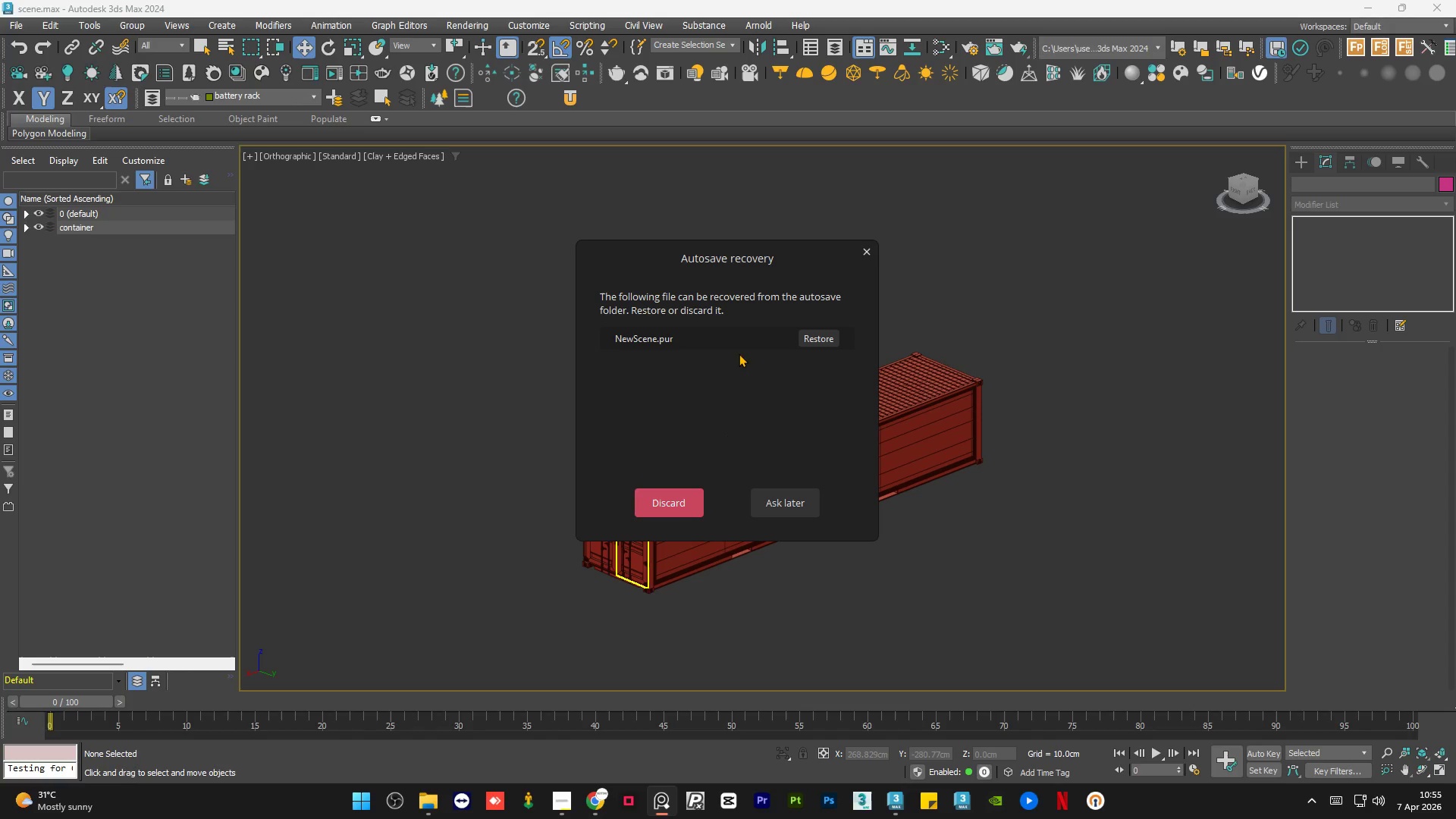 
left_click([806, 333])
 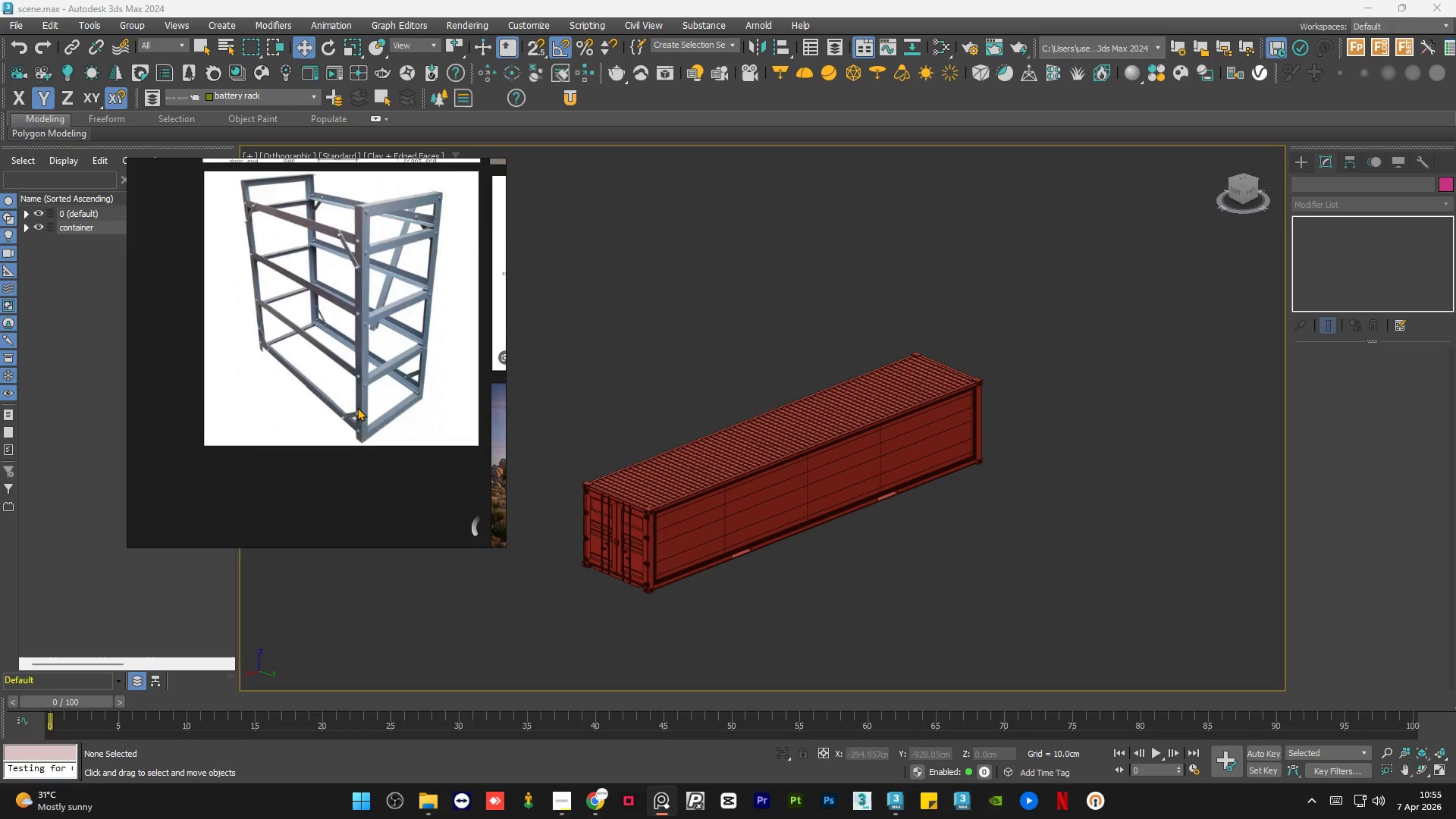 
scroll: coordinate [238, 340], scroll_direction: down, amount: 7.0
 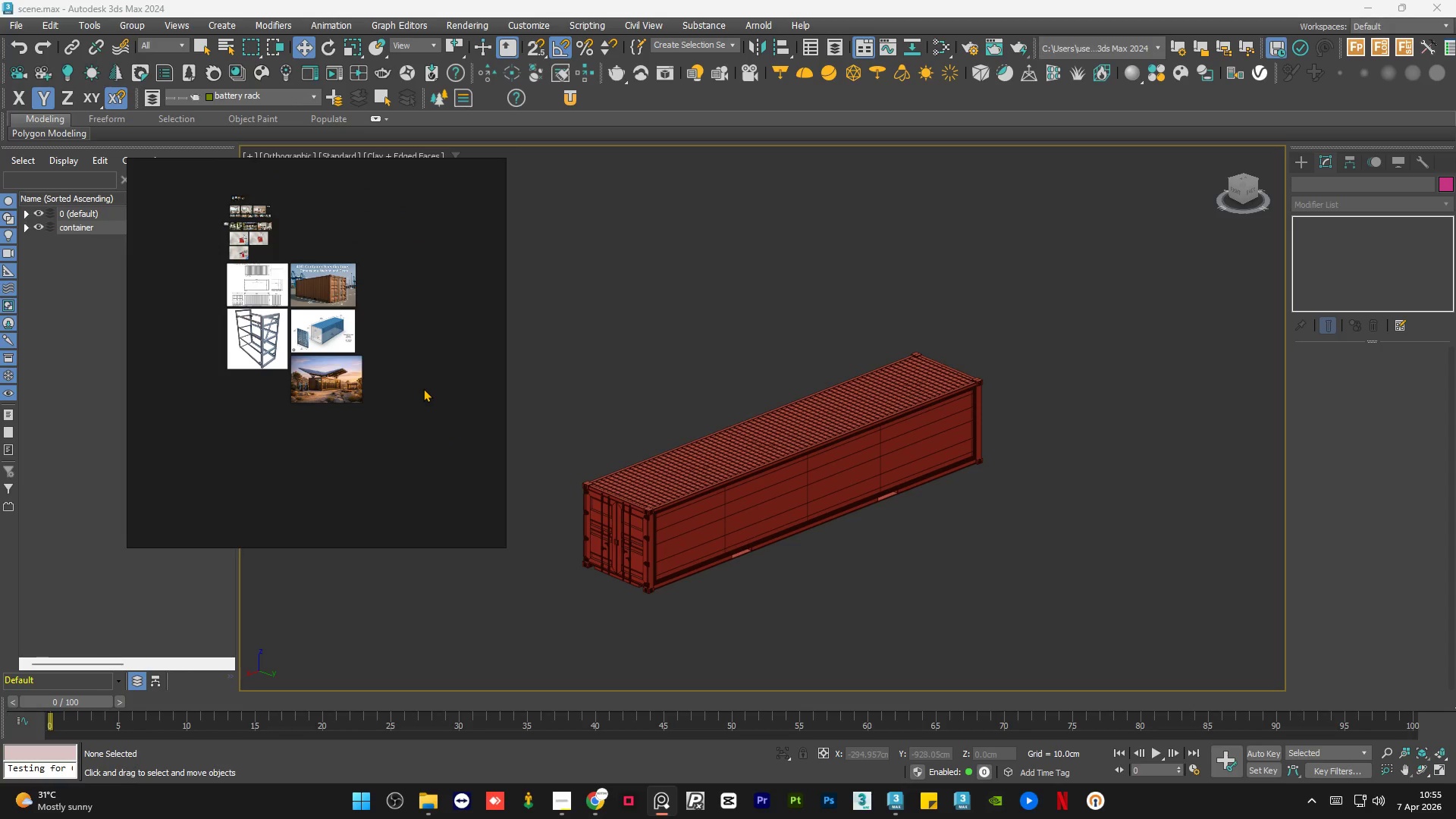 
left_click([423, 388])
 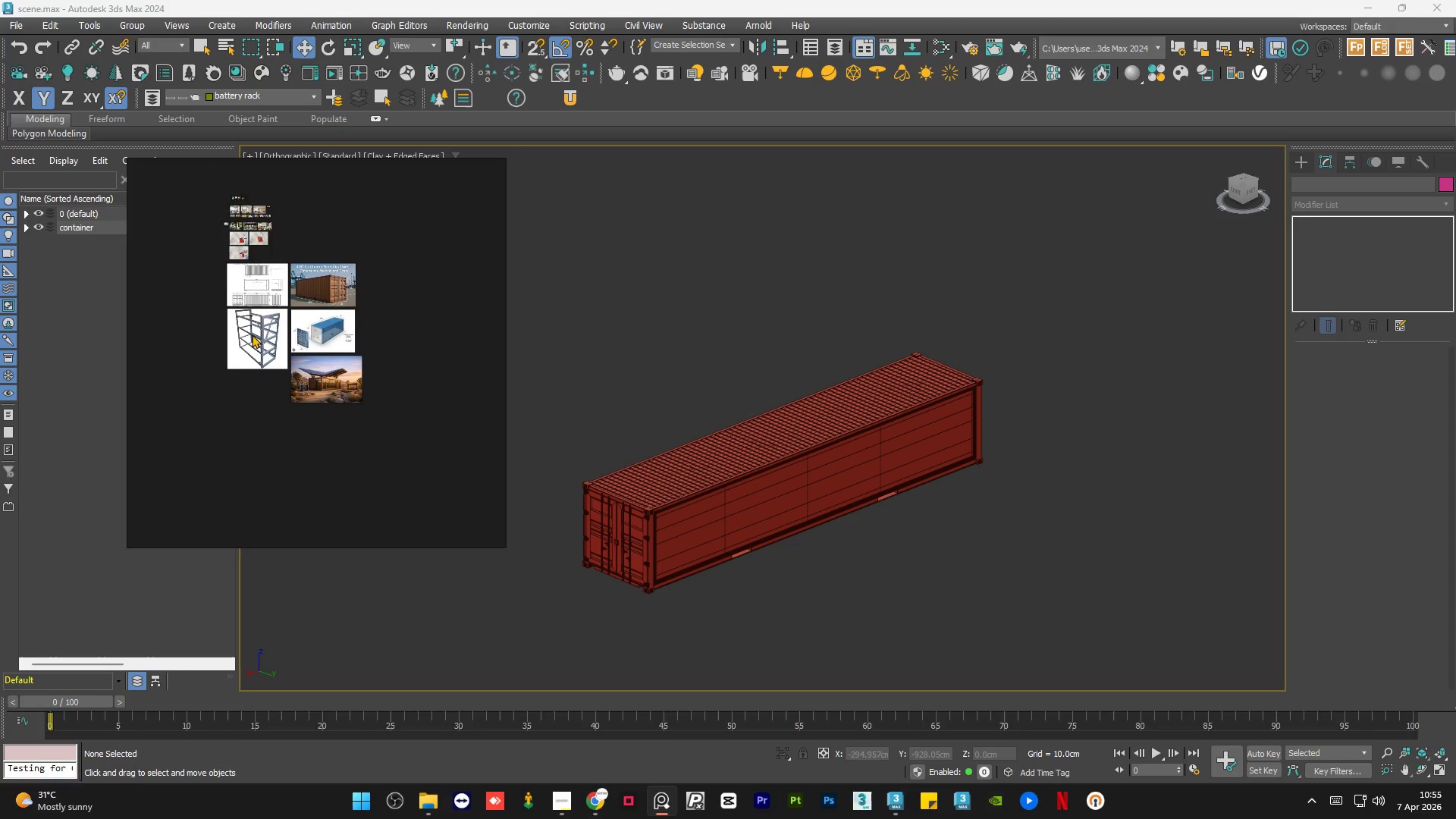 
scroll: coordinate [246, 312], scroll_direction: up, amount: 8.0
 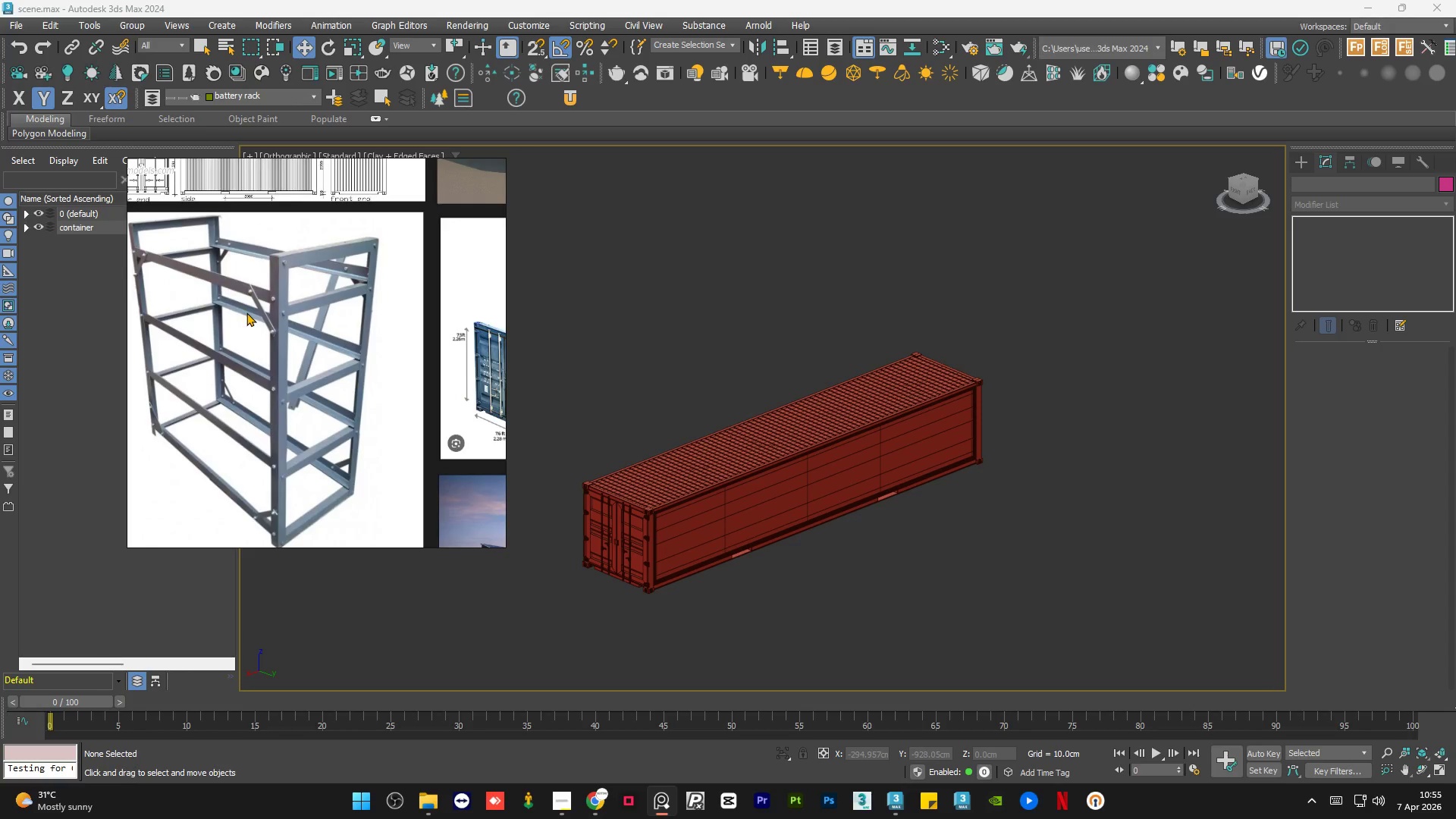 
scroll: coordinate [246, 312], scroll_direction: down, amount: 4.0
 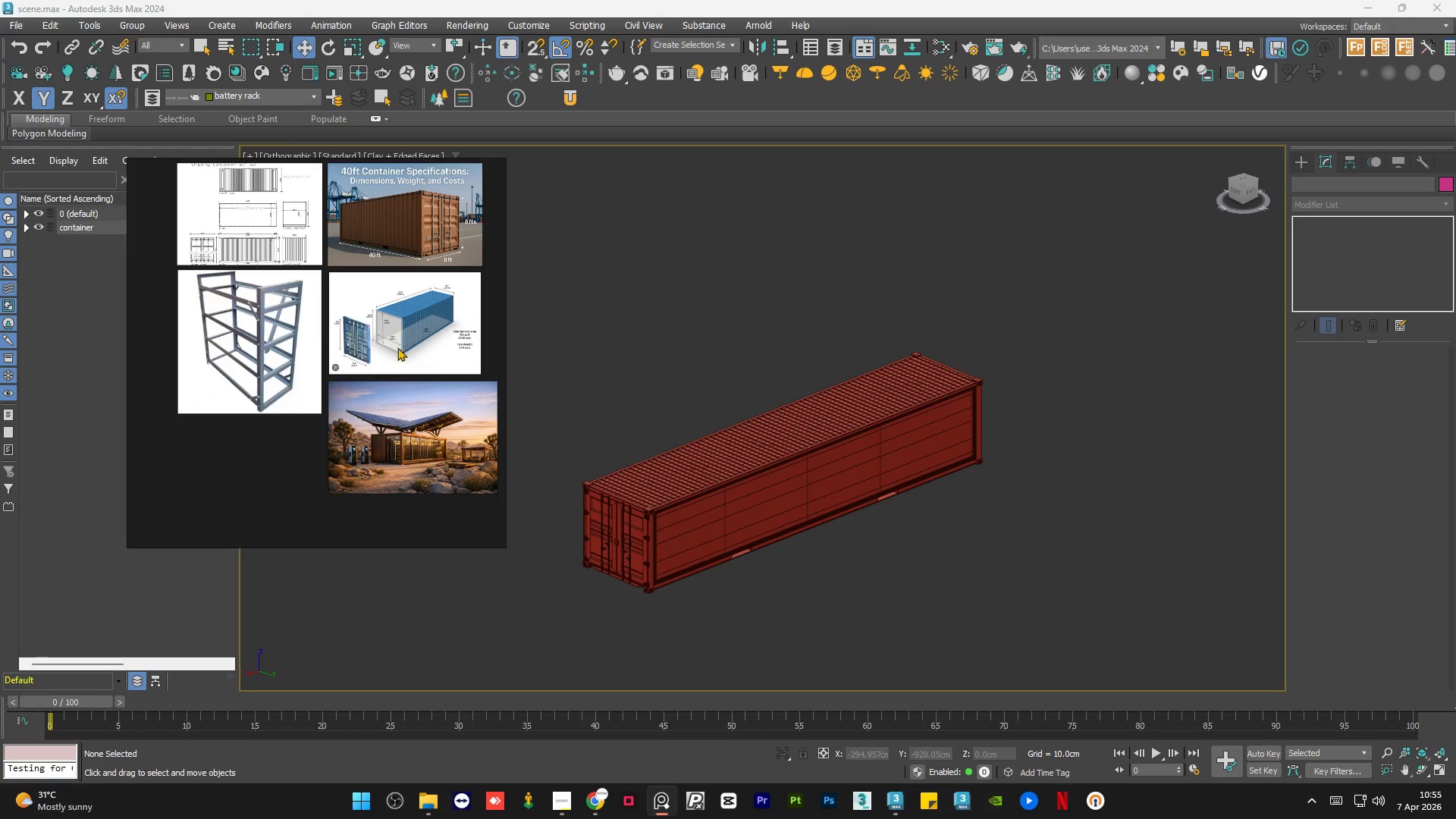 
scroll: coordinate [273, 381], scroll_direction: up, amount: 14.0
 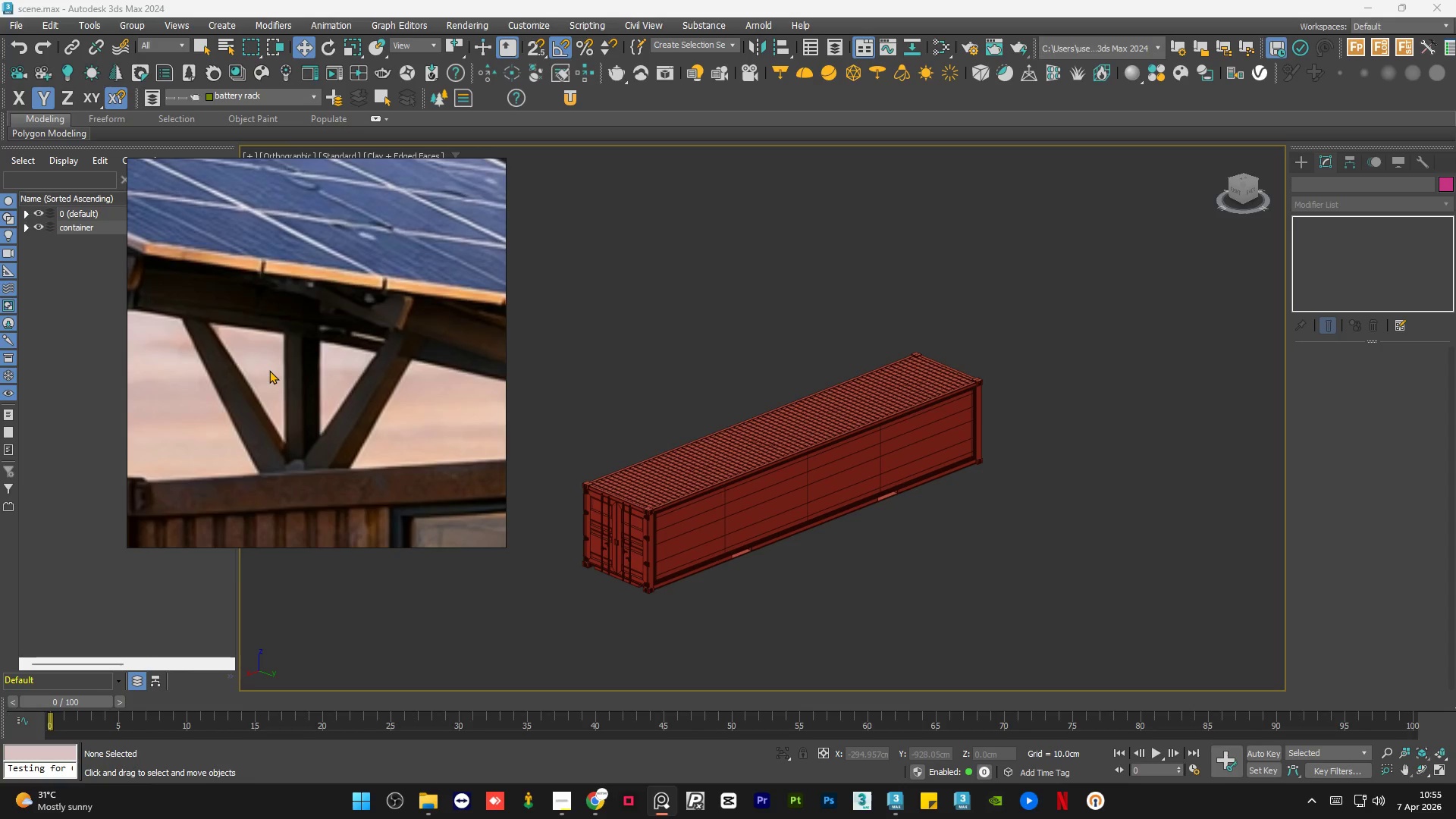 
scroll: coordinate [269, 370], scroll_direction: down, amount: 6.0
 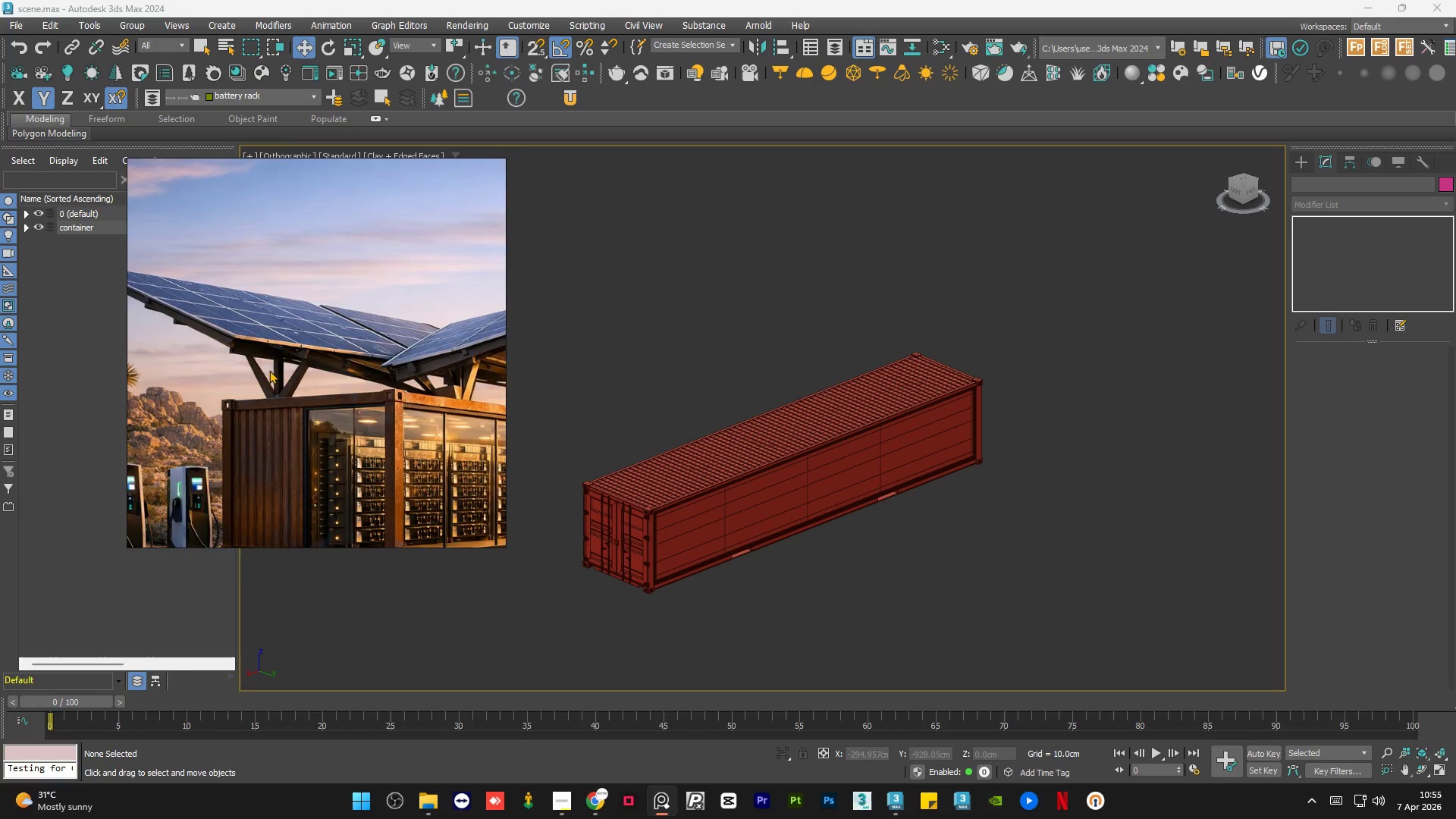 
scroll: coordinate [269, 370], scroll_direction: up, amount: 3.0
 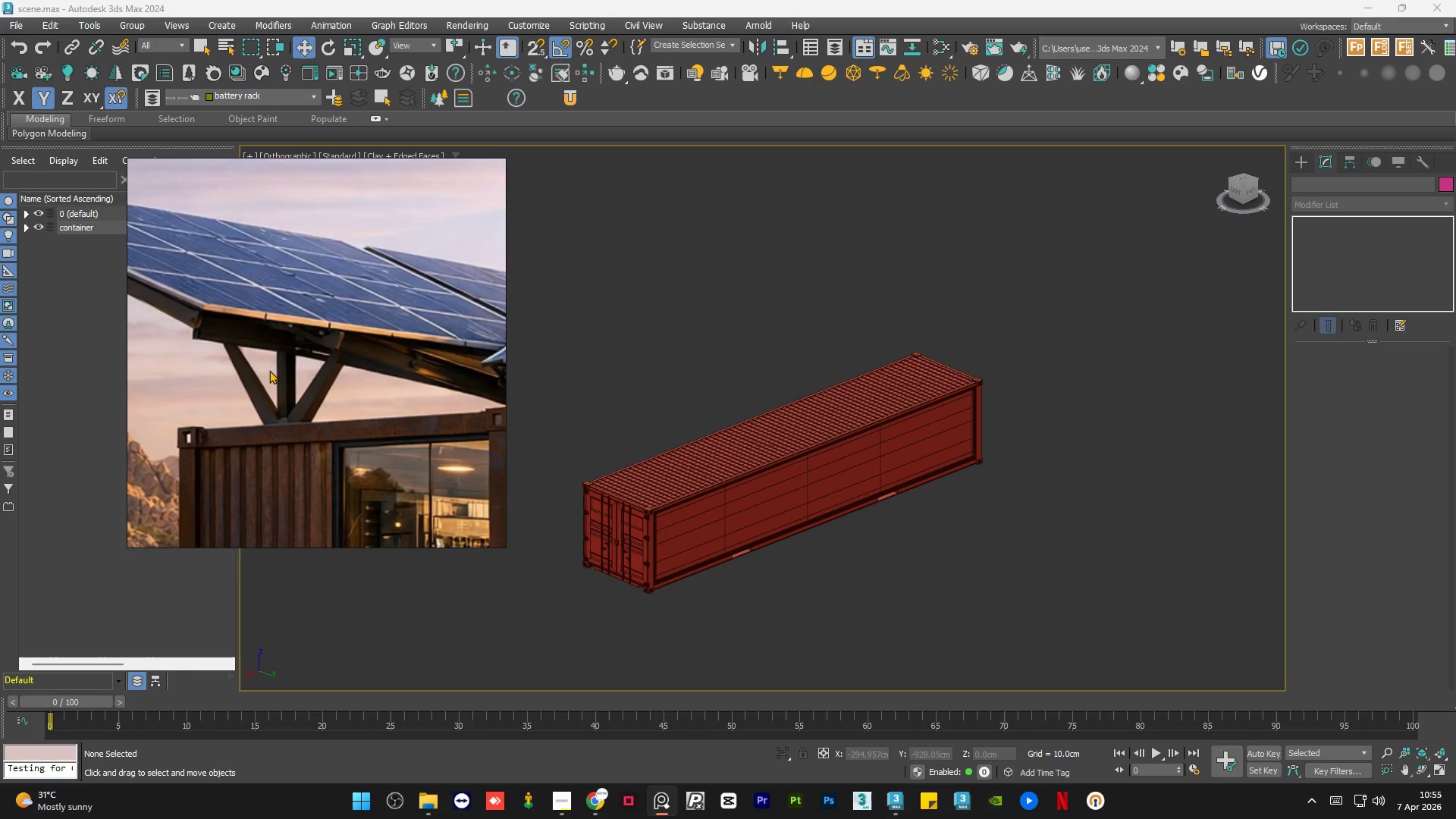 
scroll: coordinate [332, 342], scroll_direction: none, amount: 0.0
 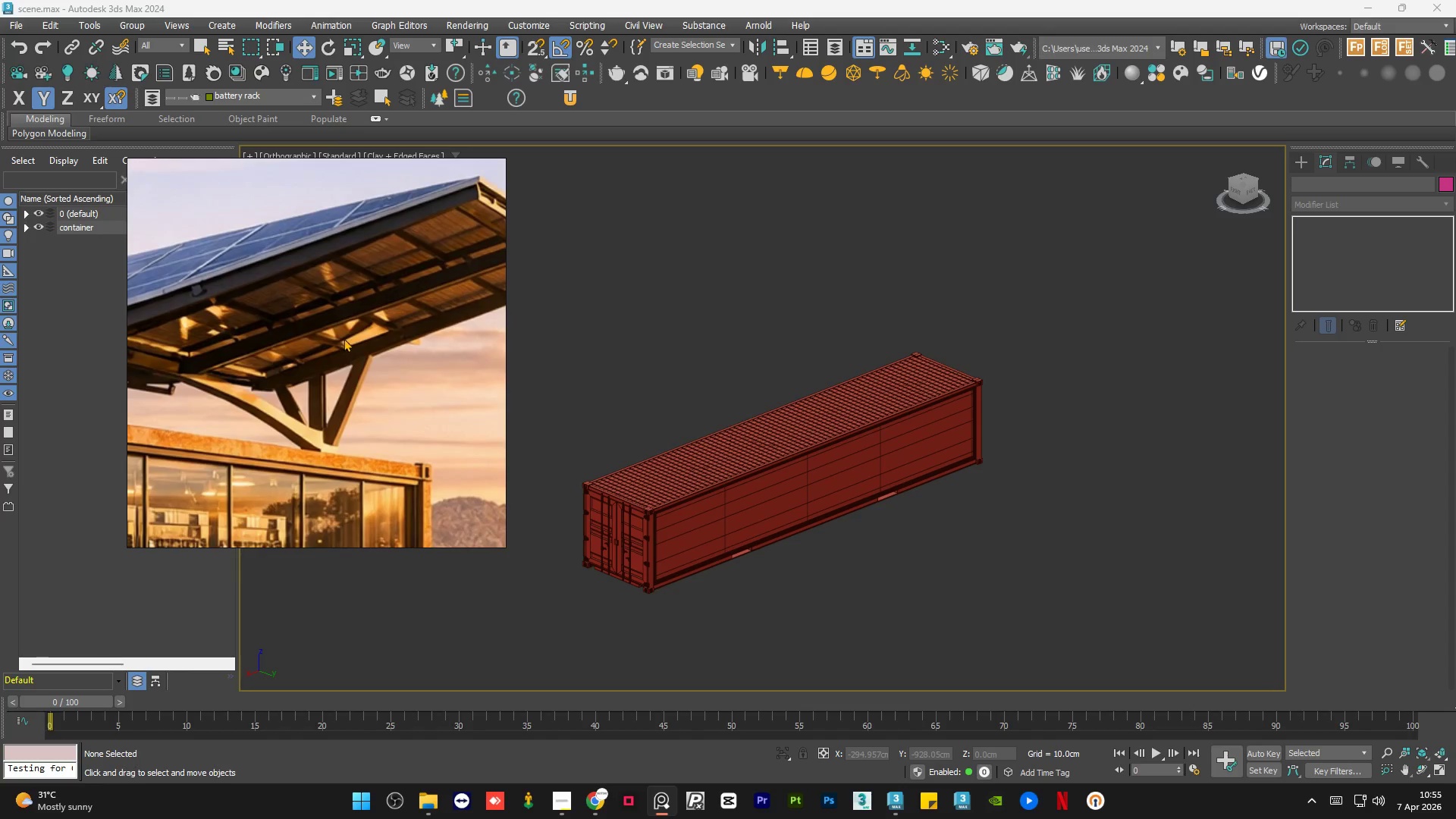 
scroll: coordinate [428, 291], scroll_direction: up, amount: 1.0
 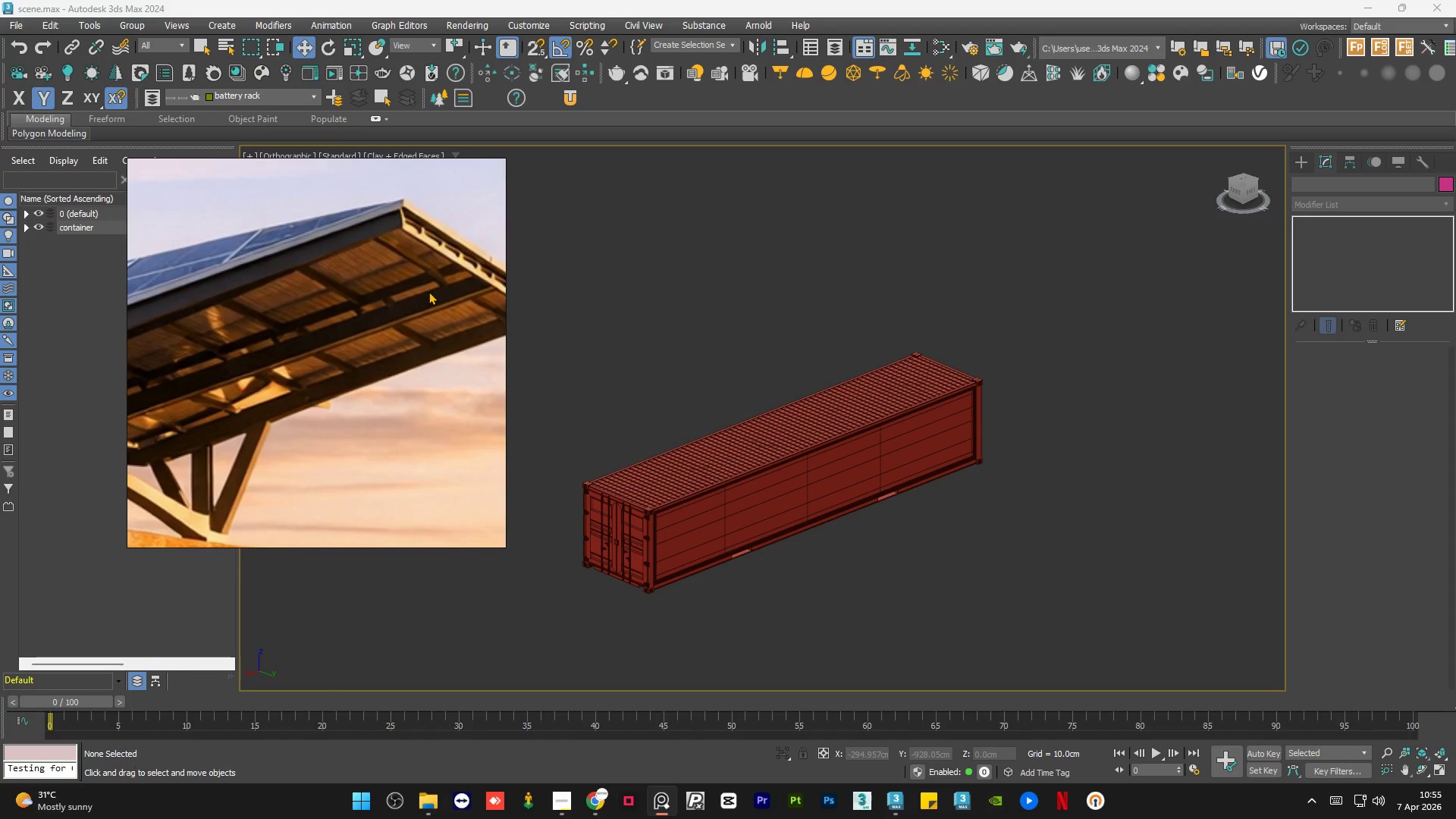 
scroll: coordinate [442, 309], scroll_direction: down, amount: 7.0
 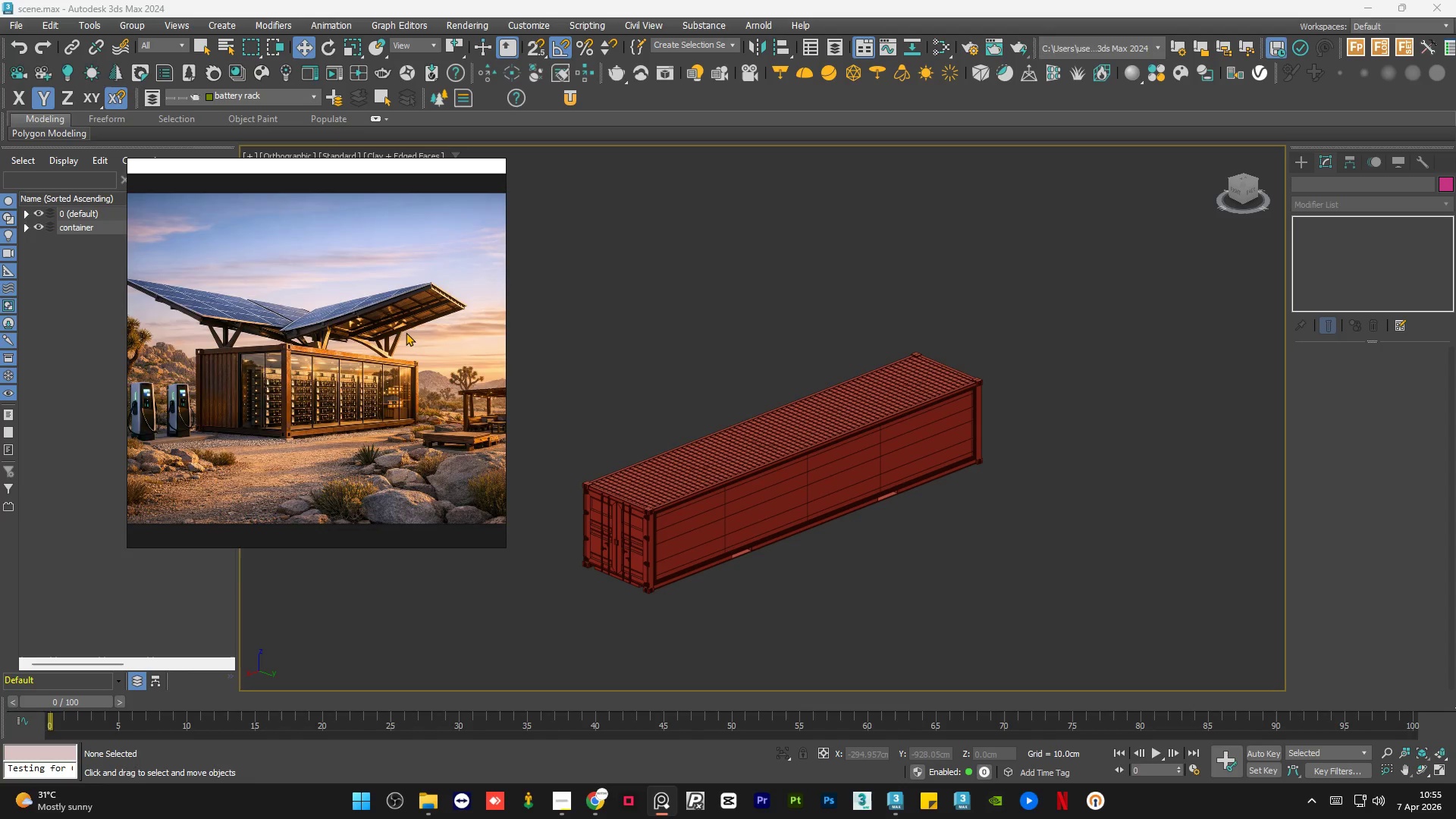 
scroll: coordinate [322, 373], scroll_direction: up, amount: 8.0
 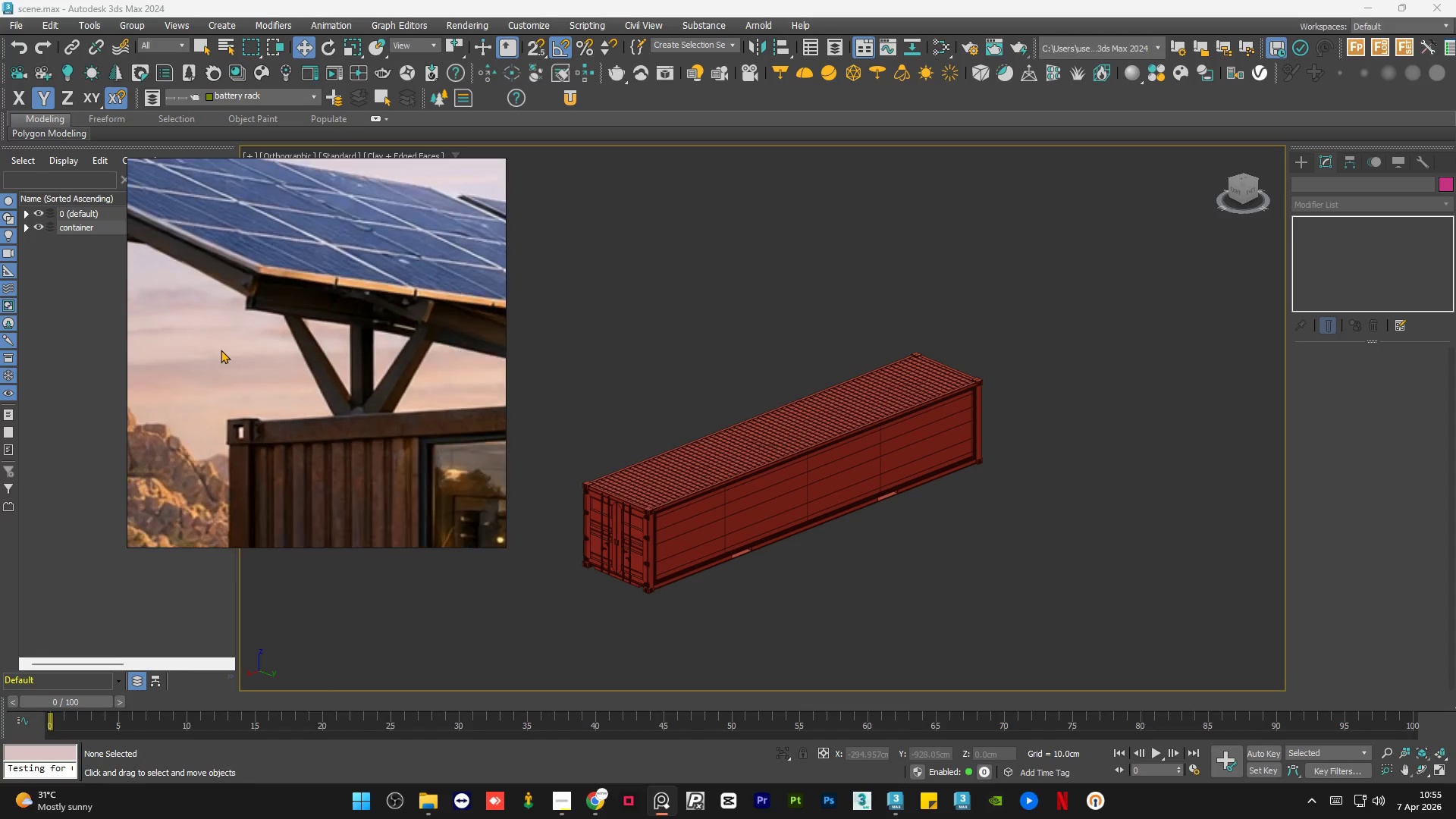 
scroll: coordinate [221, 350], scroll_direction: down, amount: 6.0
 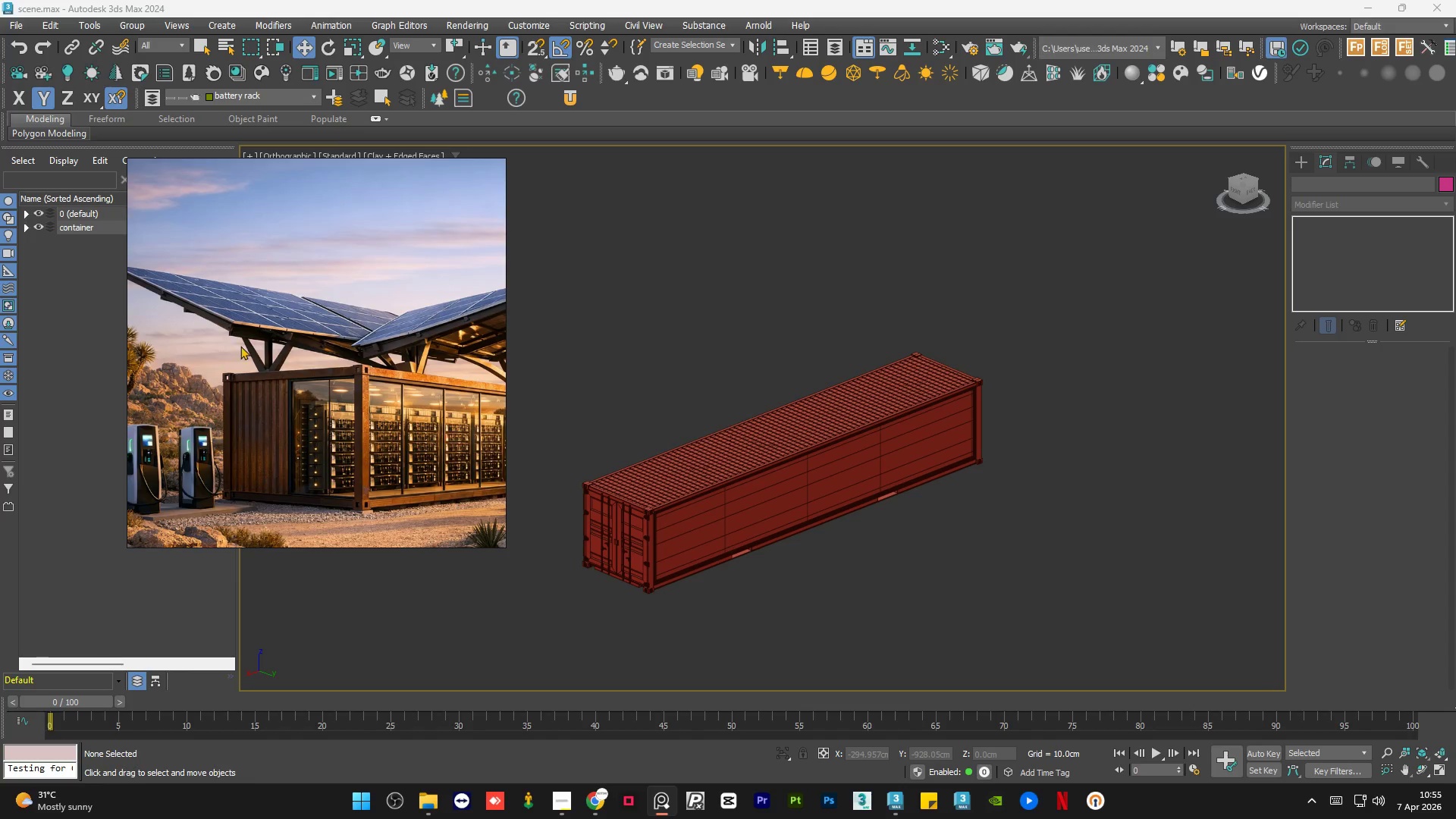 
scroll: coordinate [264, 331], scroll_direction: up, amount: 5.0
 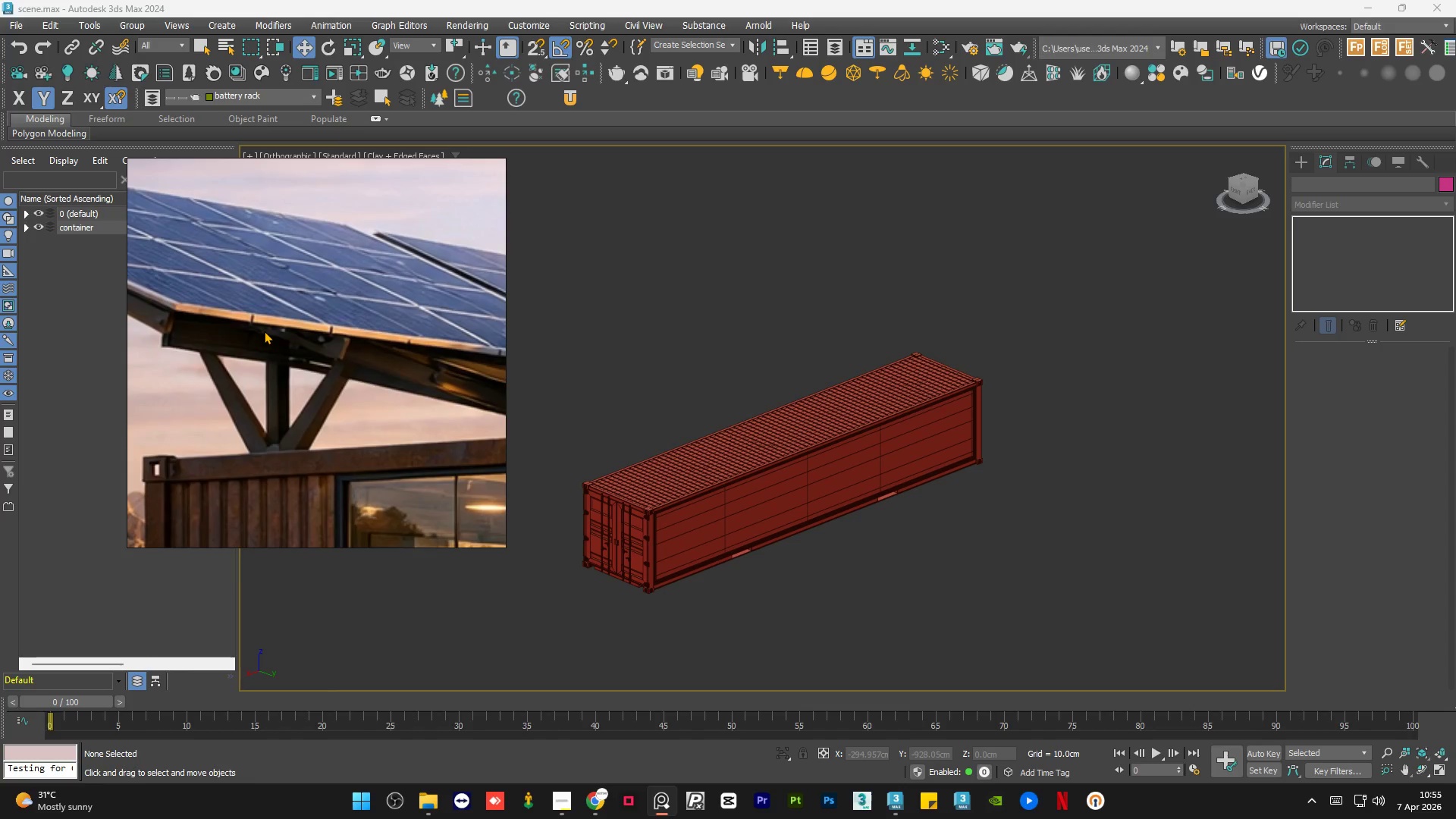 
scroll: coordinate [263, 331], scroll_direction: down, amount: 6.0
 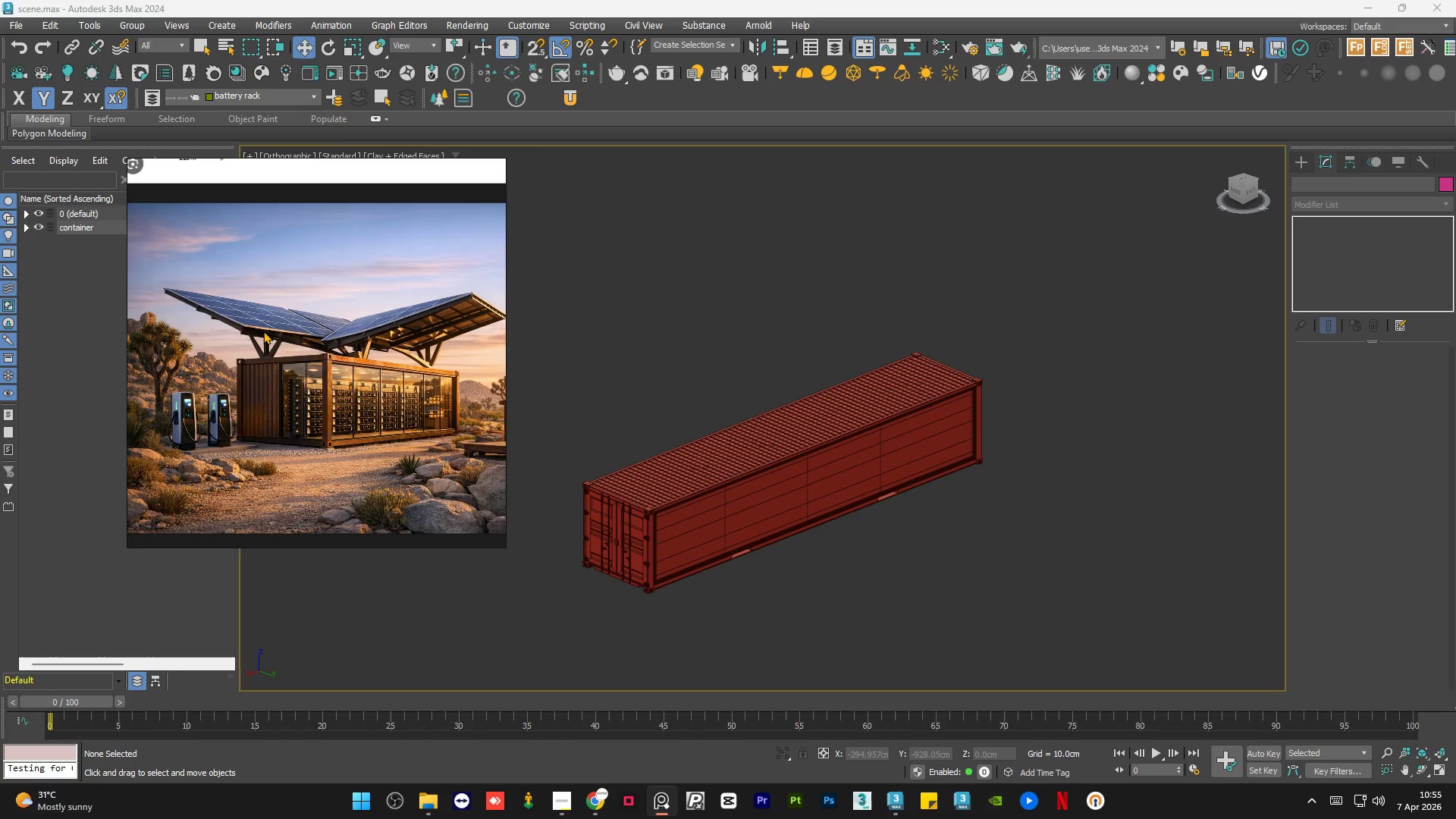 
scroll: coordinate [345, 337], scroll_direction: up, amount: 6.0
 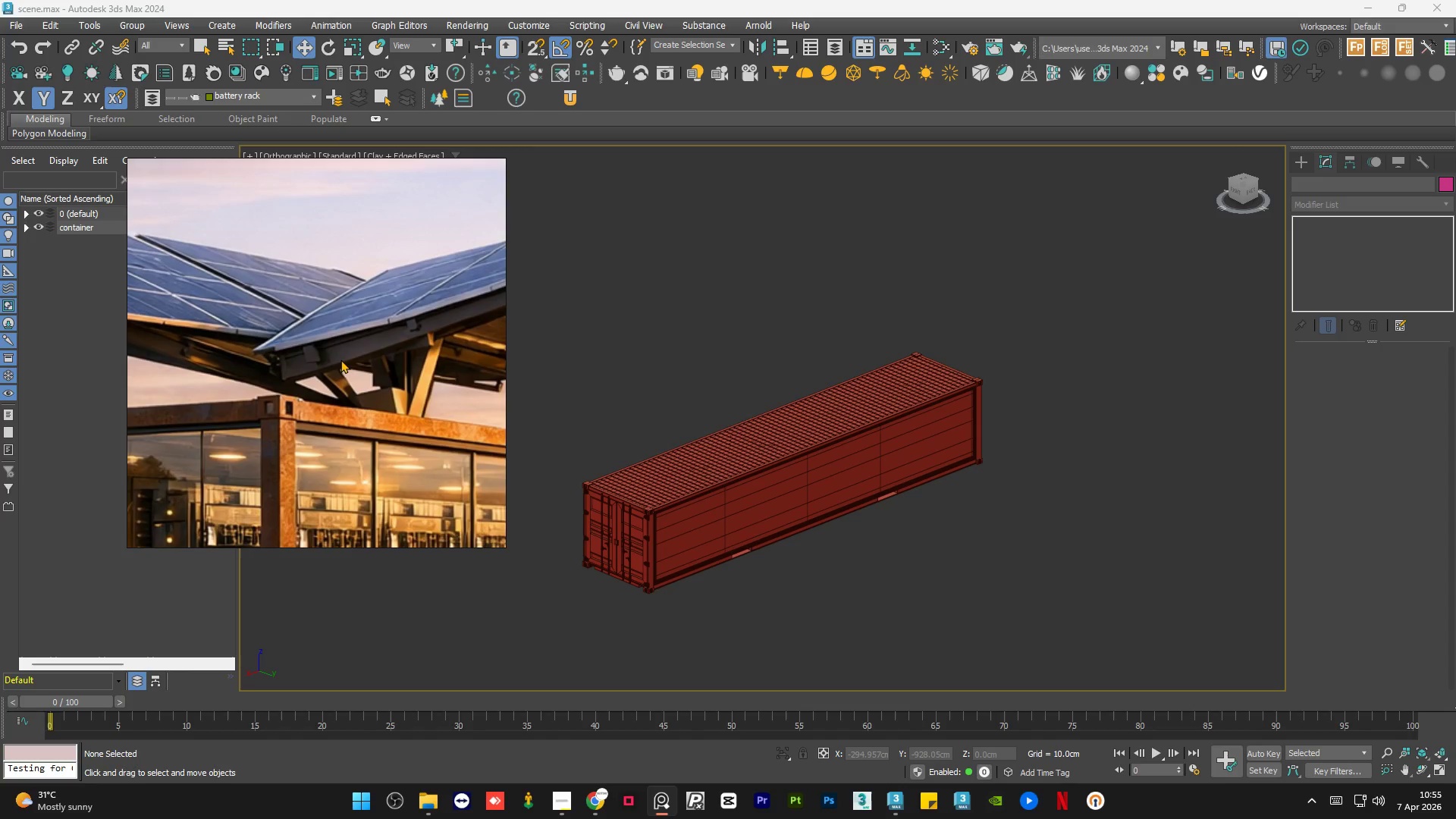 
scroll: coordinate [328, 364], scroll_direction: down, amount: 6.0
 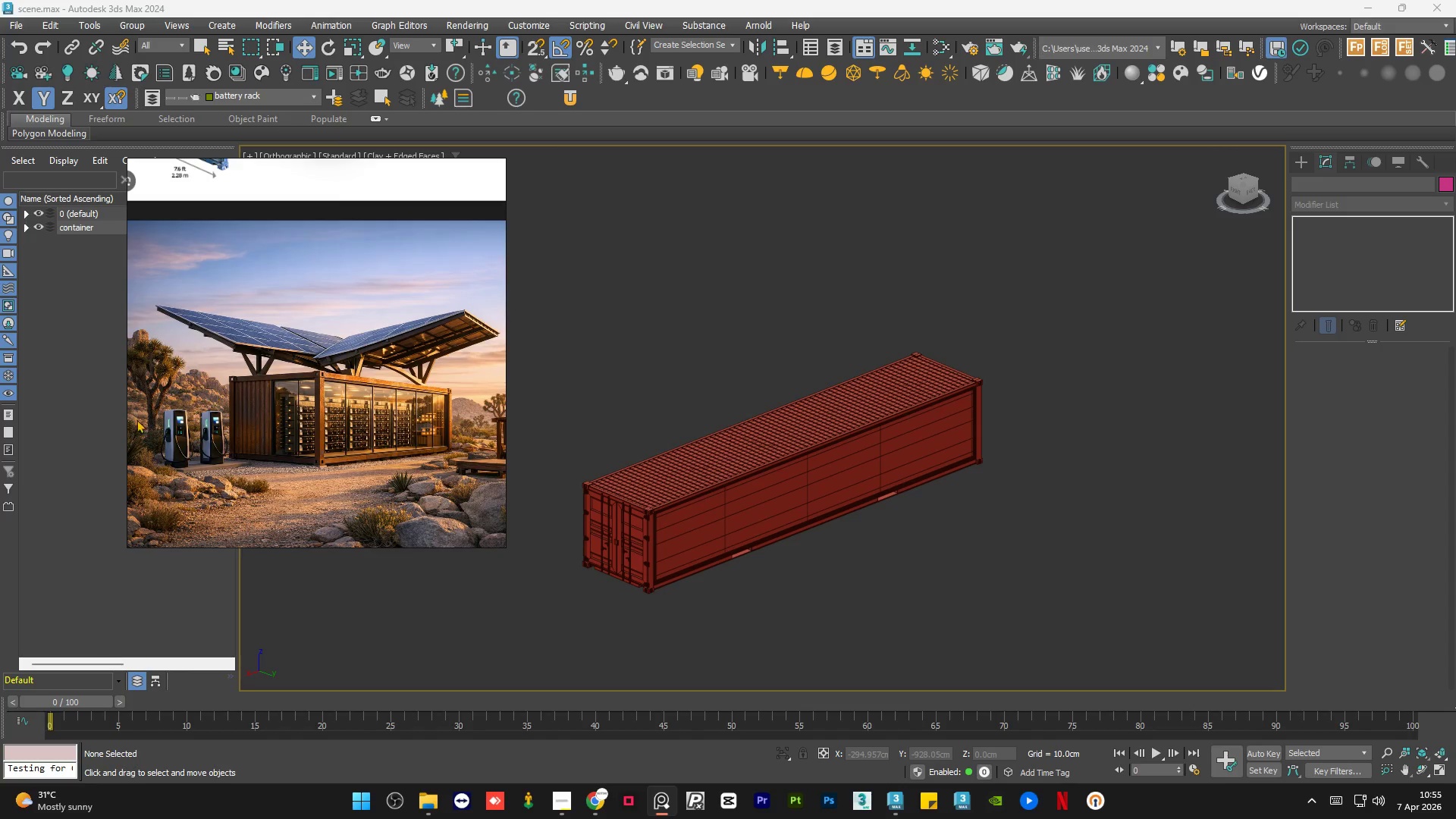 
scroll: coordinate [242, 403], scroll_direction: up, amount: 2.0
 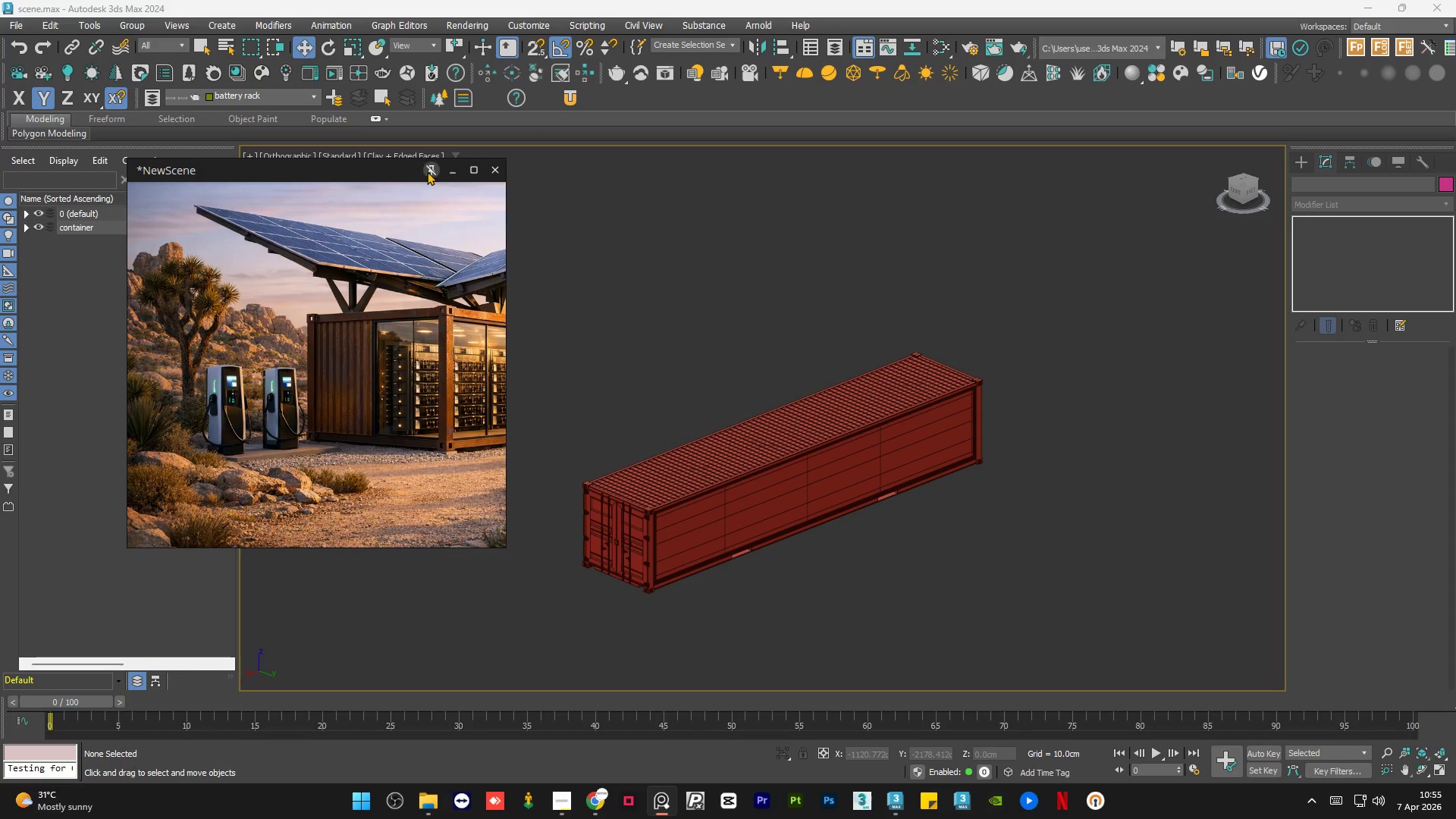 
left_click([452, 168])
 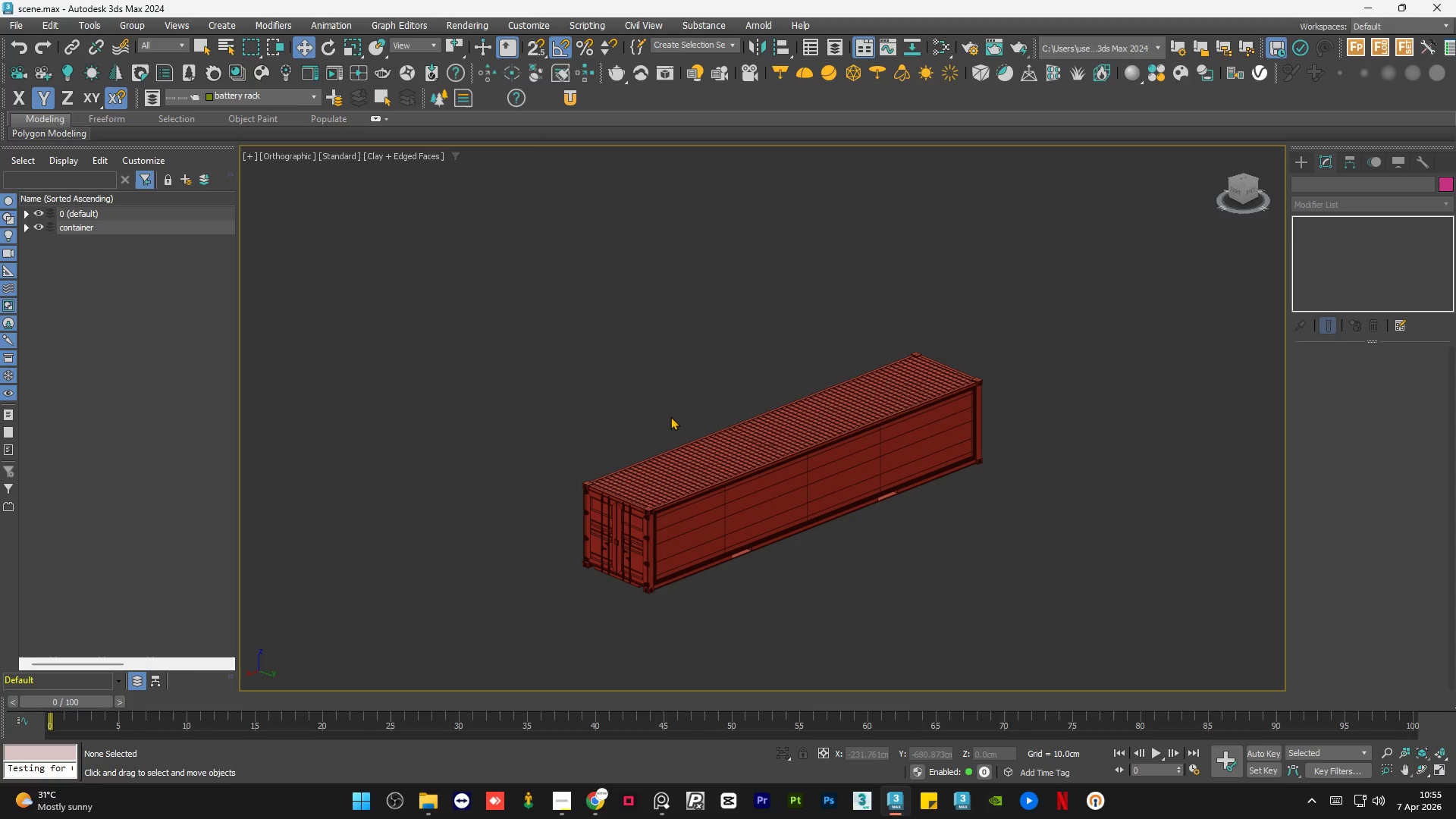 
hold_key(key=AltLeft, duration=1.0)
 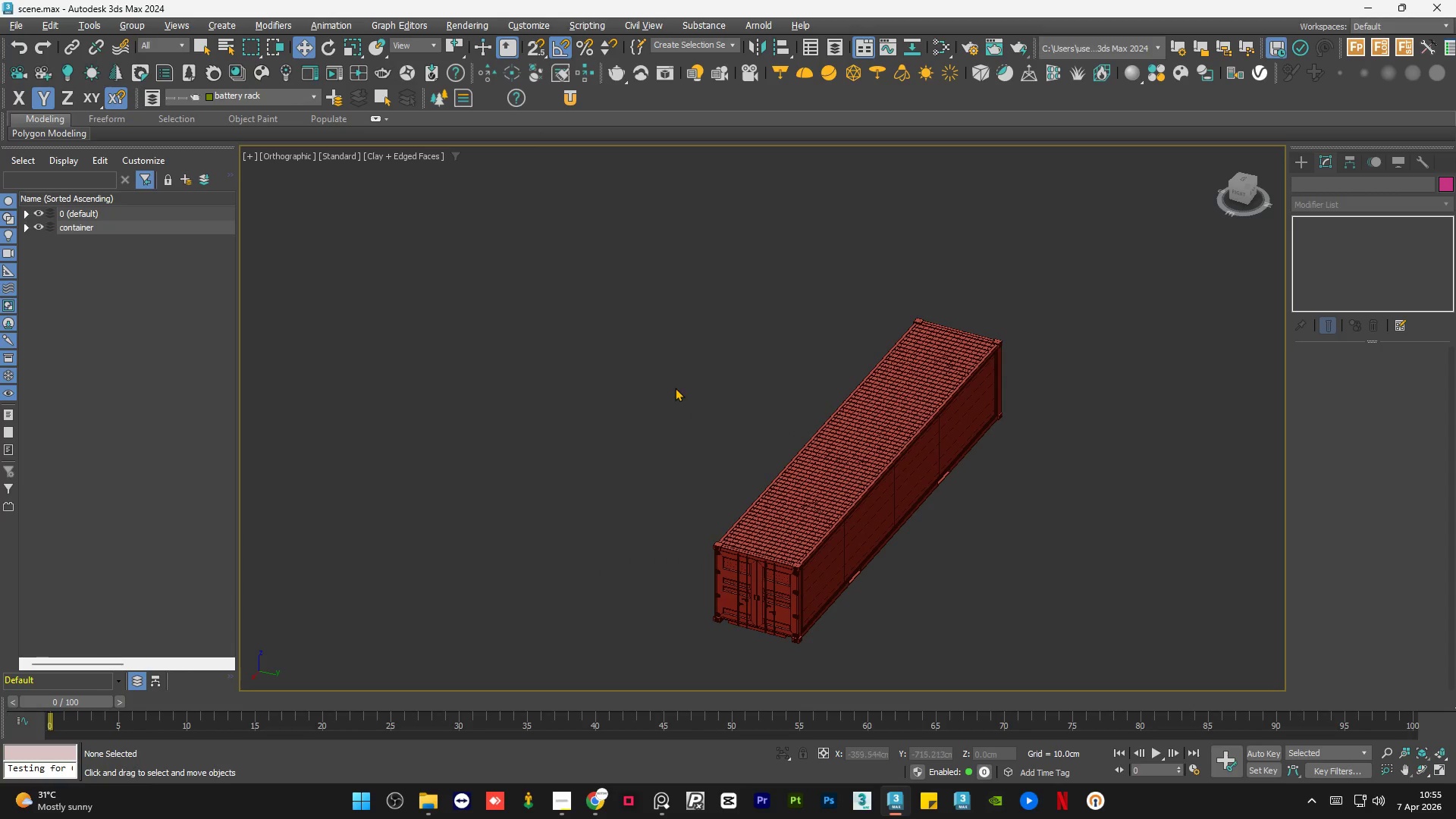 
left_click([675, 387])
 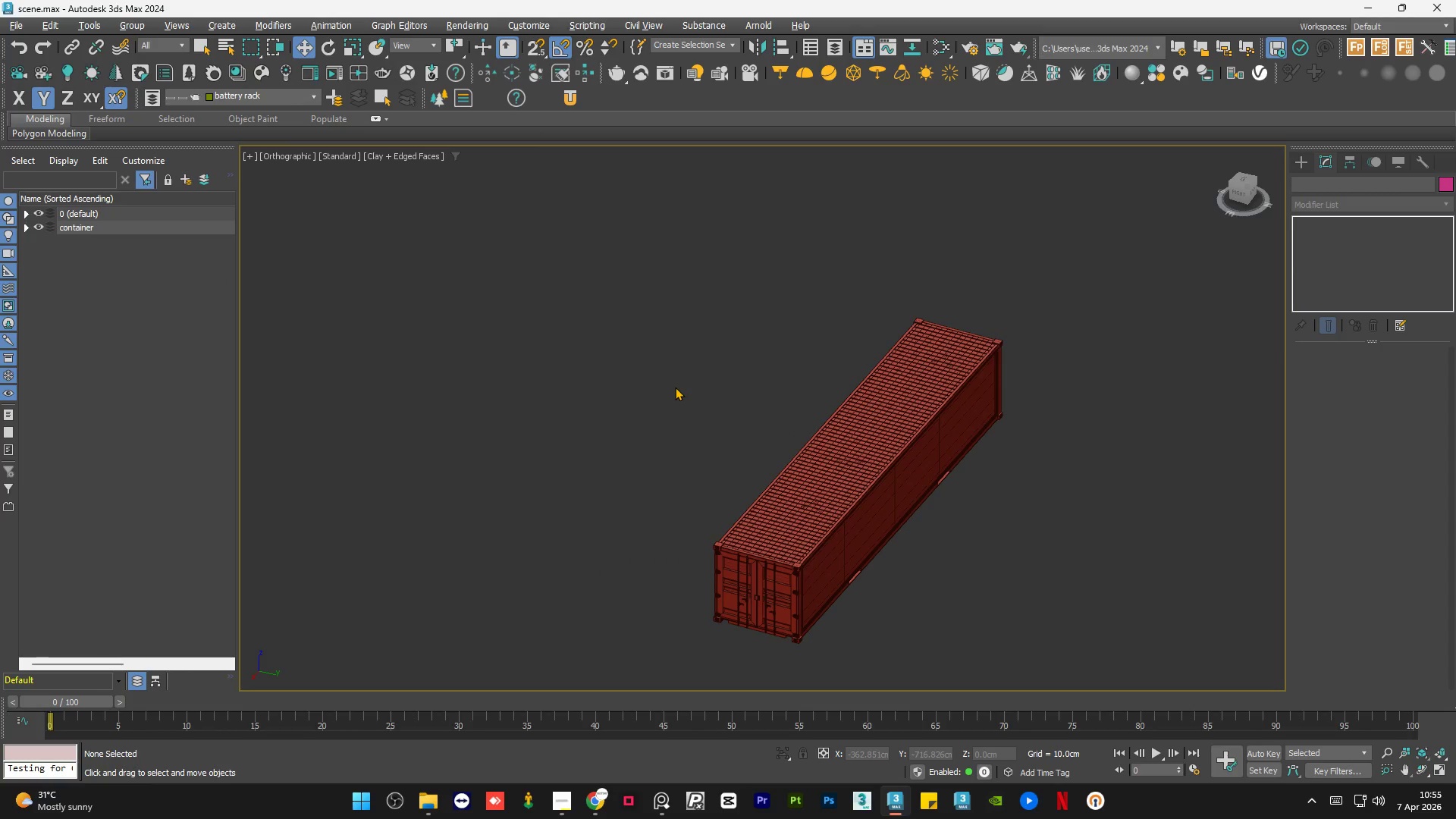 
scroll: coordinate [675, 387], scroll_direction: down, amount: 1.0
 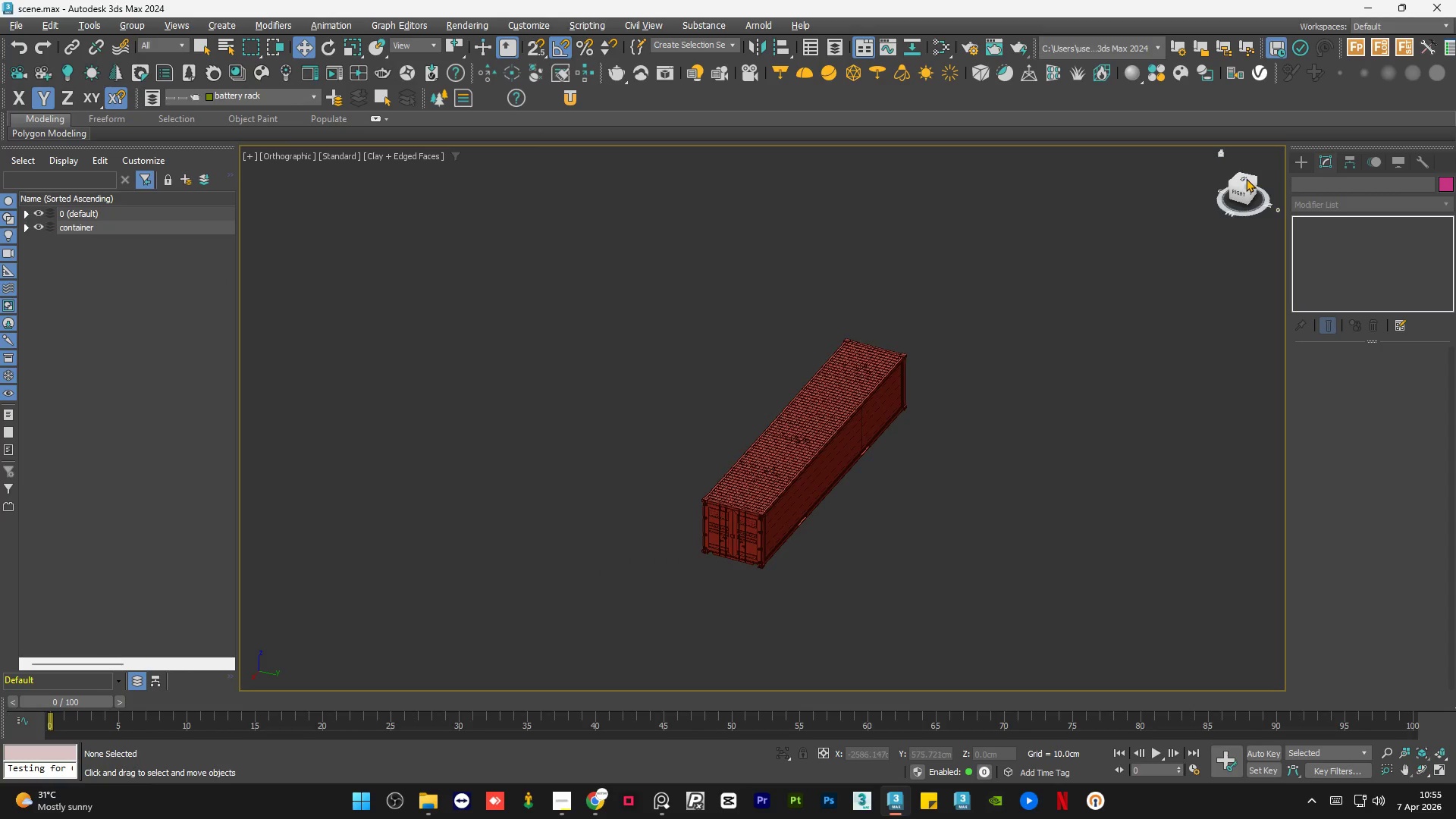 
left_click([1244, 178])
 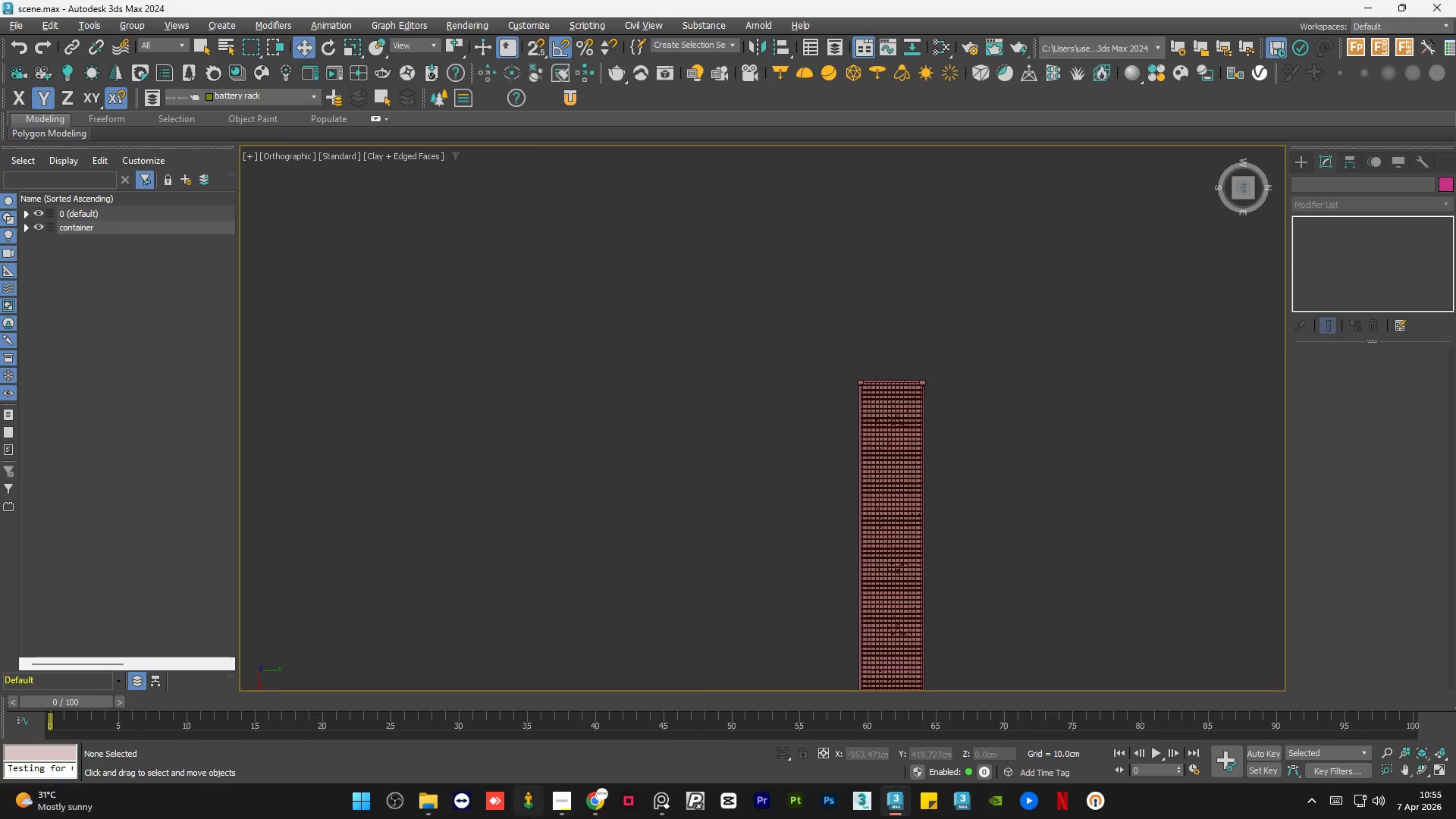 
left_click([555, 802])